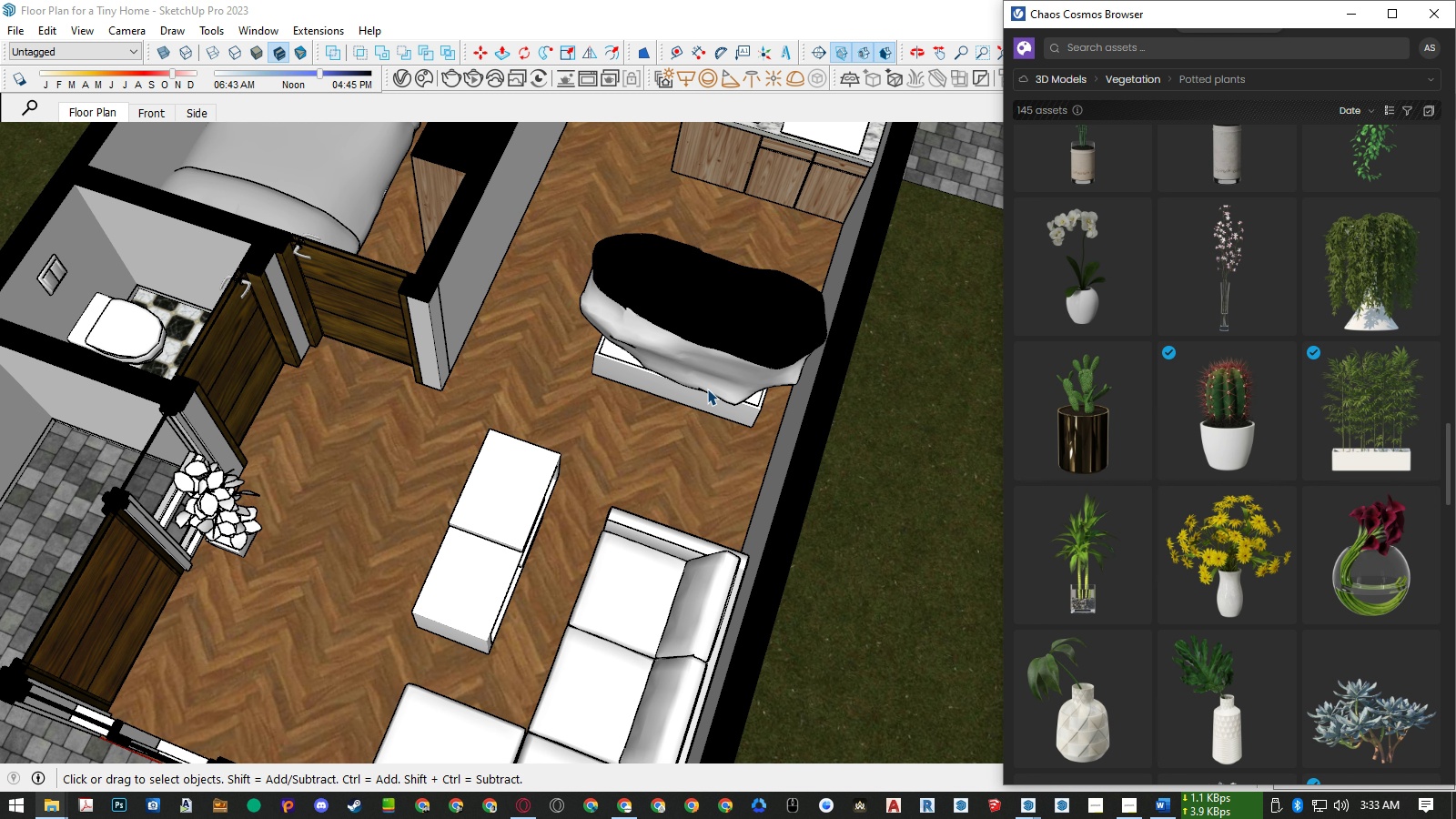 
left_click([707, 389])
 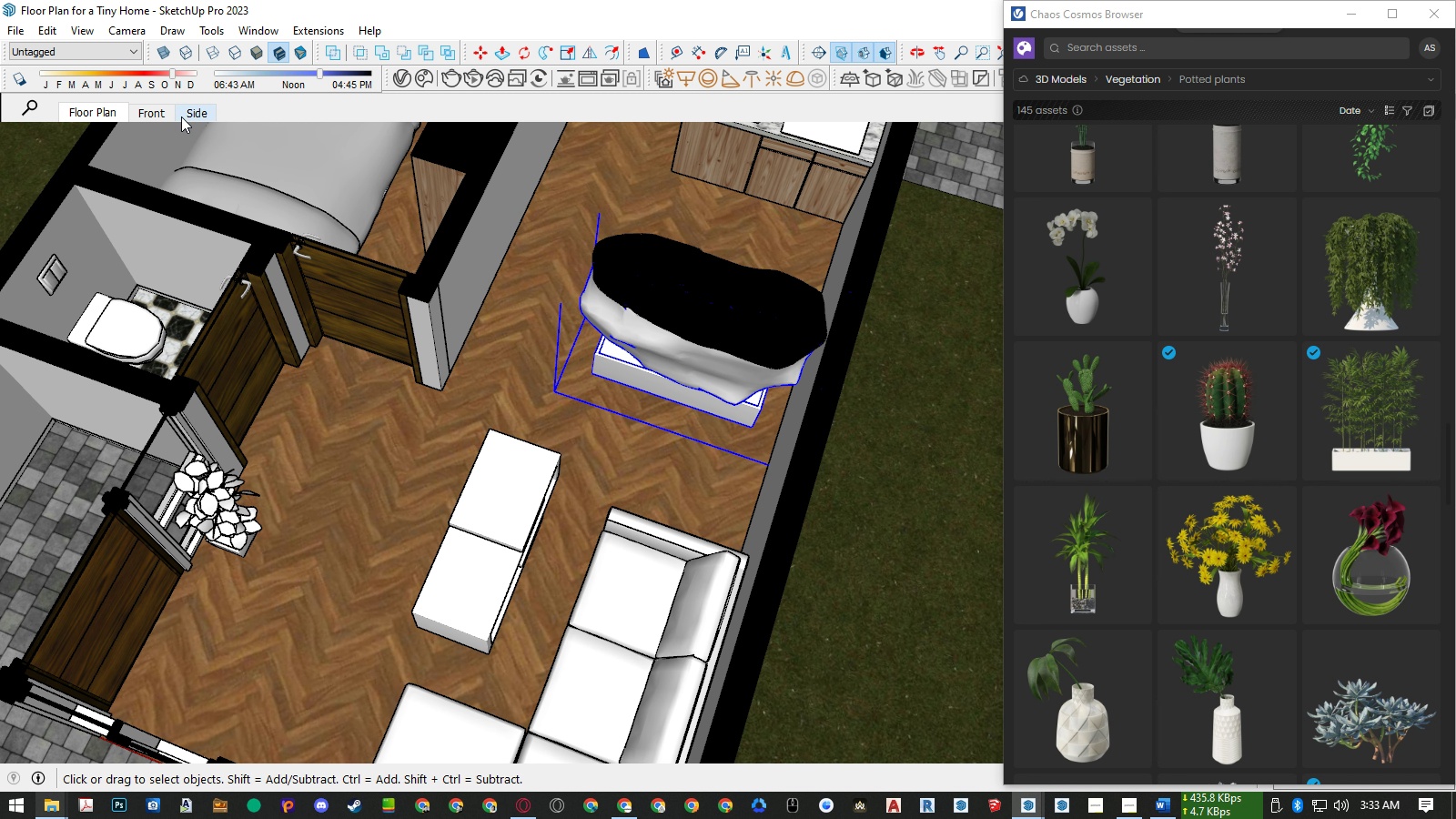 
left_click([154, 115])
 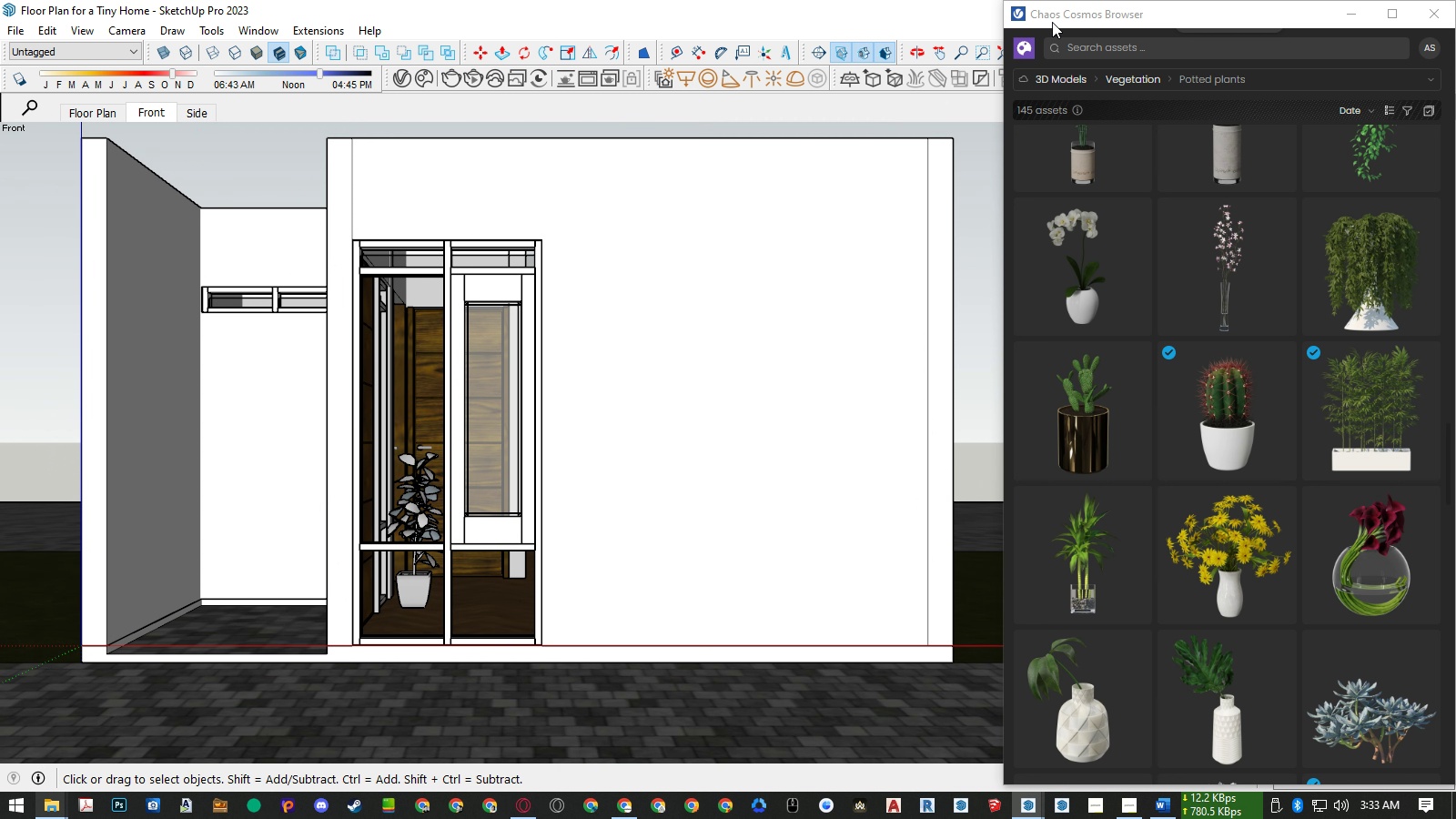 
left_click([1446, 9])
 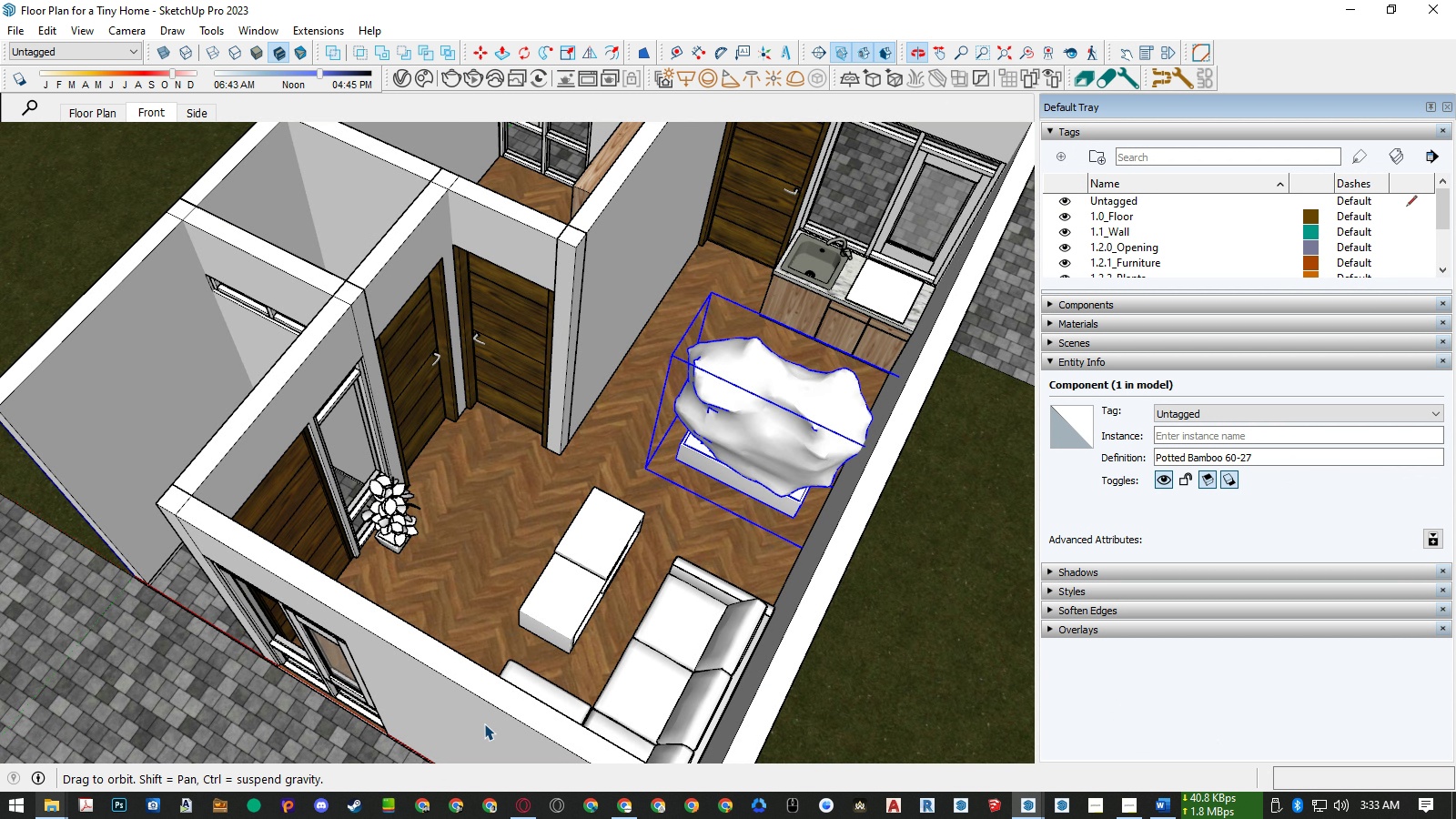 
hold_key(key=ControlLeft, duration=0.63)
left_click([398, 498])
 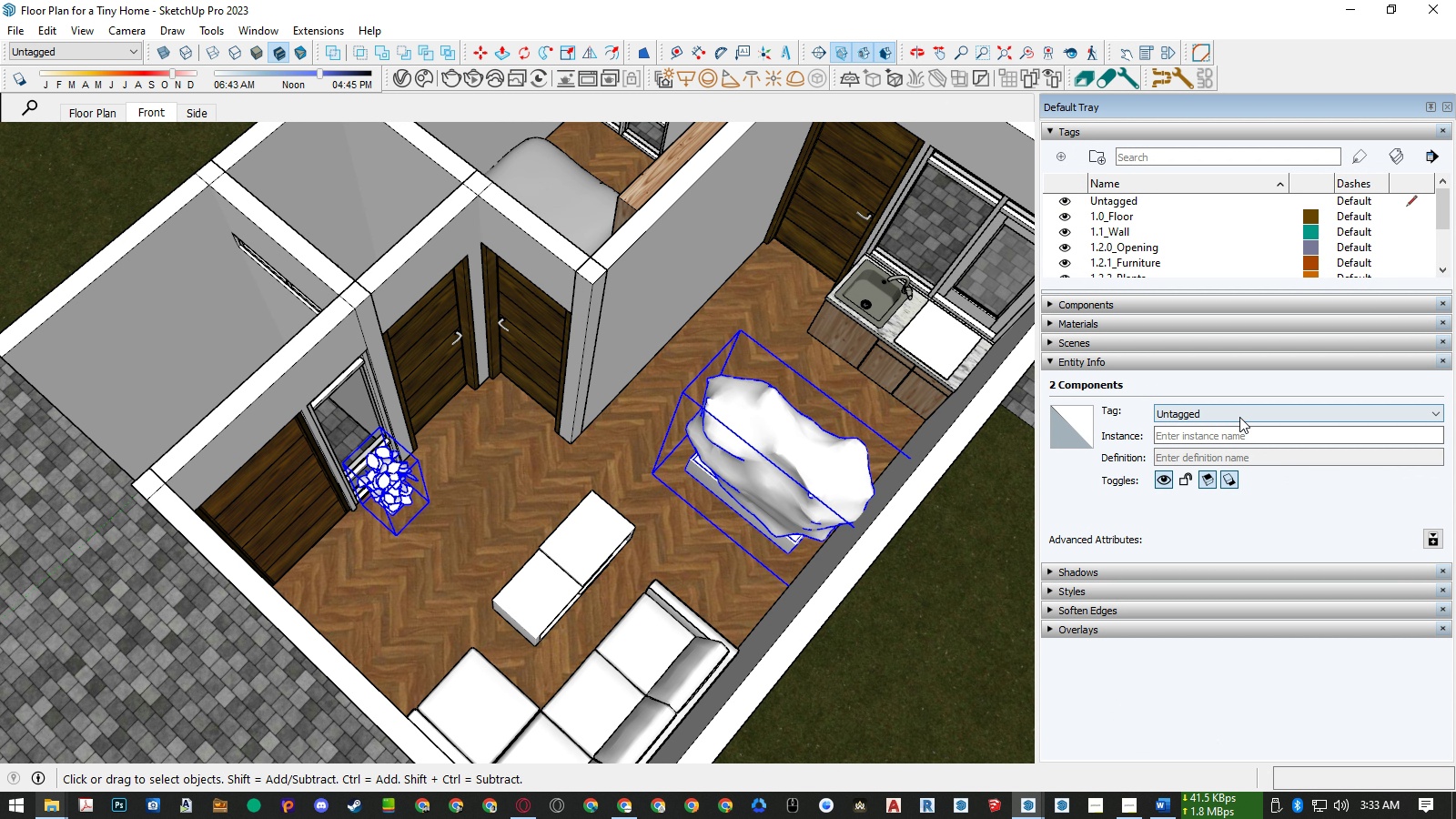 
left_click([1239, 417])
 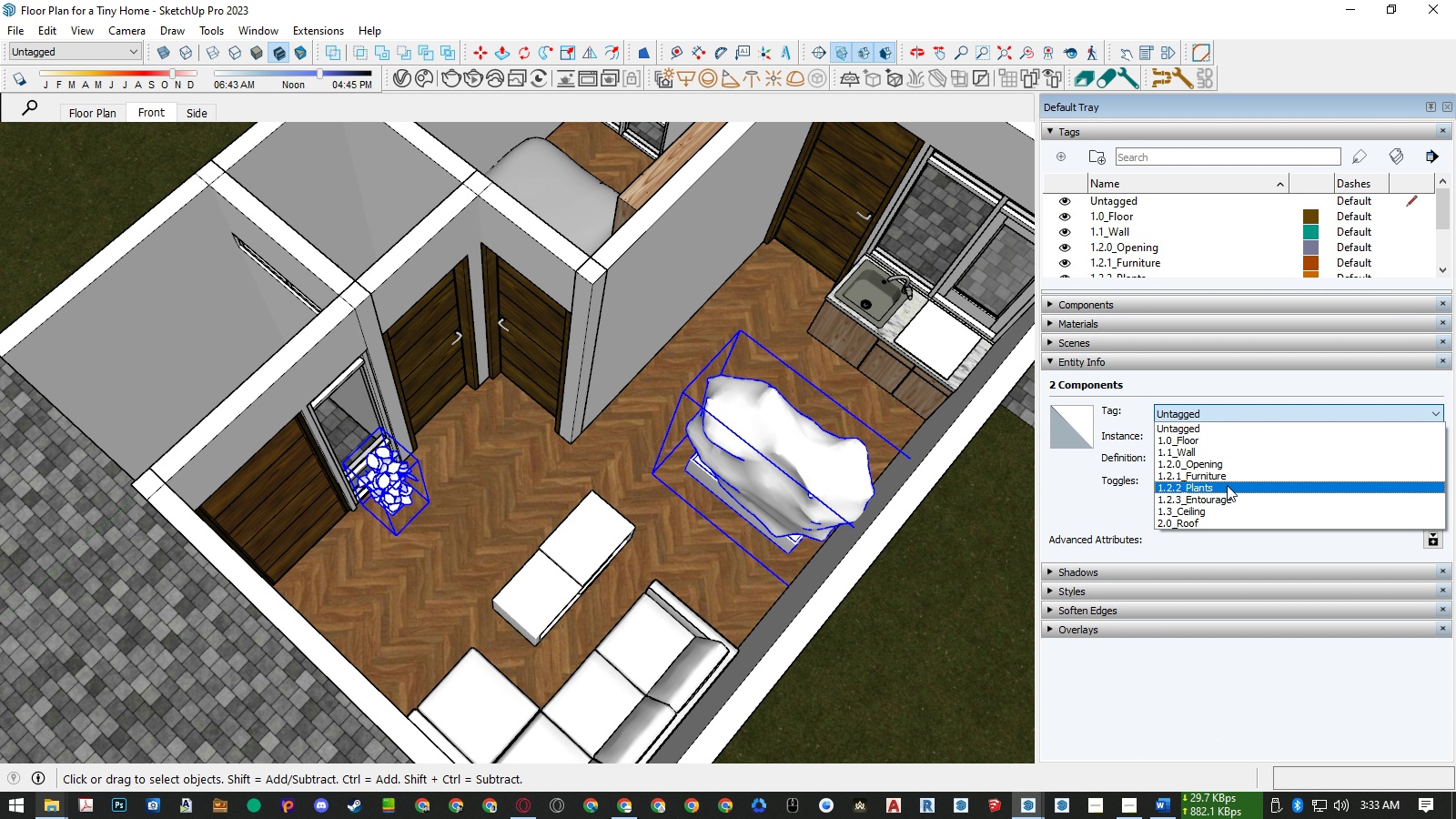 
left_click([1227, 485])
 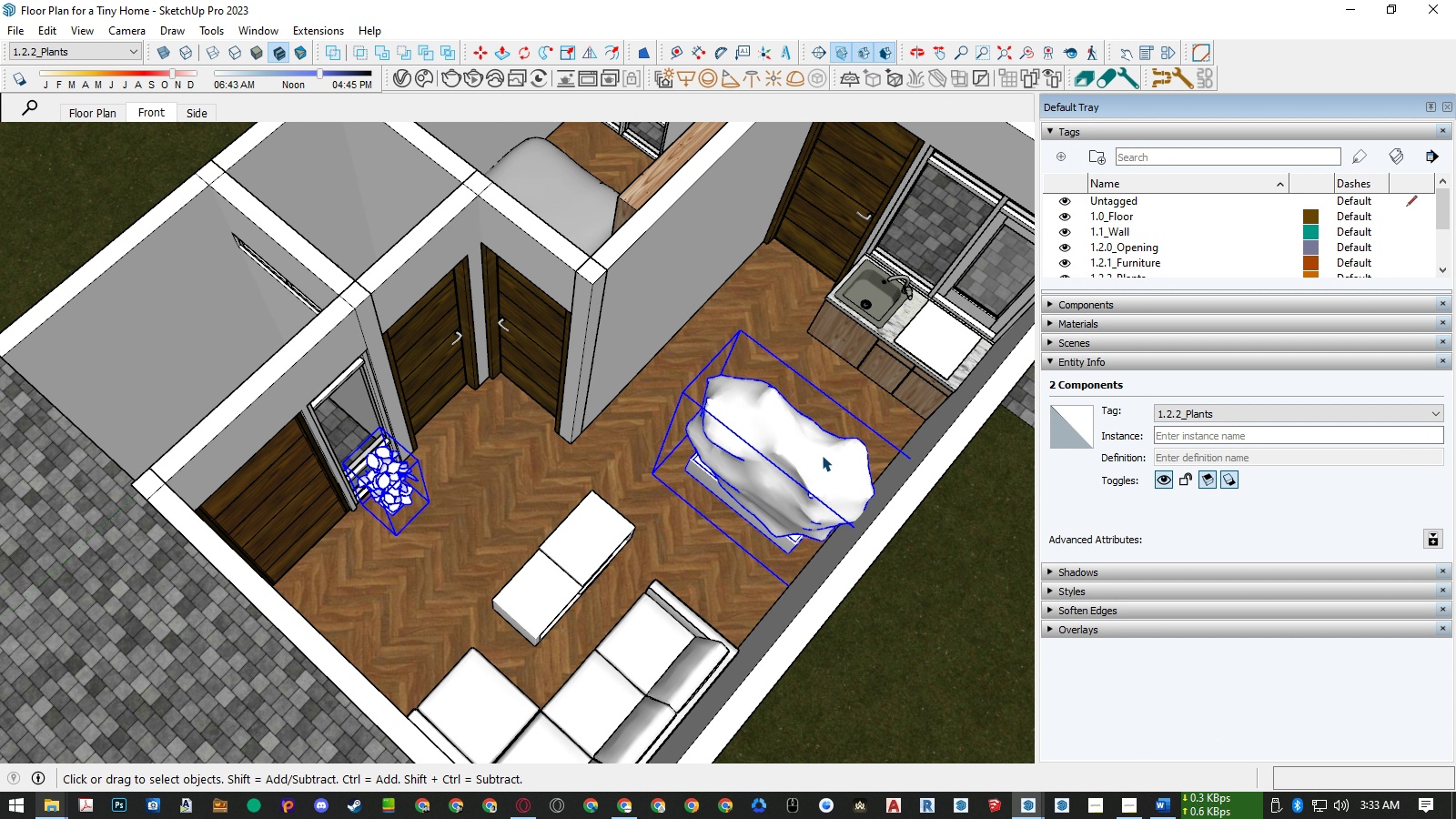 
left_click([822, 455])
 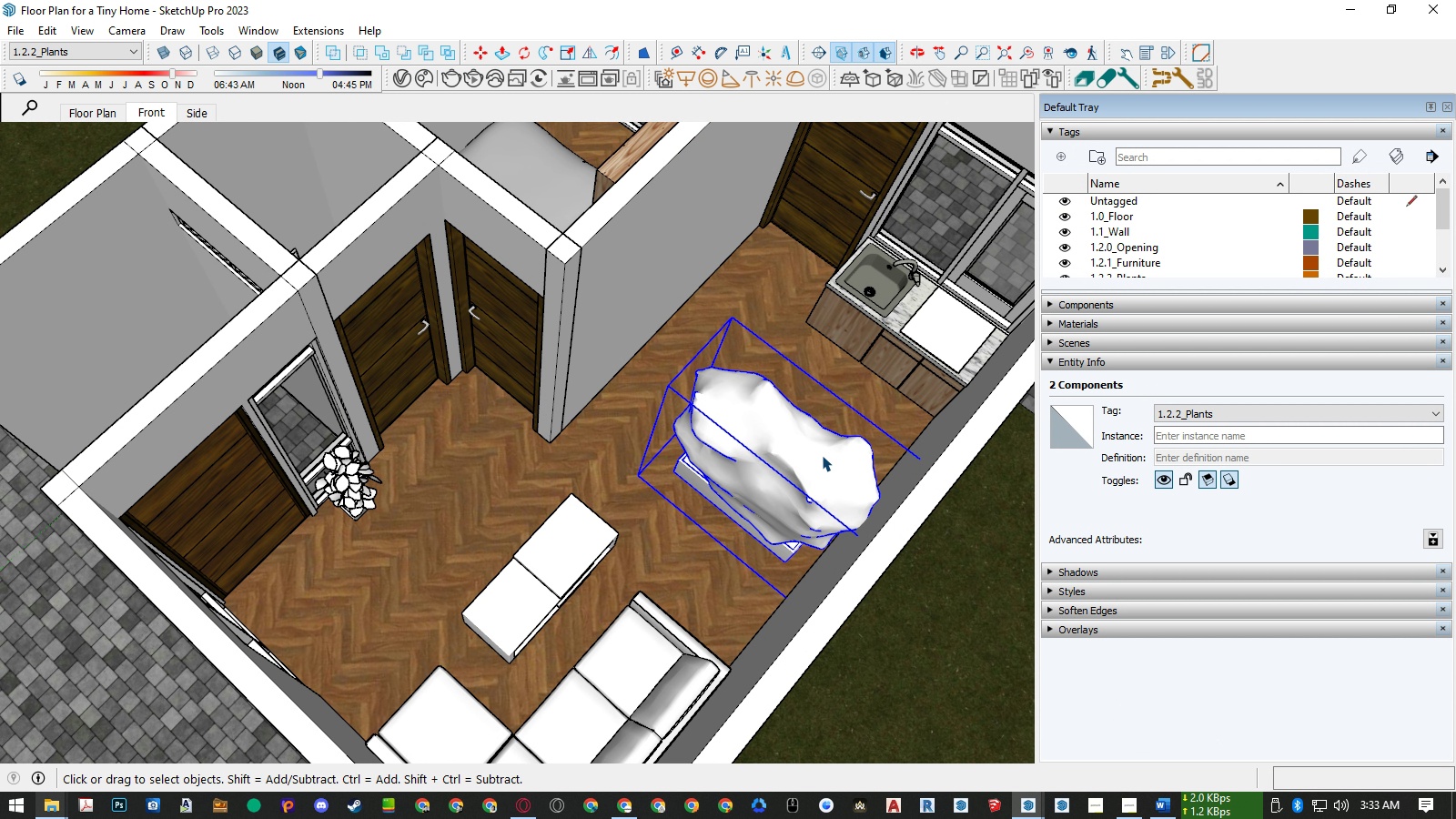 
scroll: coordinate [822, 455], scroll_direction: up, amount: 4.0
 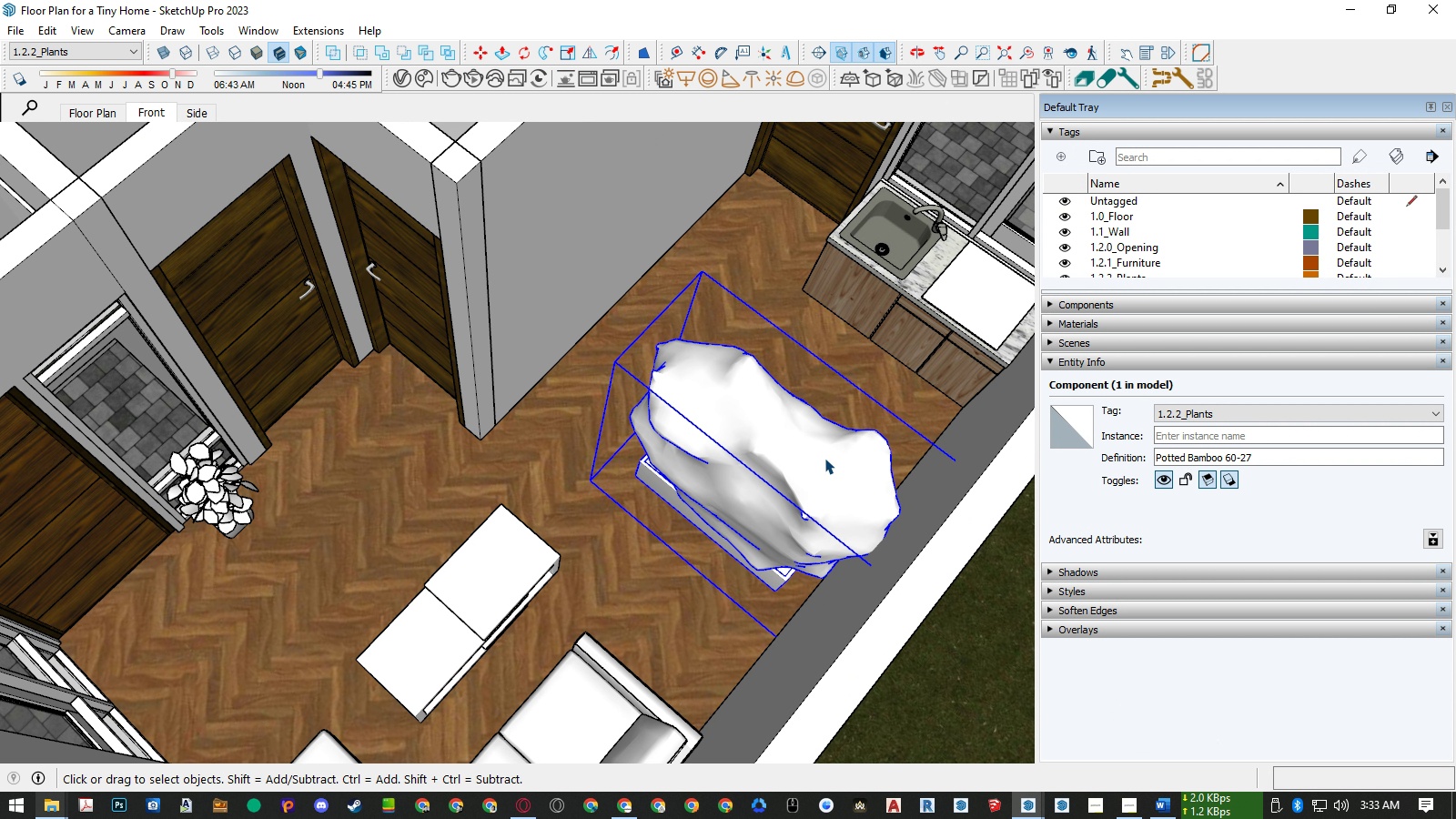 
key(M)
 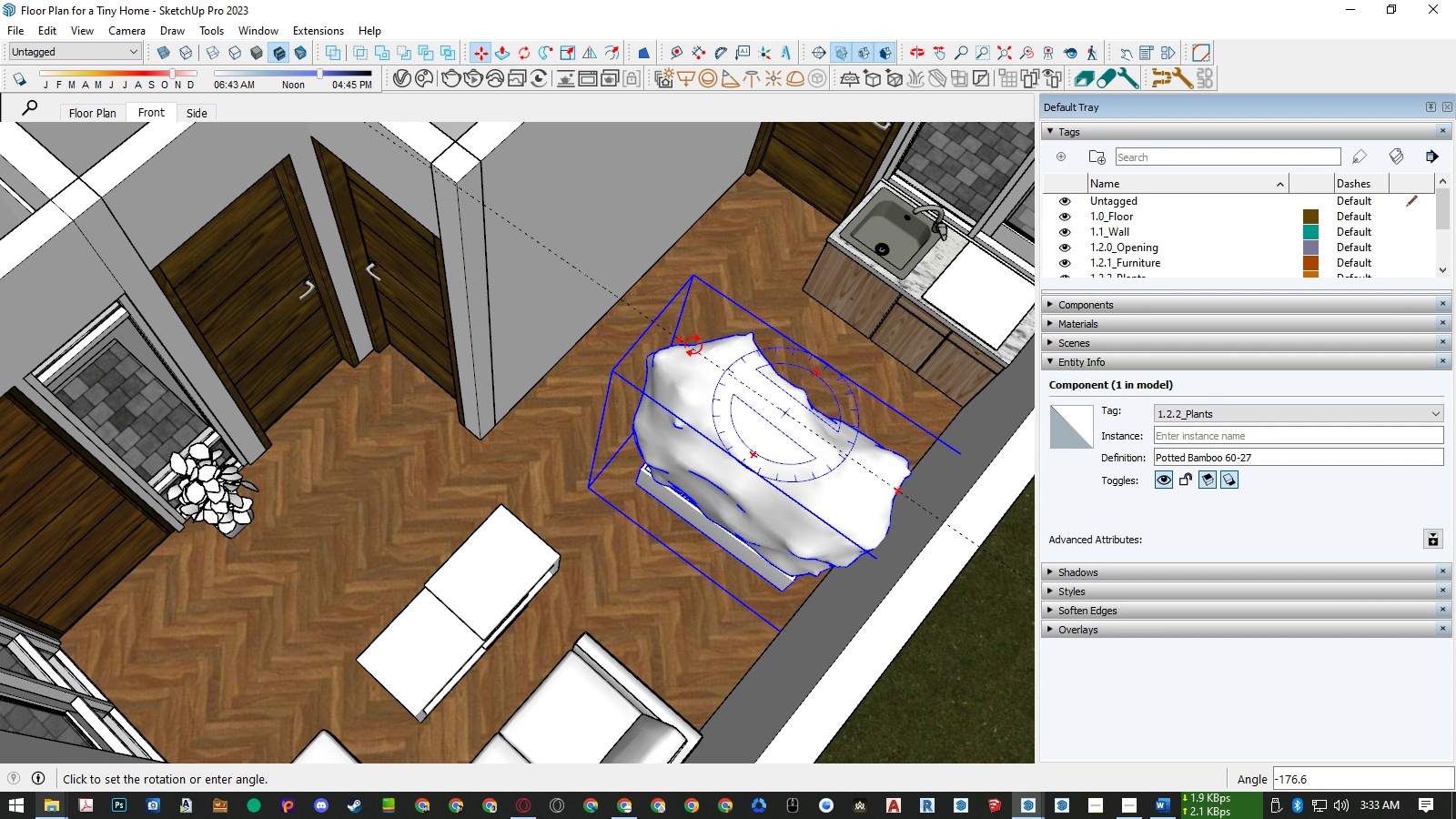 
left_click([693, 339])
 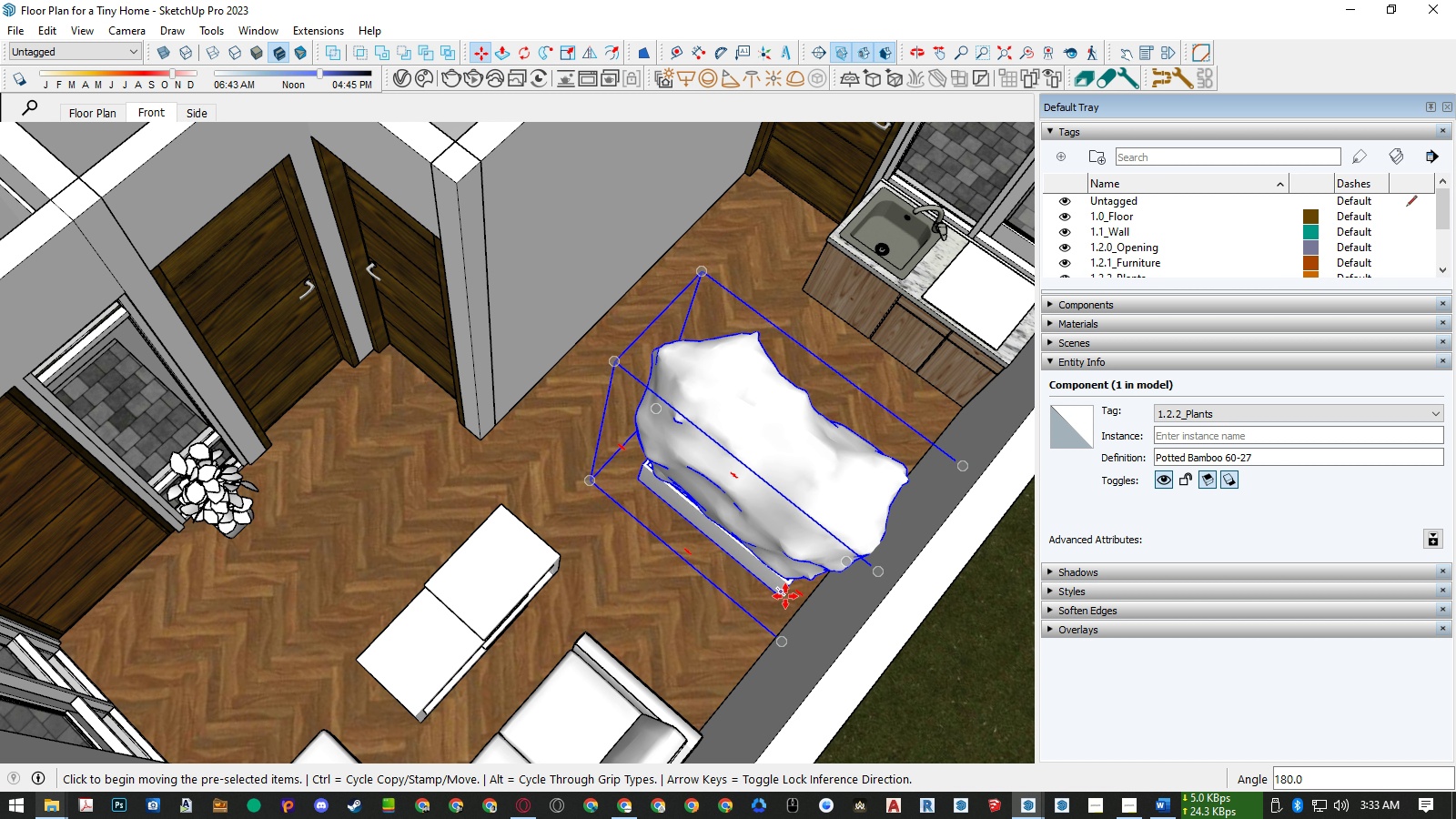 
scroll: coordinate [785, 596], scroll_direction: up, amount: 3.0
 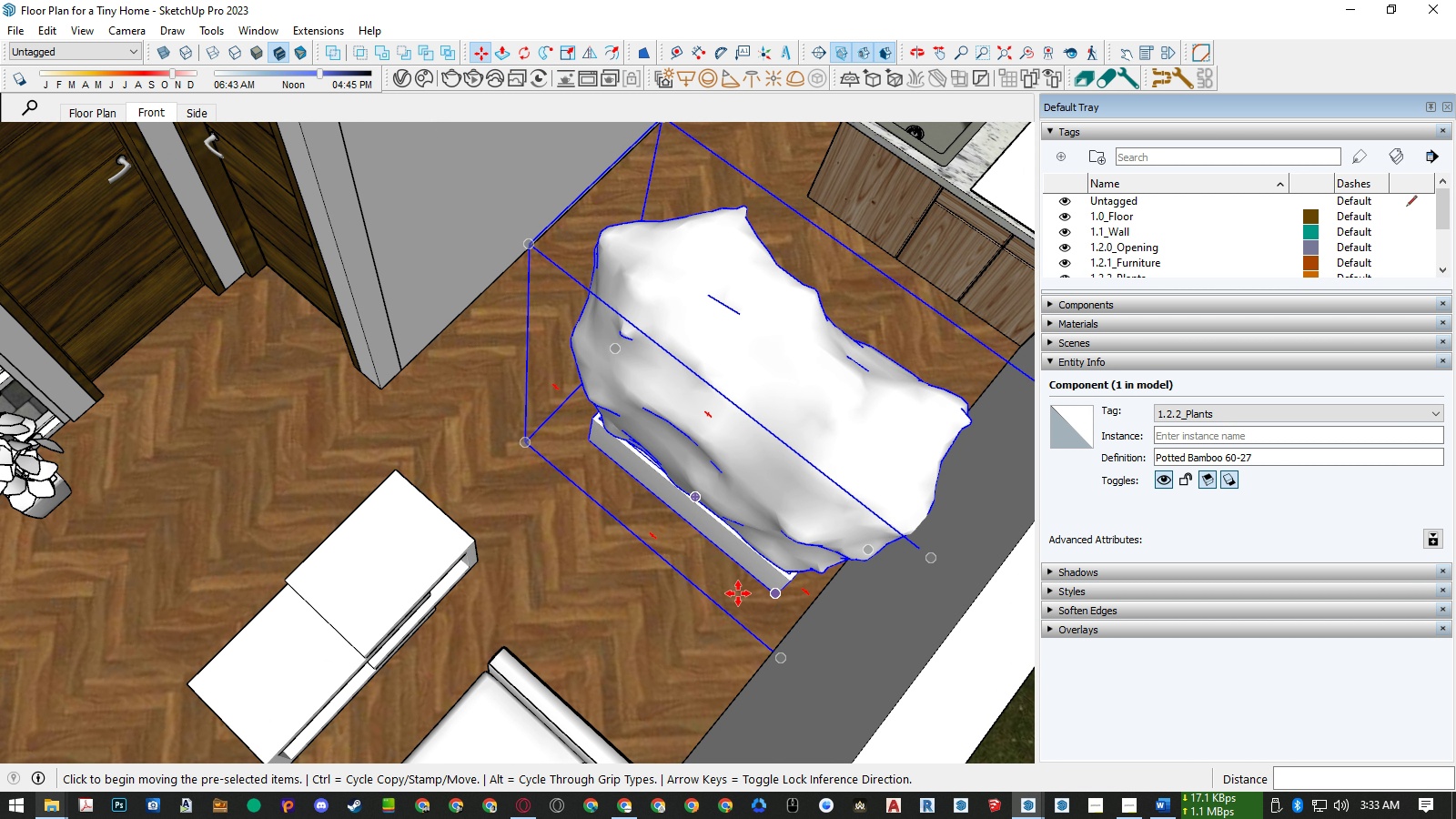 
scroll: coordinate [701, 596], scroll_direction: down, amount: 9.0
 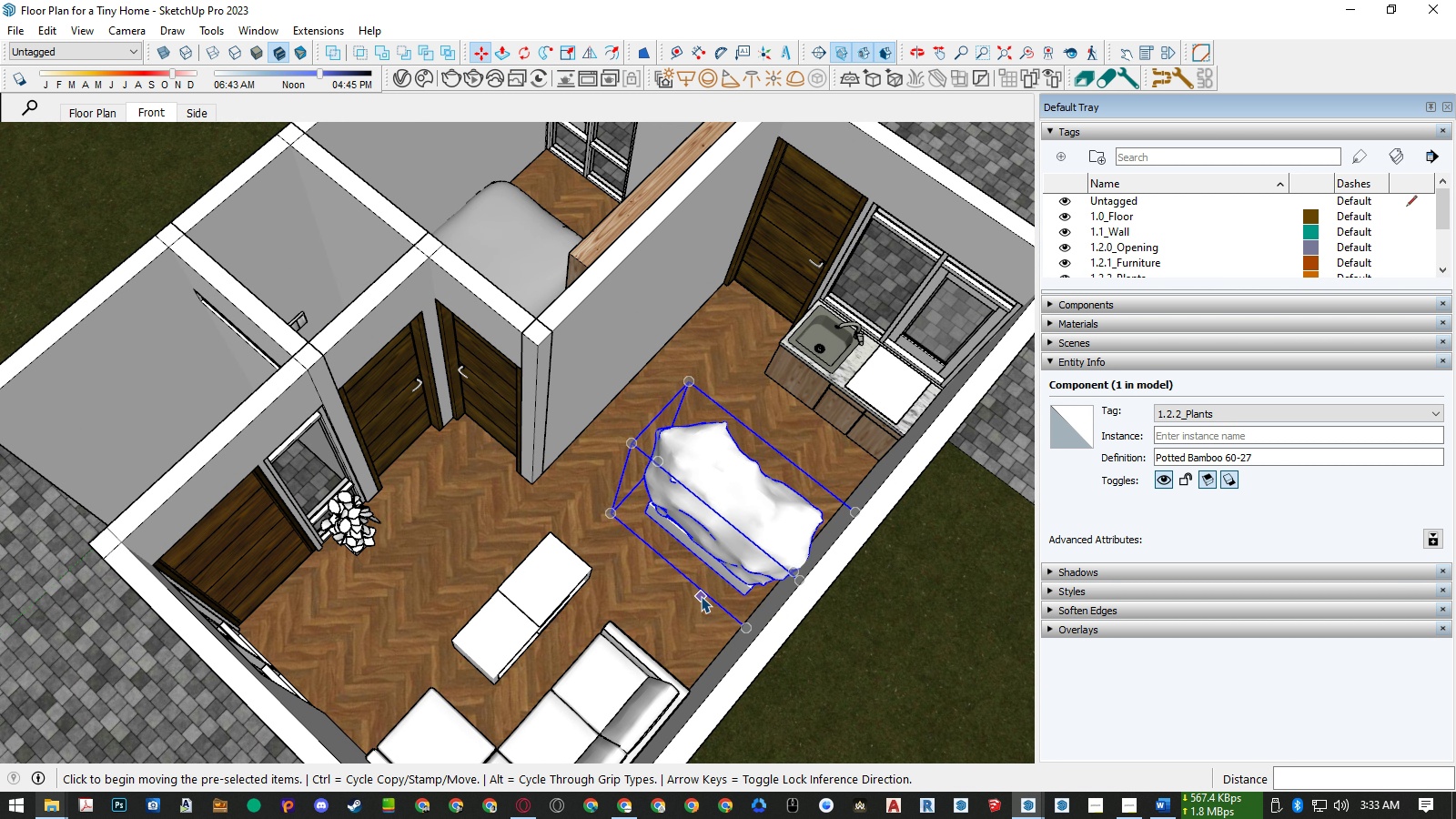 
key(Space)
 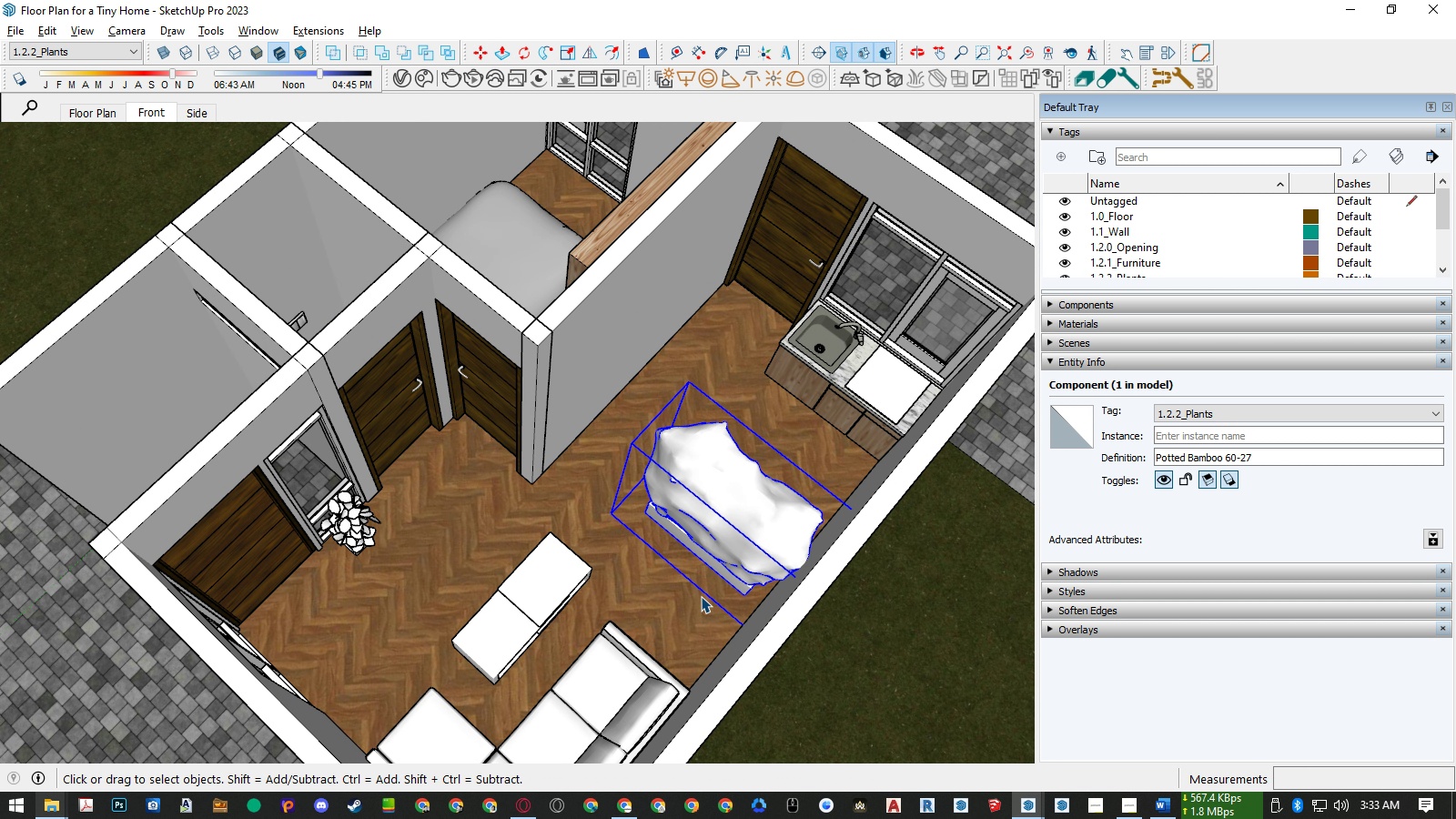 
key(Alt+AltLeft)
 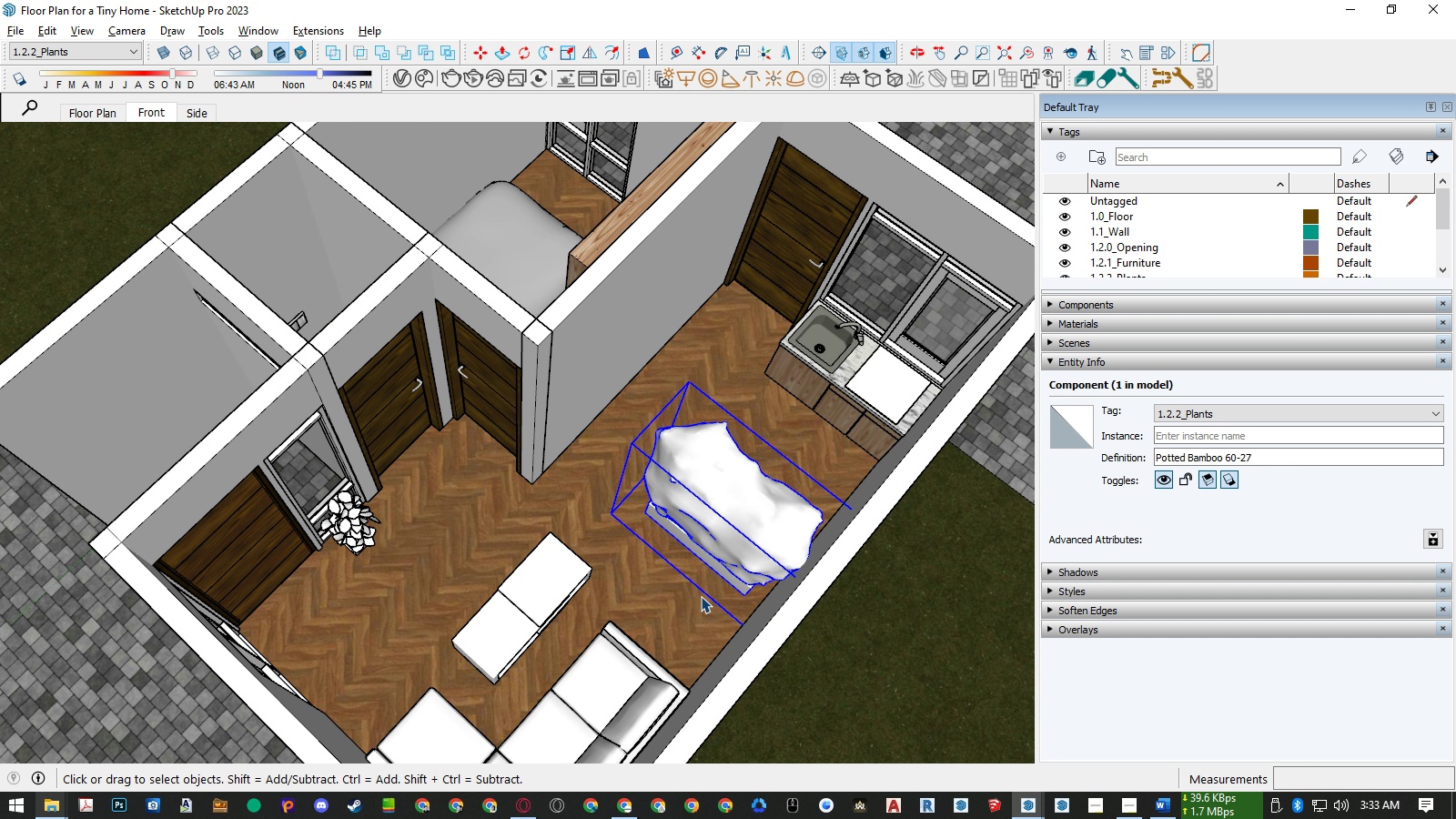 
key(Alt+C)
 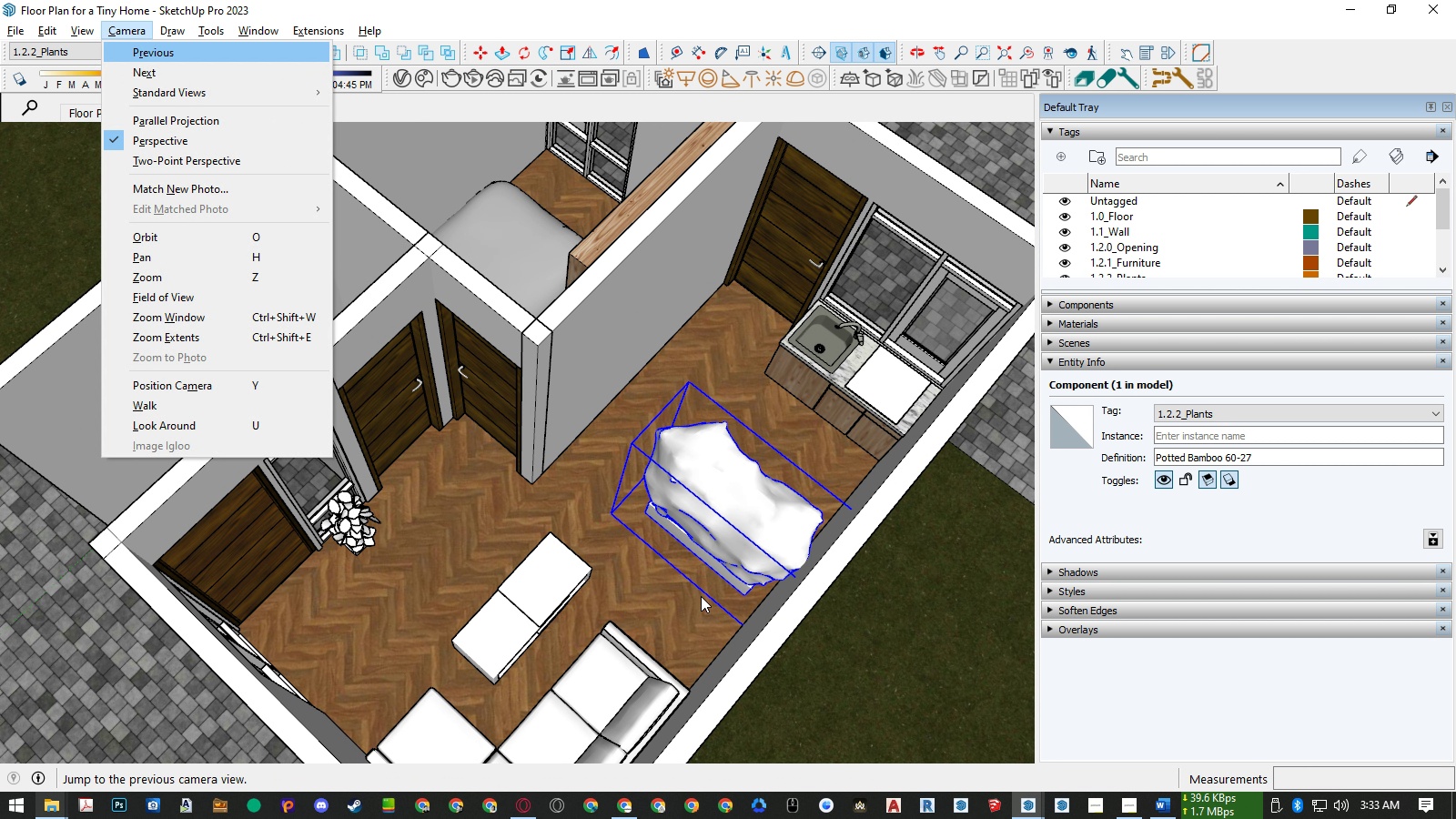 
key(Alt+S)
 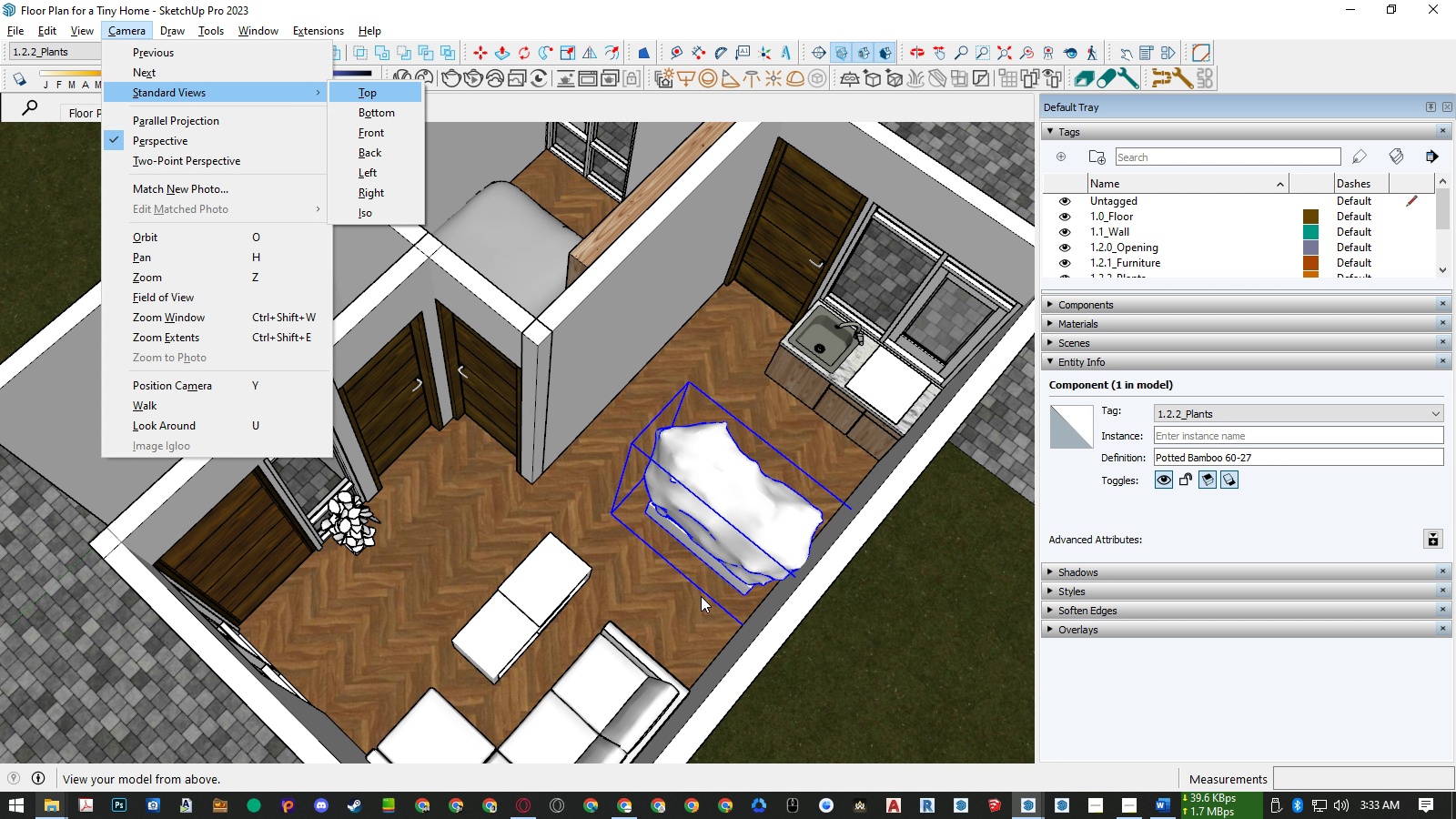 
key(T)
 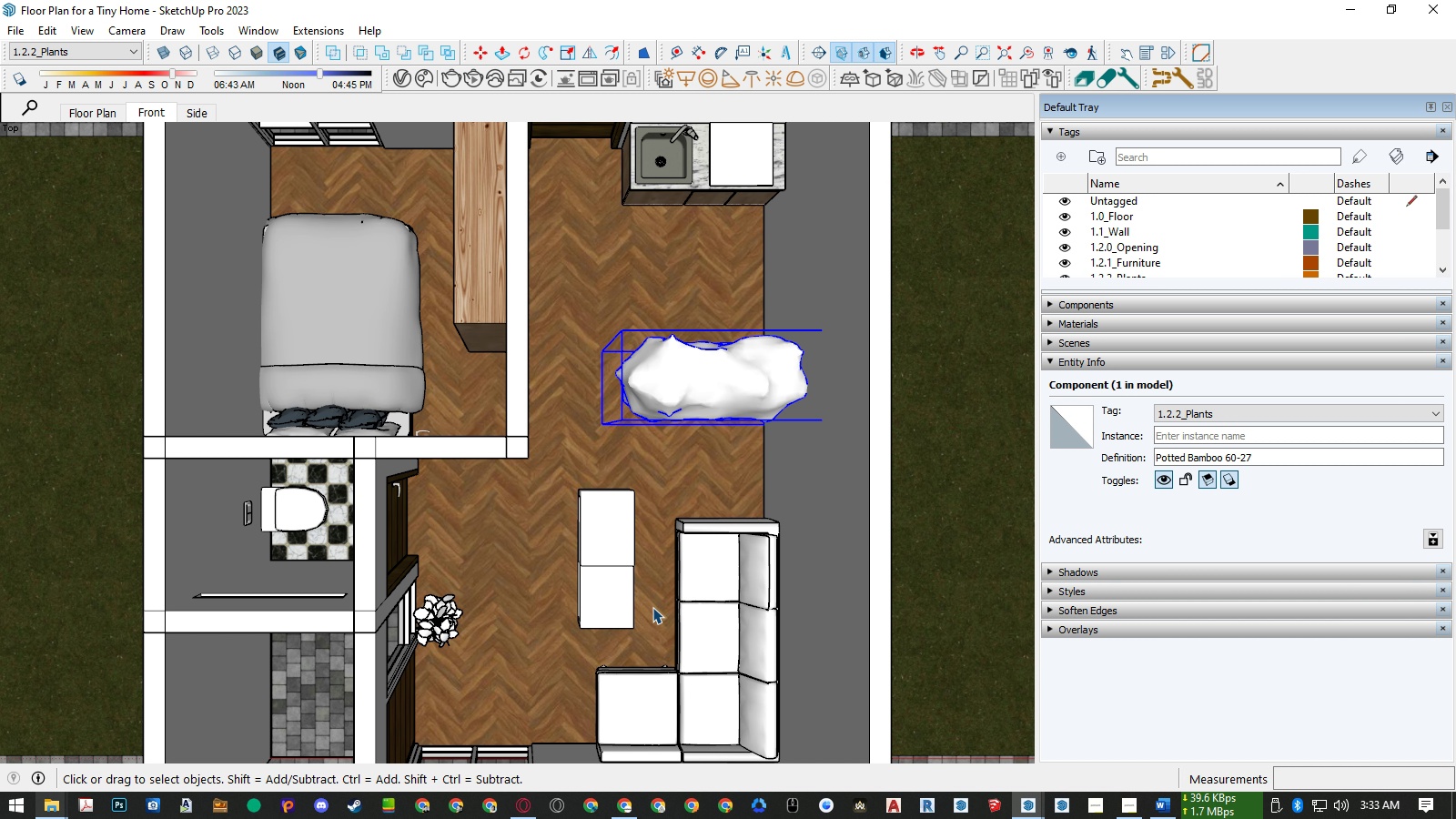 
scroll: coordinate [856, 511], scroll_direction: none, amount: 0.0
 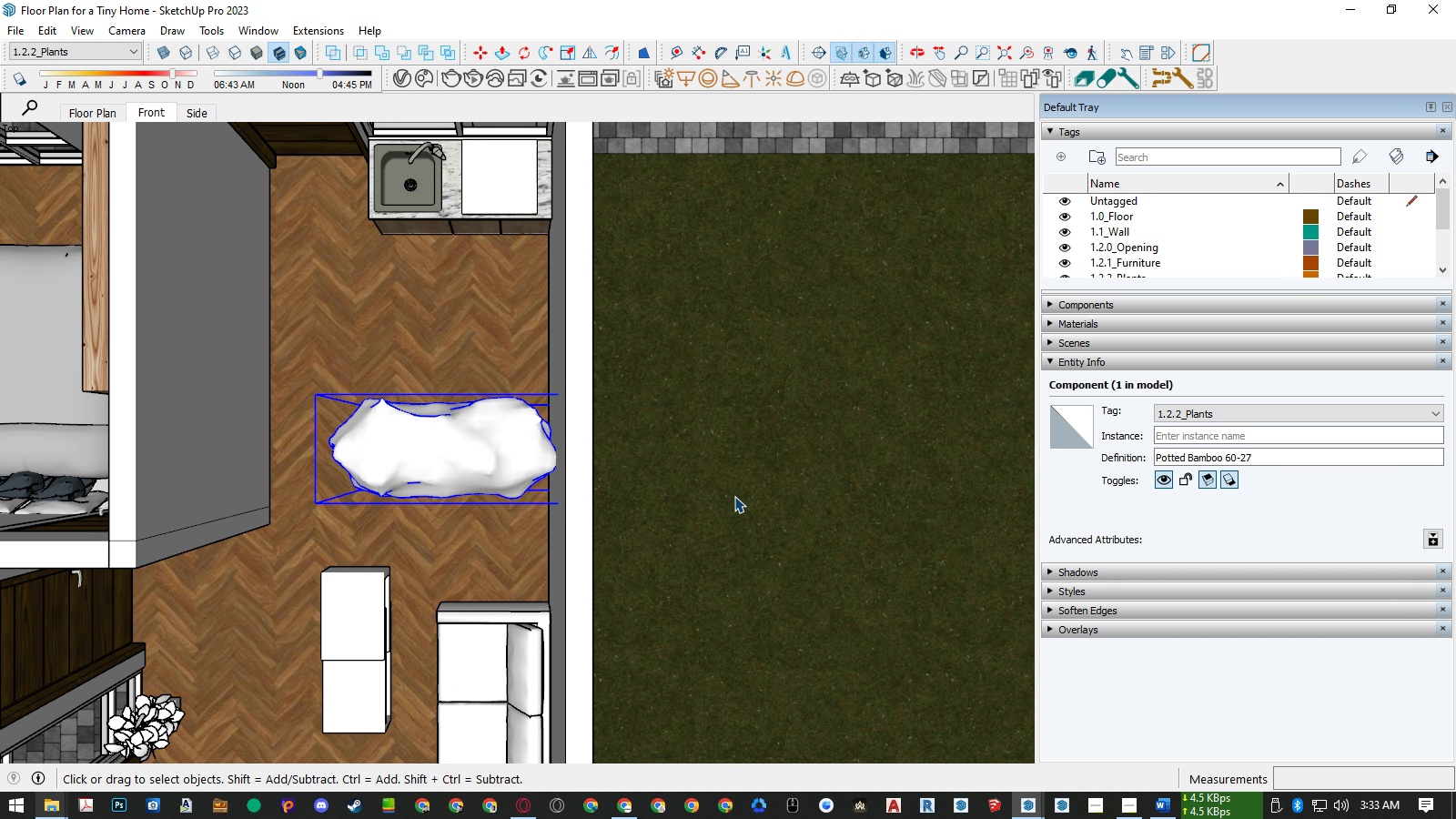 
key(M)
 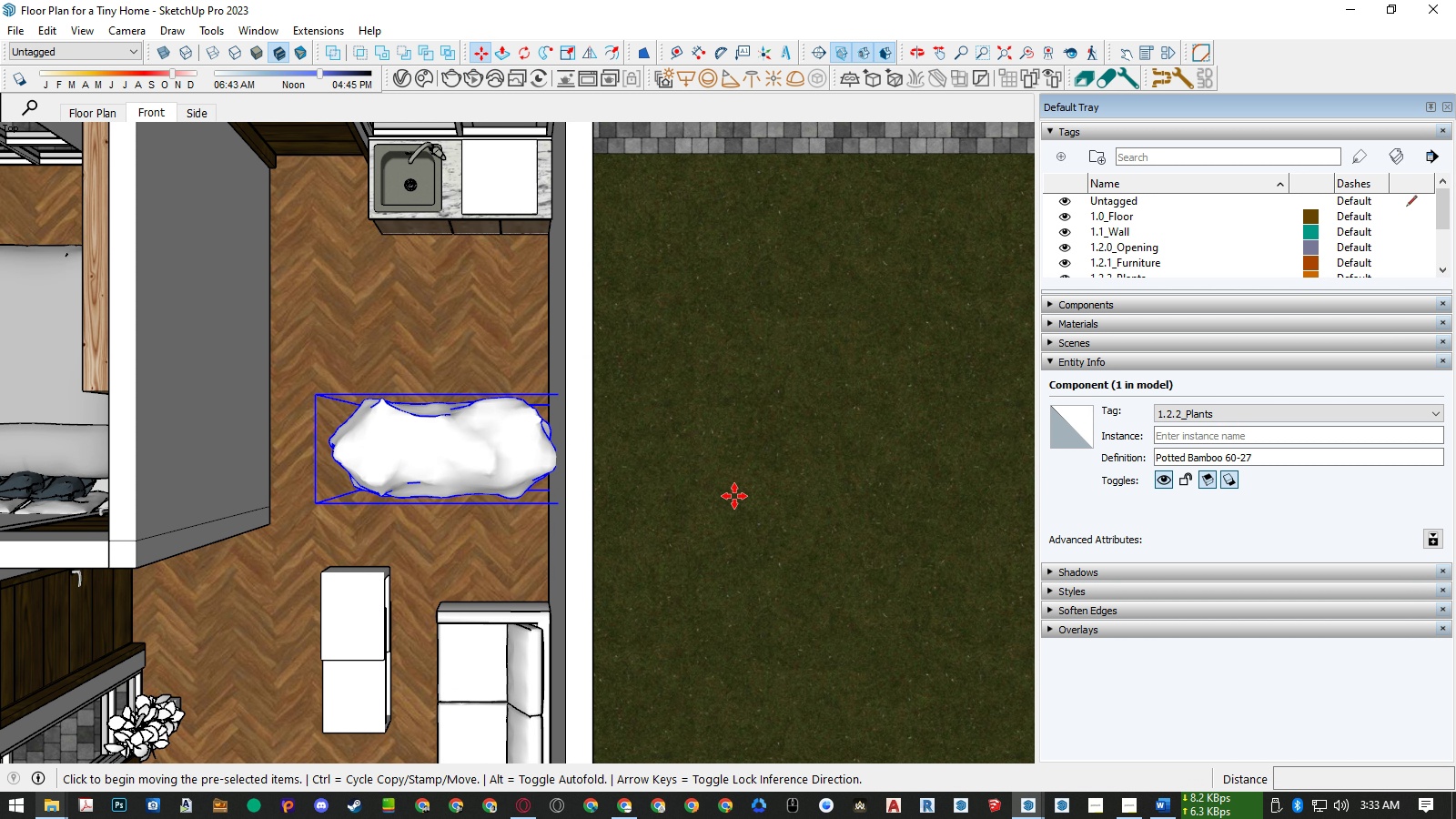 
left_click([734, 496])
 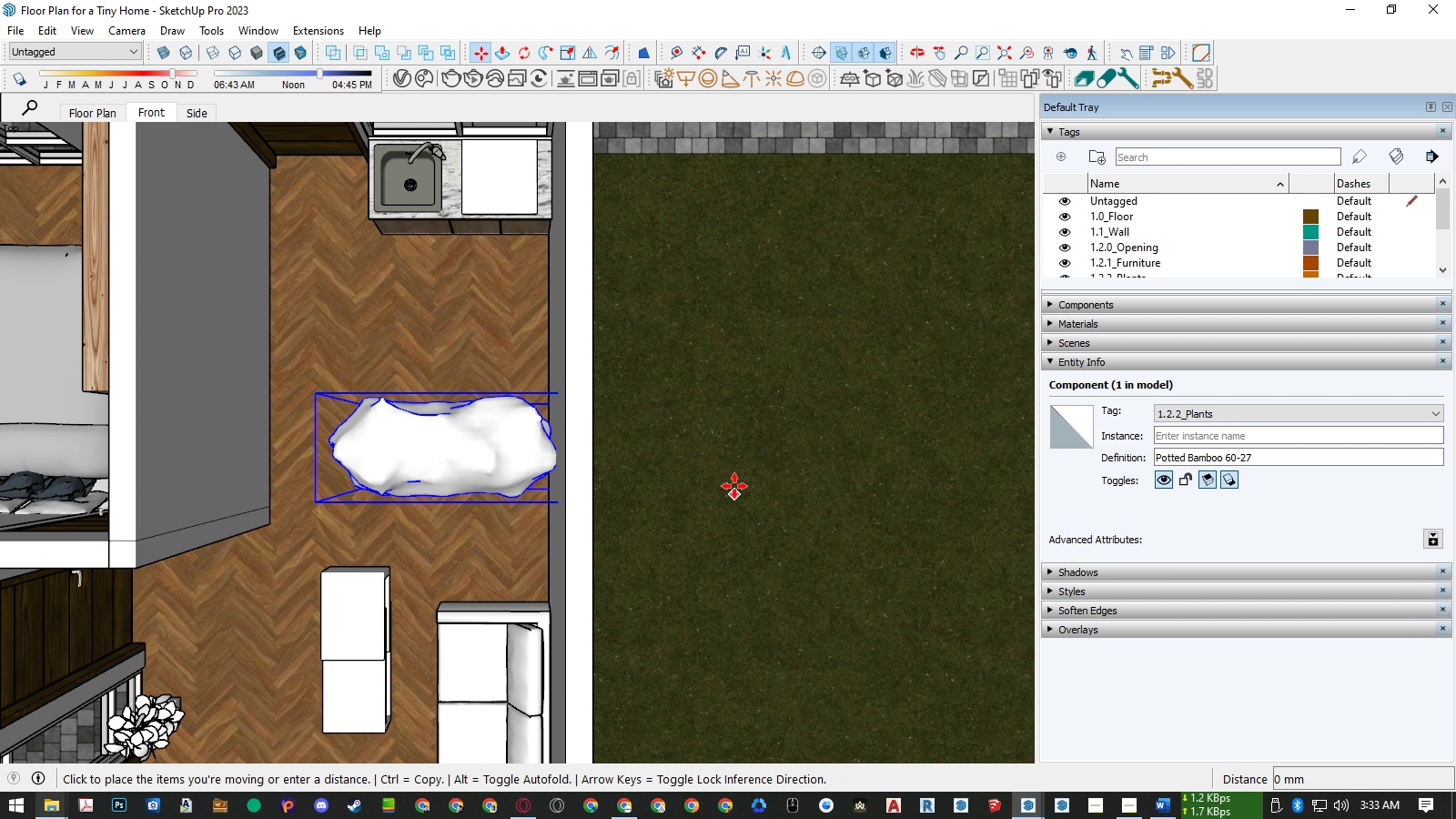 
key(ArrowLeft)
 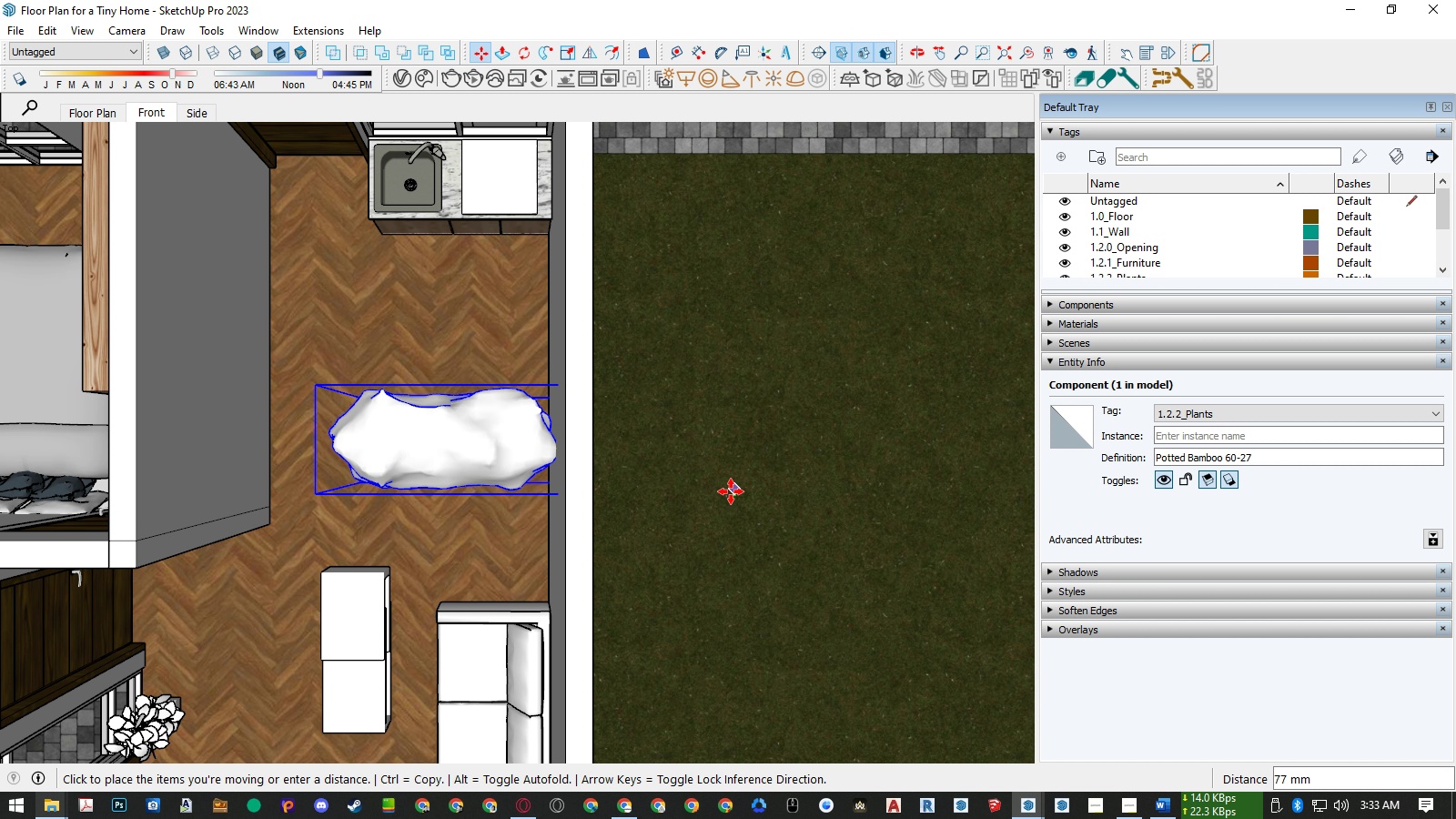 
left_click([729, 503])
 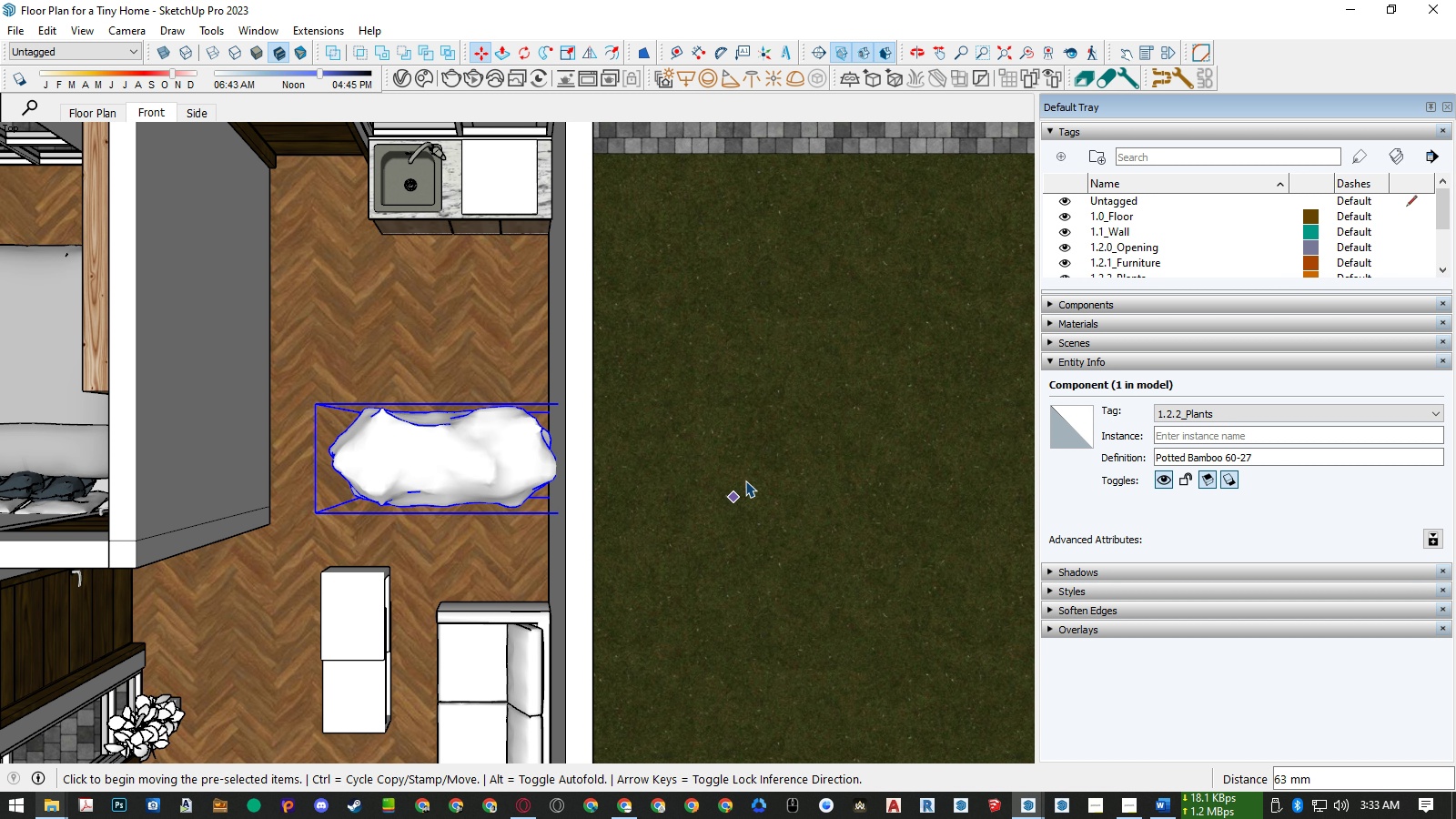 
key(Space)
 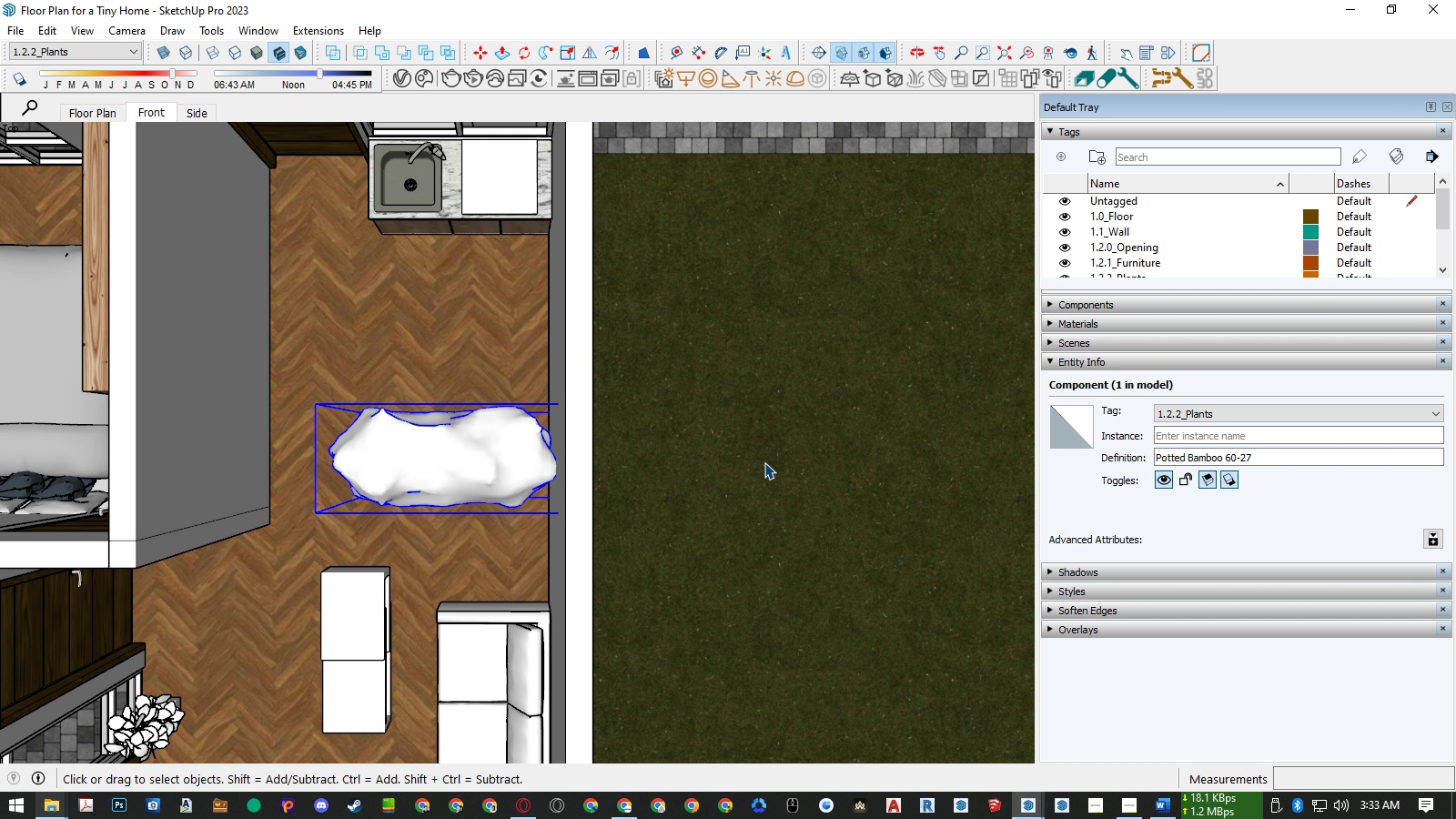 
scroll: coordinate [768, 463], scroll_direction: down, amount: 6.0
 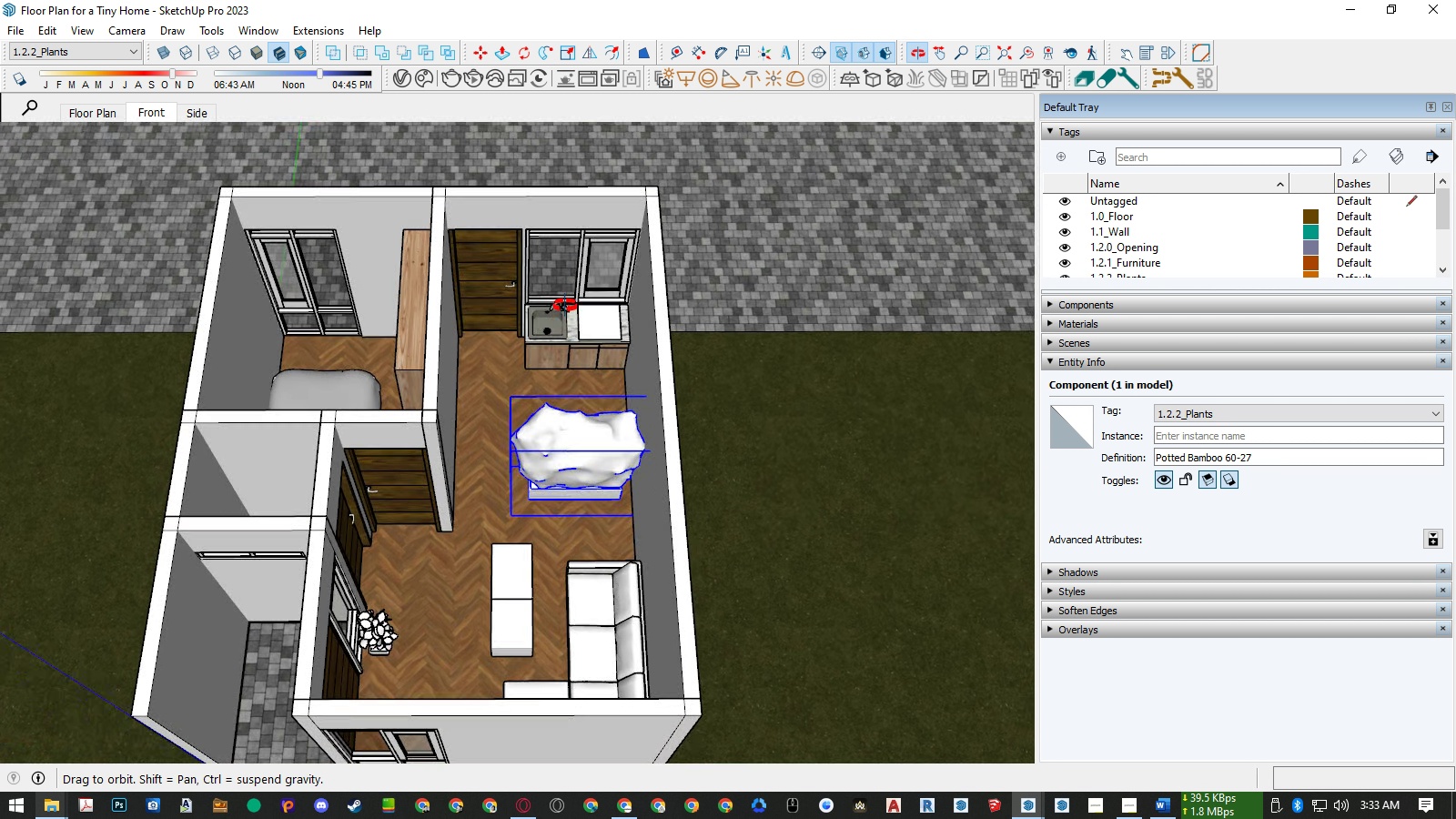 
scroll: coordinate [640, 555], scroll_direction: up, amount: 15.0
 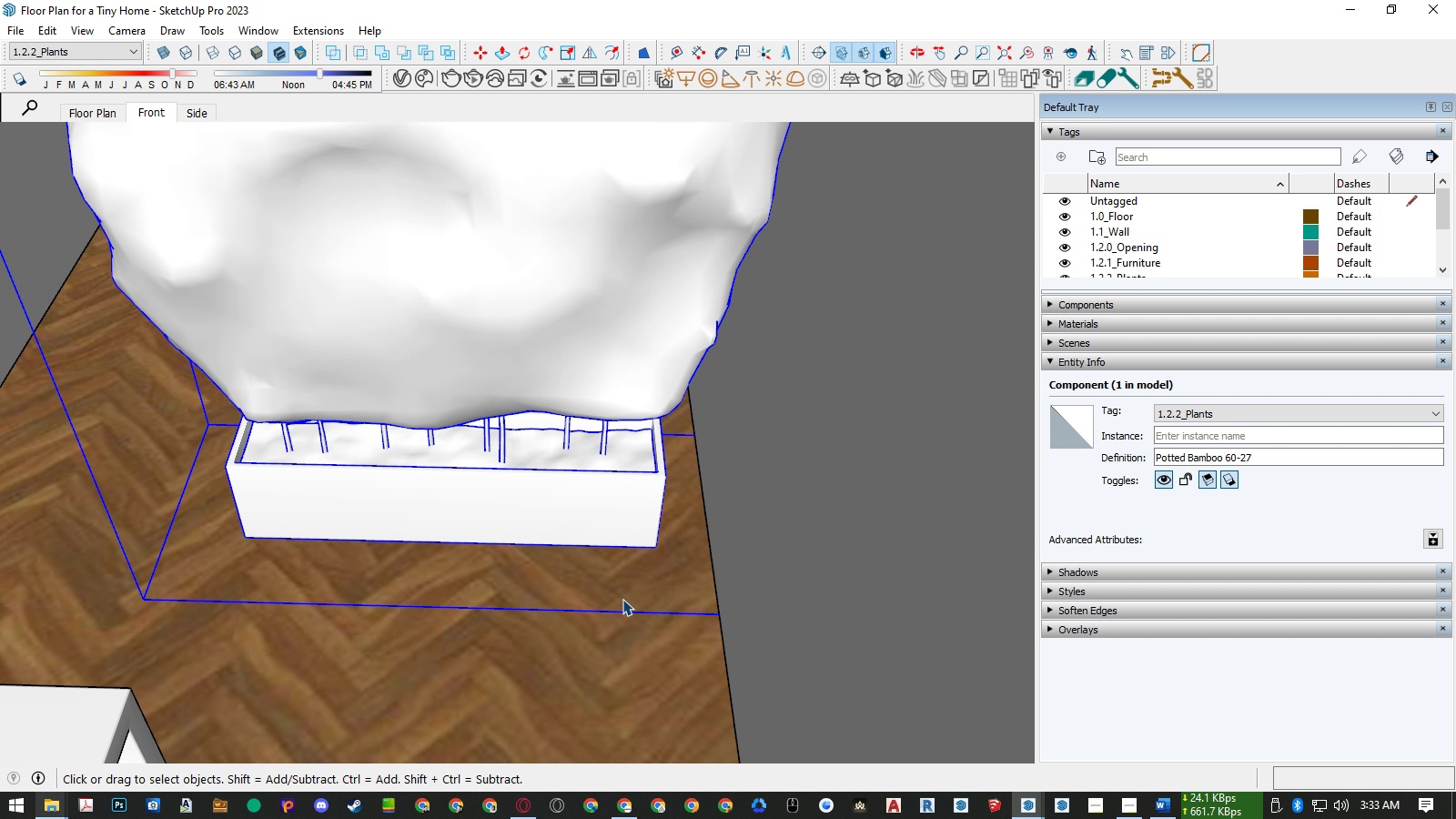 
key(M)
 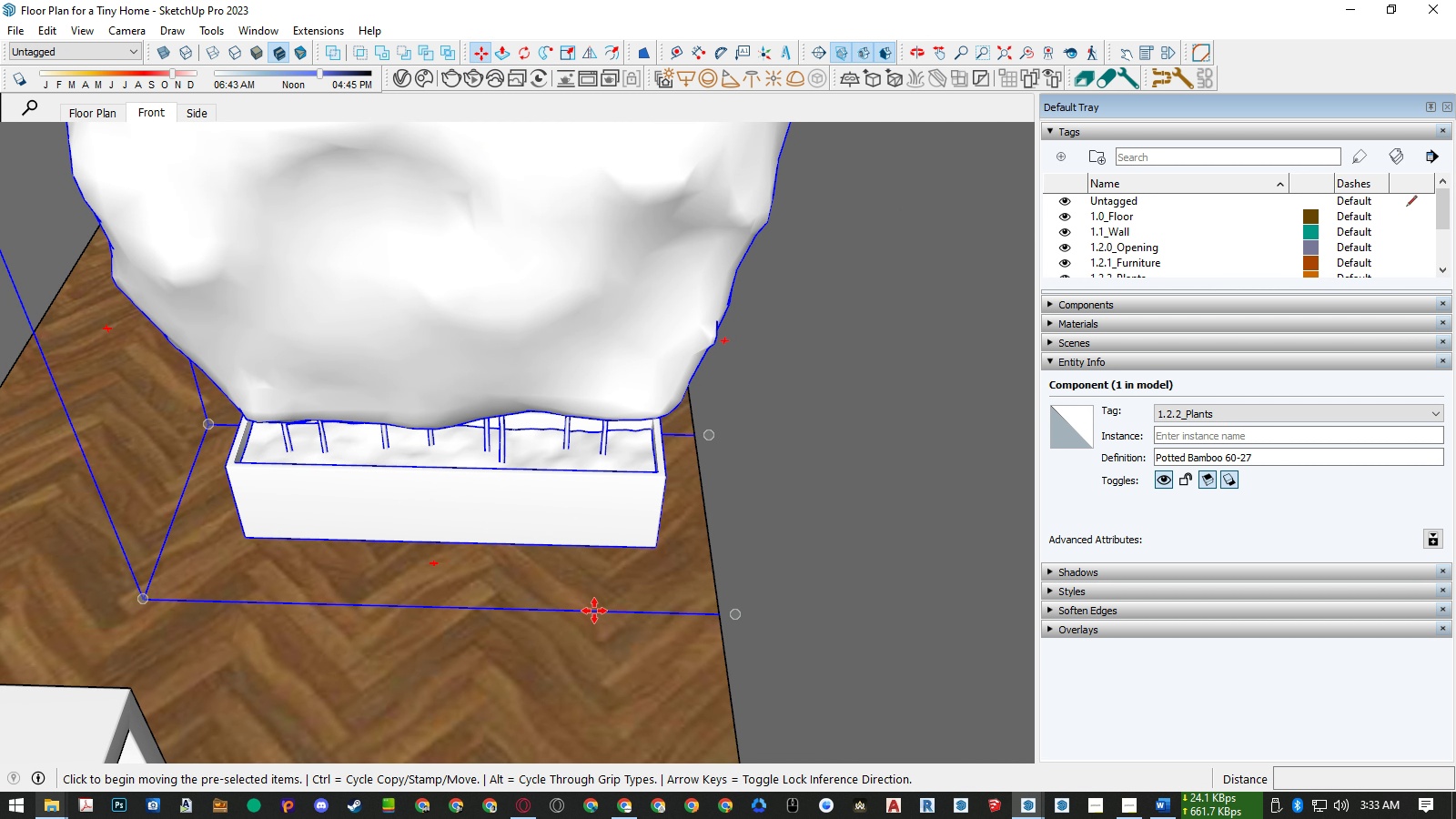 
left_click([594, 611])
 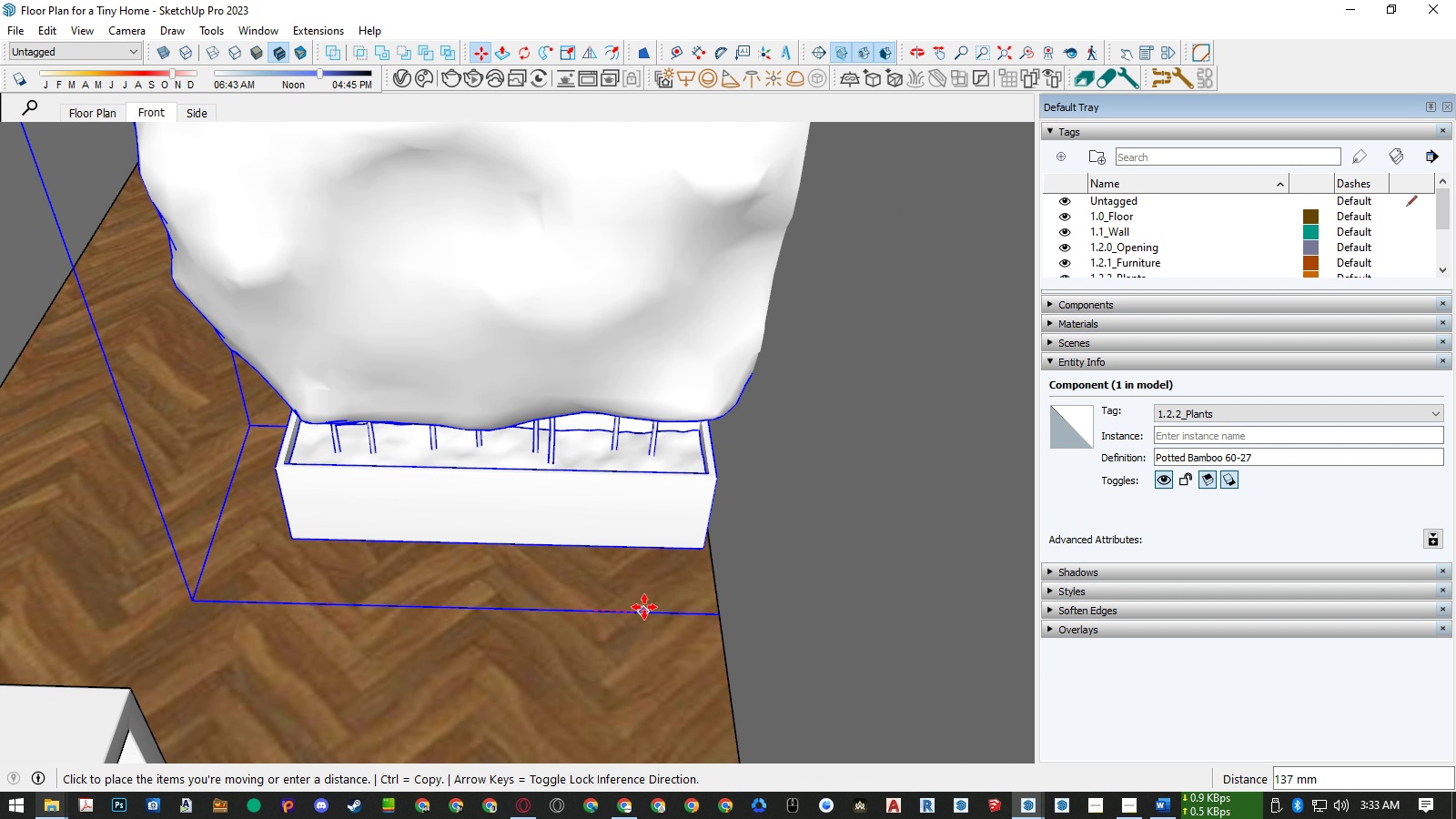 
left_click([644, 607])
 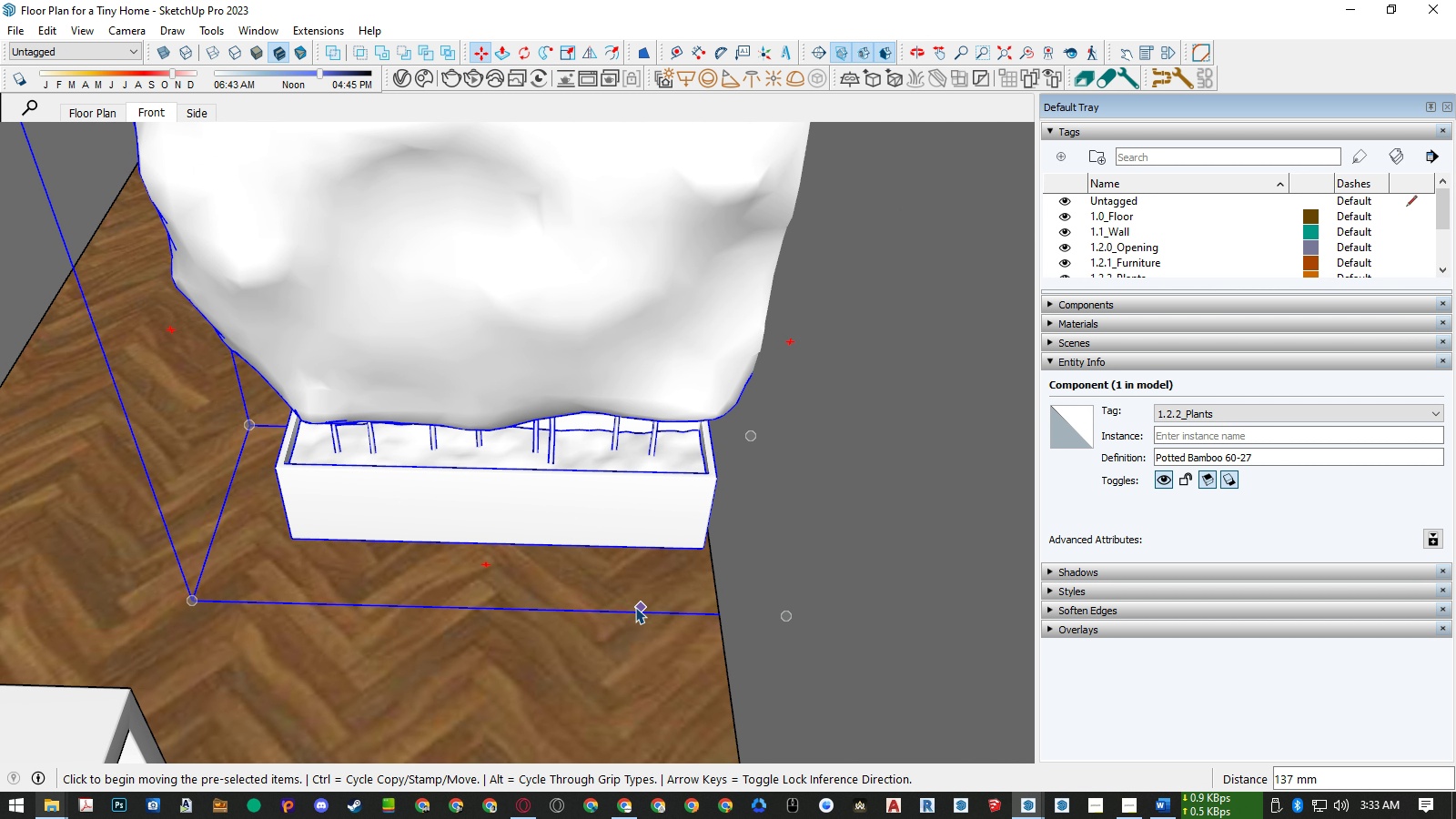 
key(Space)
 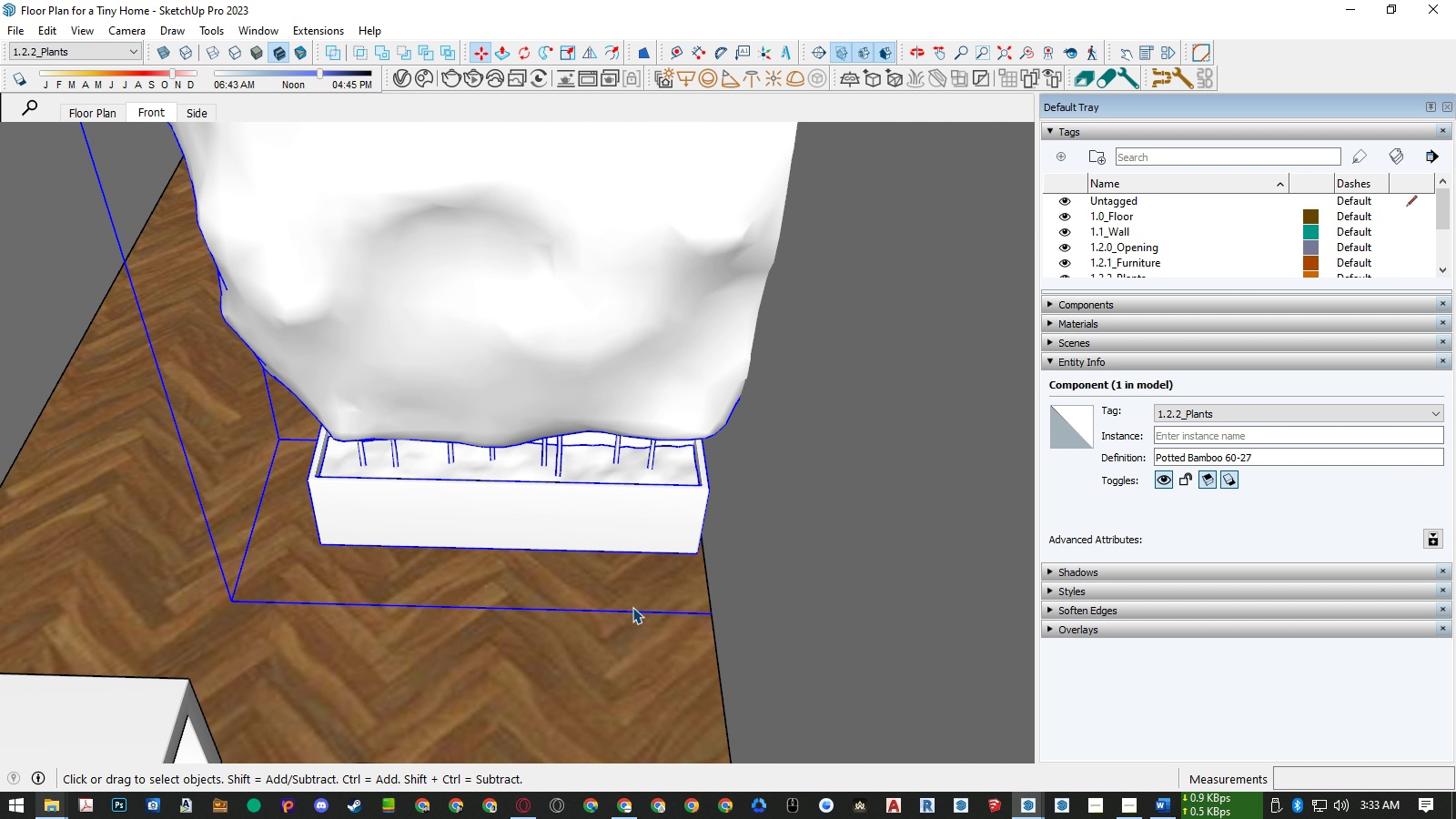 
scroll: coordinate [624, 602], scroll_direction: down, amount: 19.0
 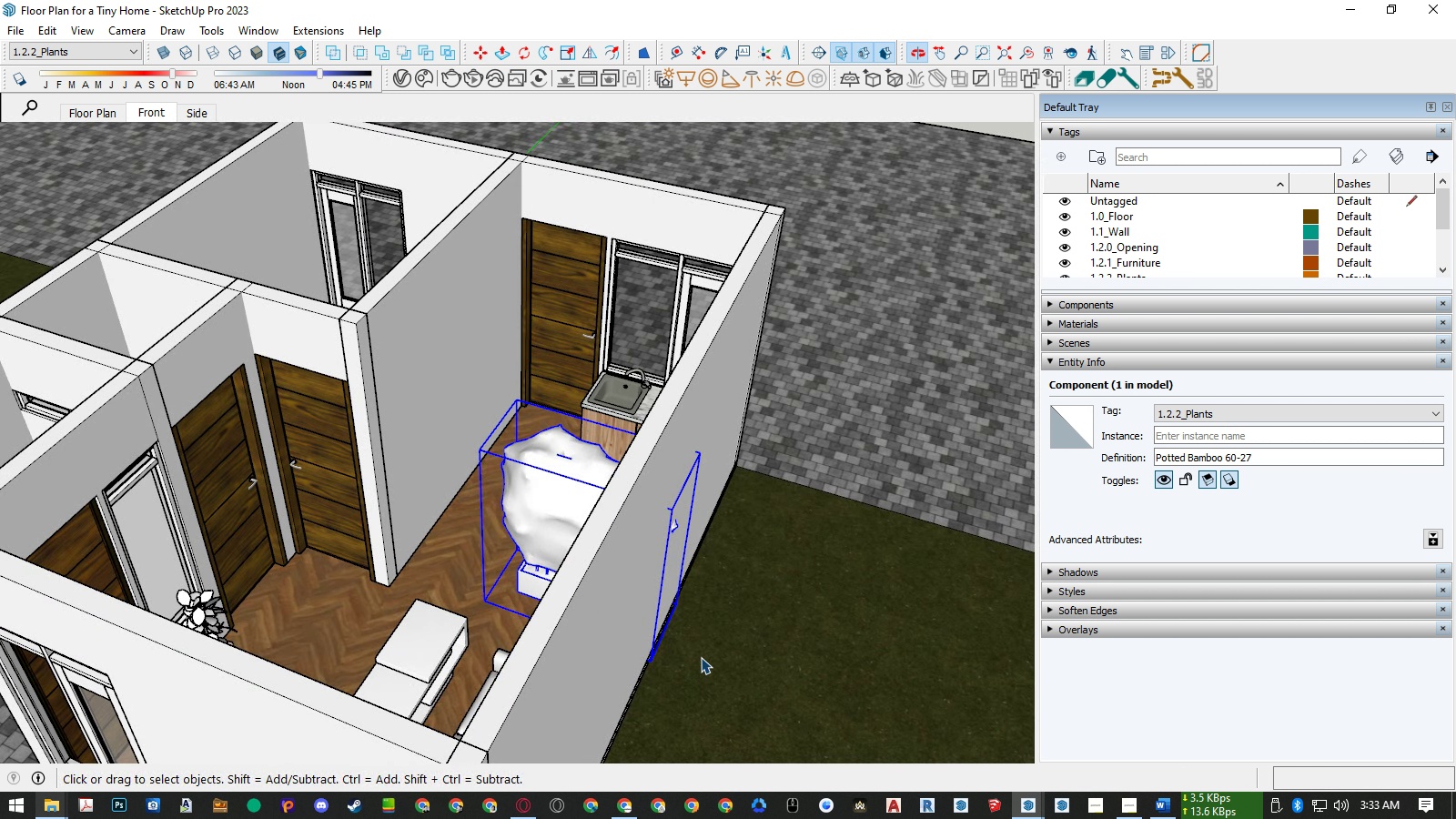 
key(M)
 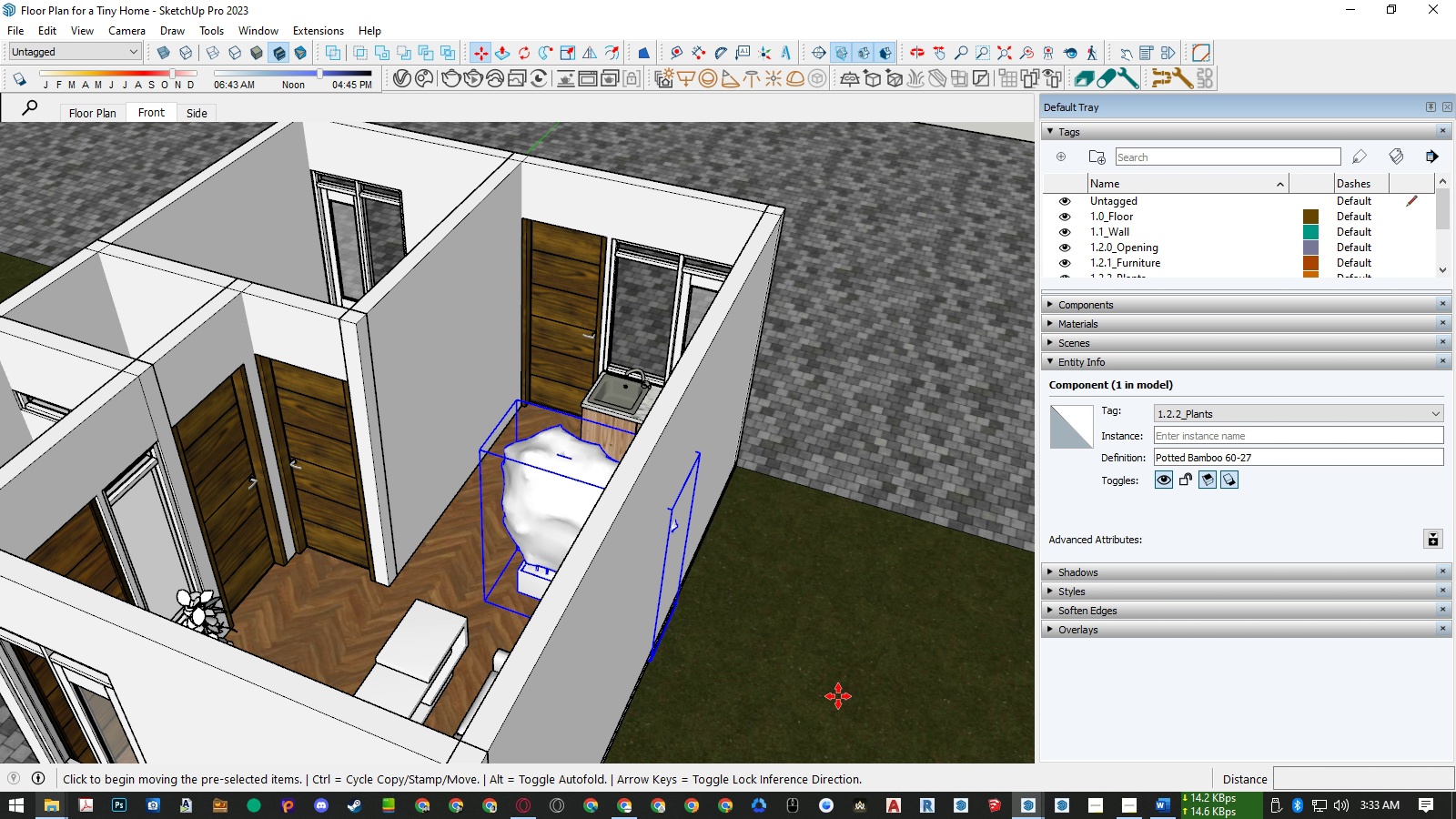 
left_click([841, 696])
 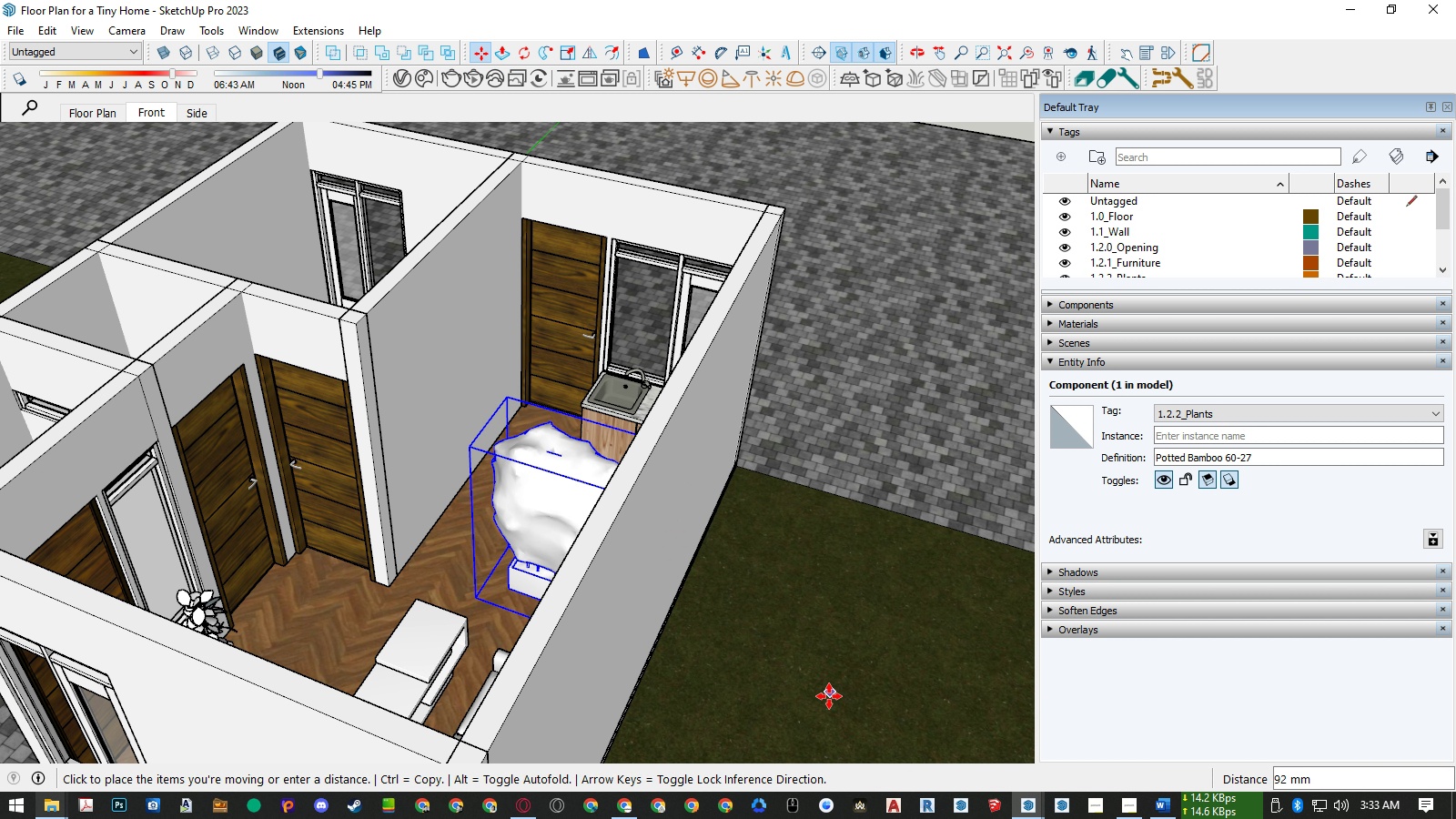 
left_click([829, 696])
 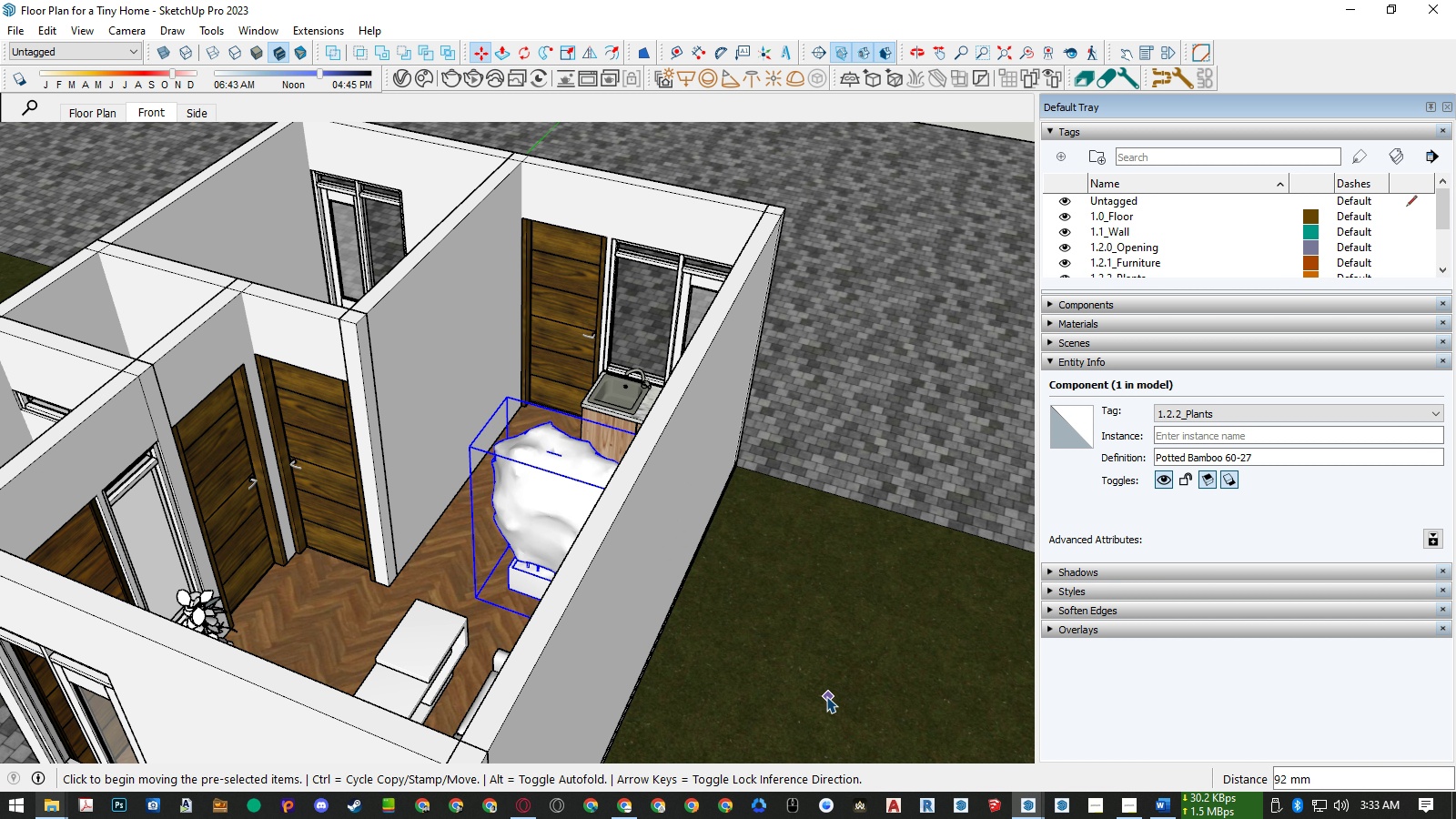 
key(Space)
 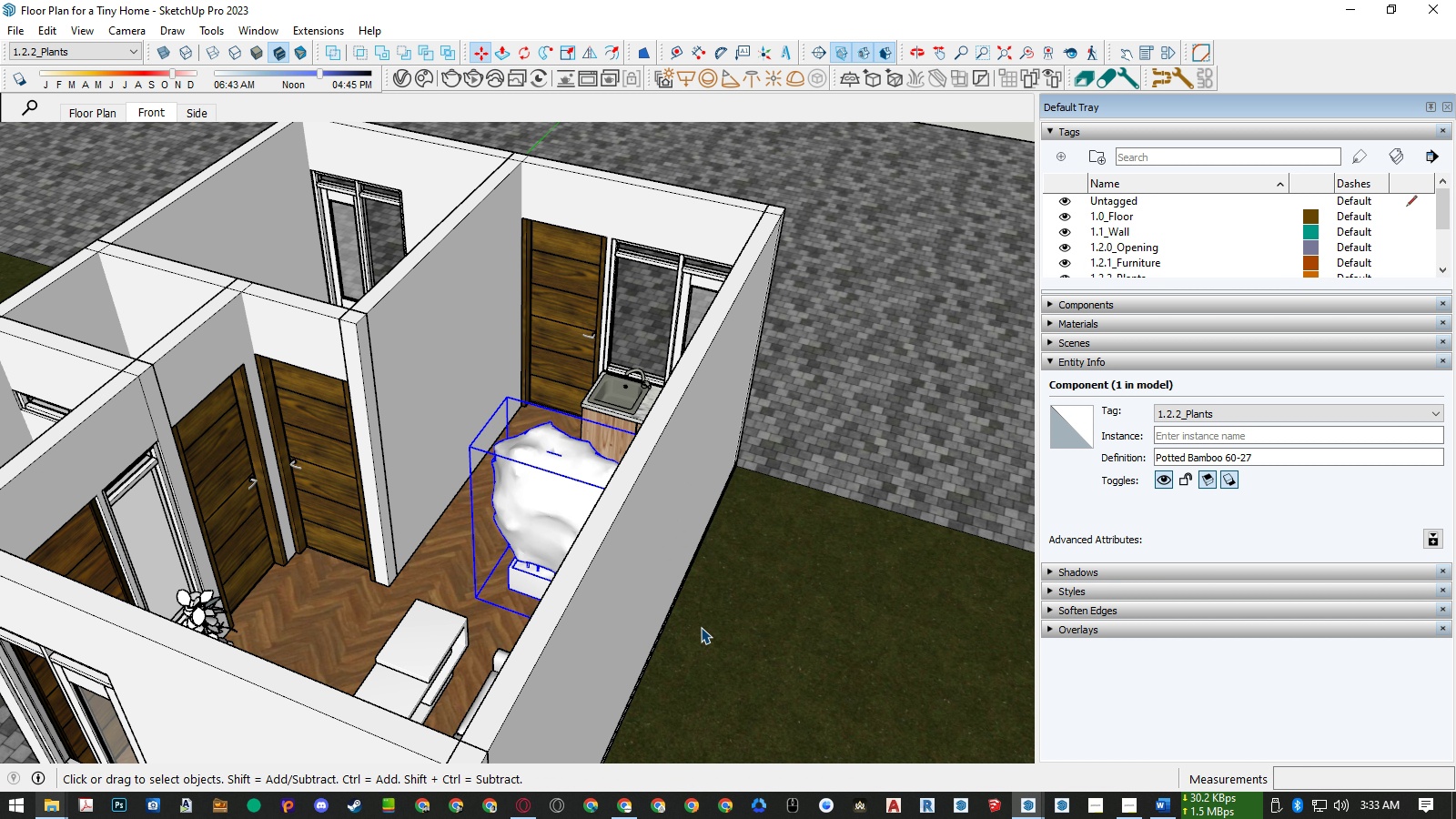 
scroll: coordinate [701, 627], scroll_direction: down, amount: 6.0
 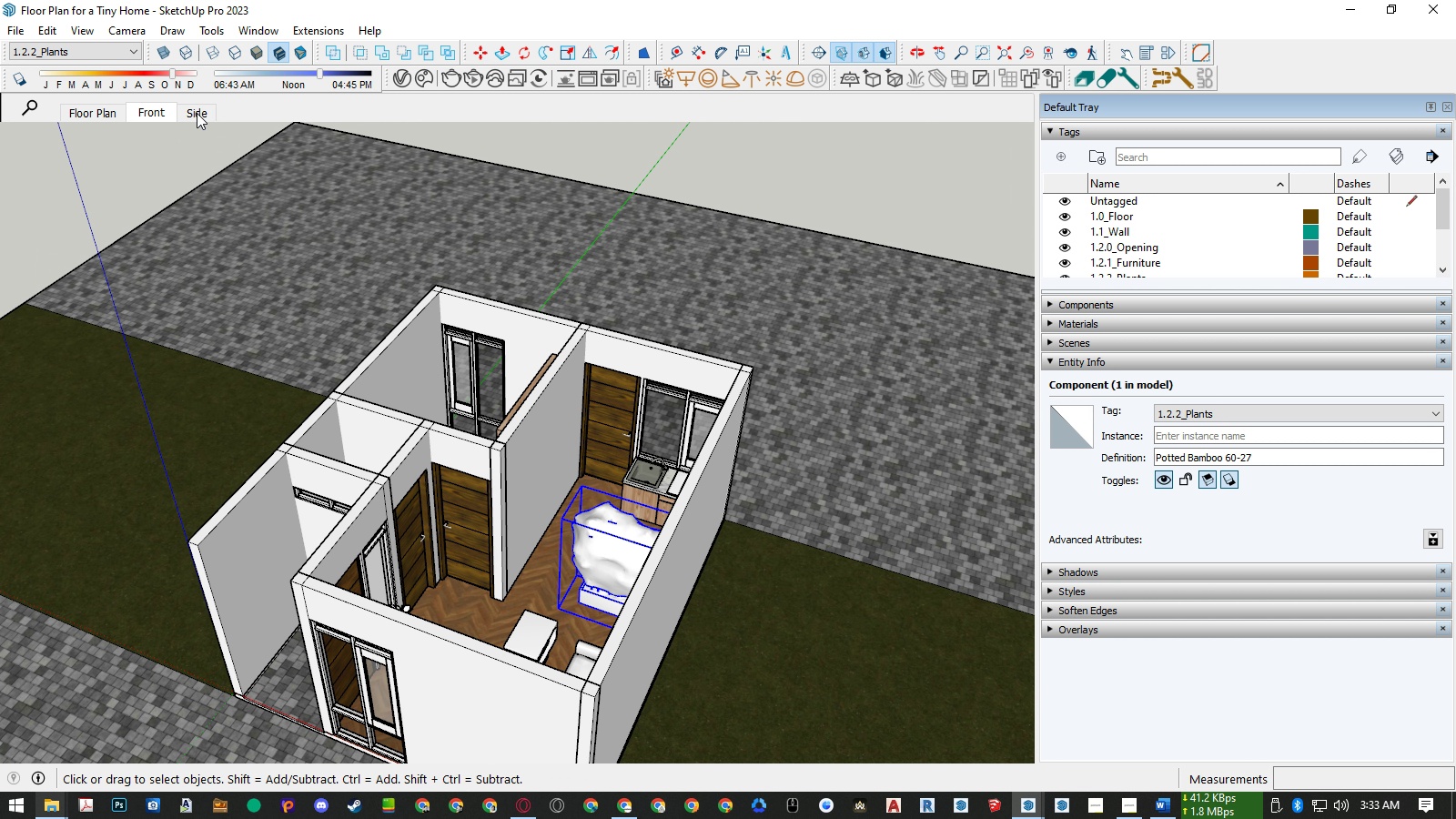 
left_click([115, 111])
 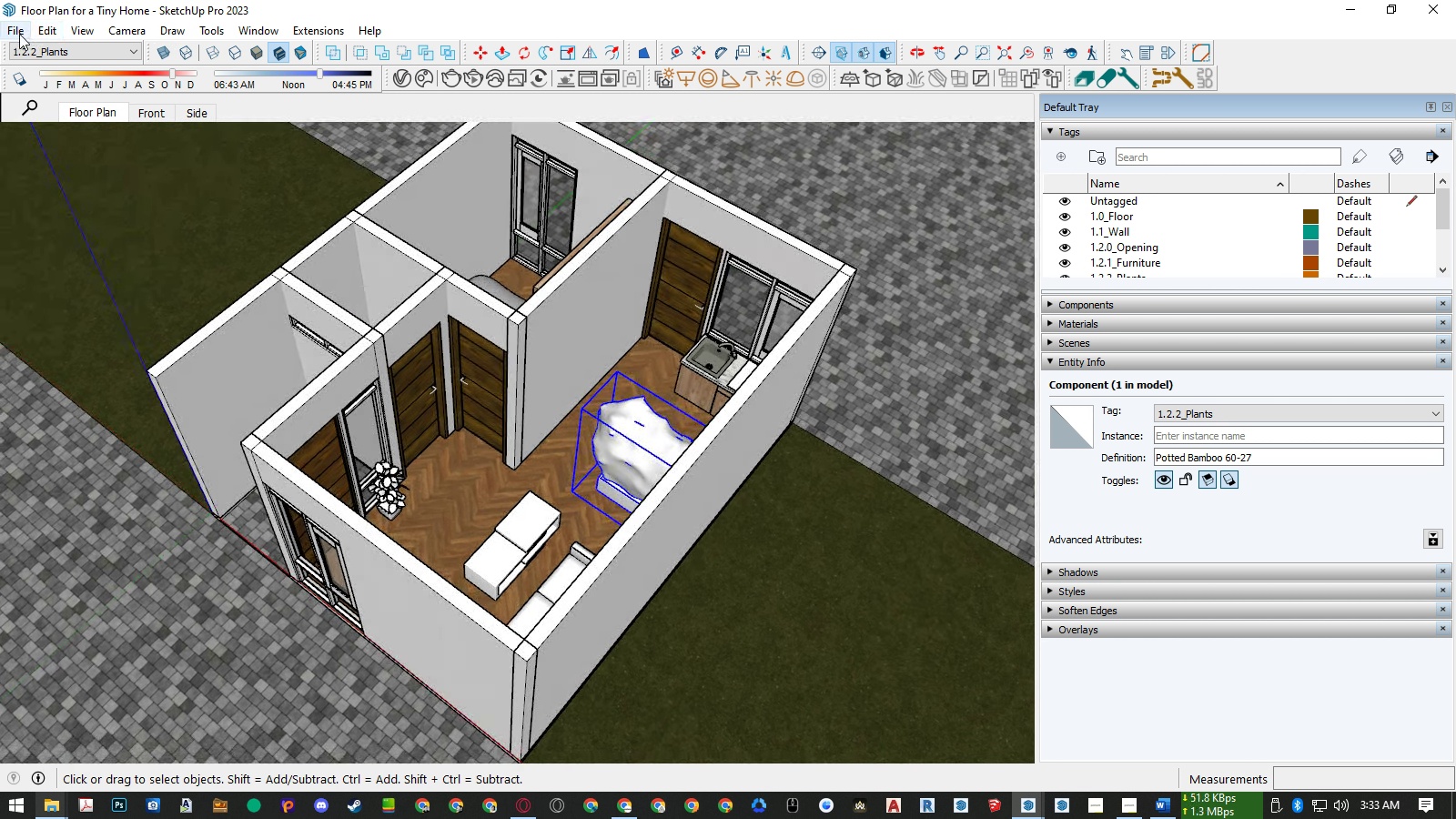 
left_click([19, 34])
 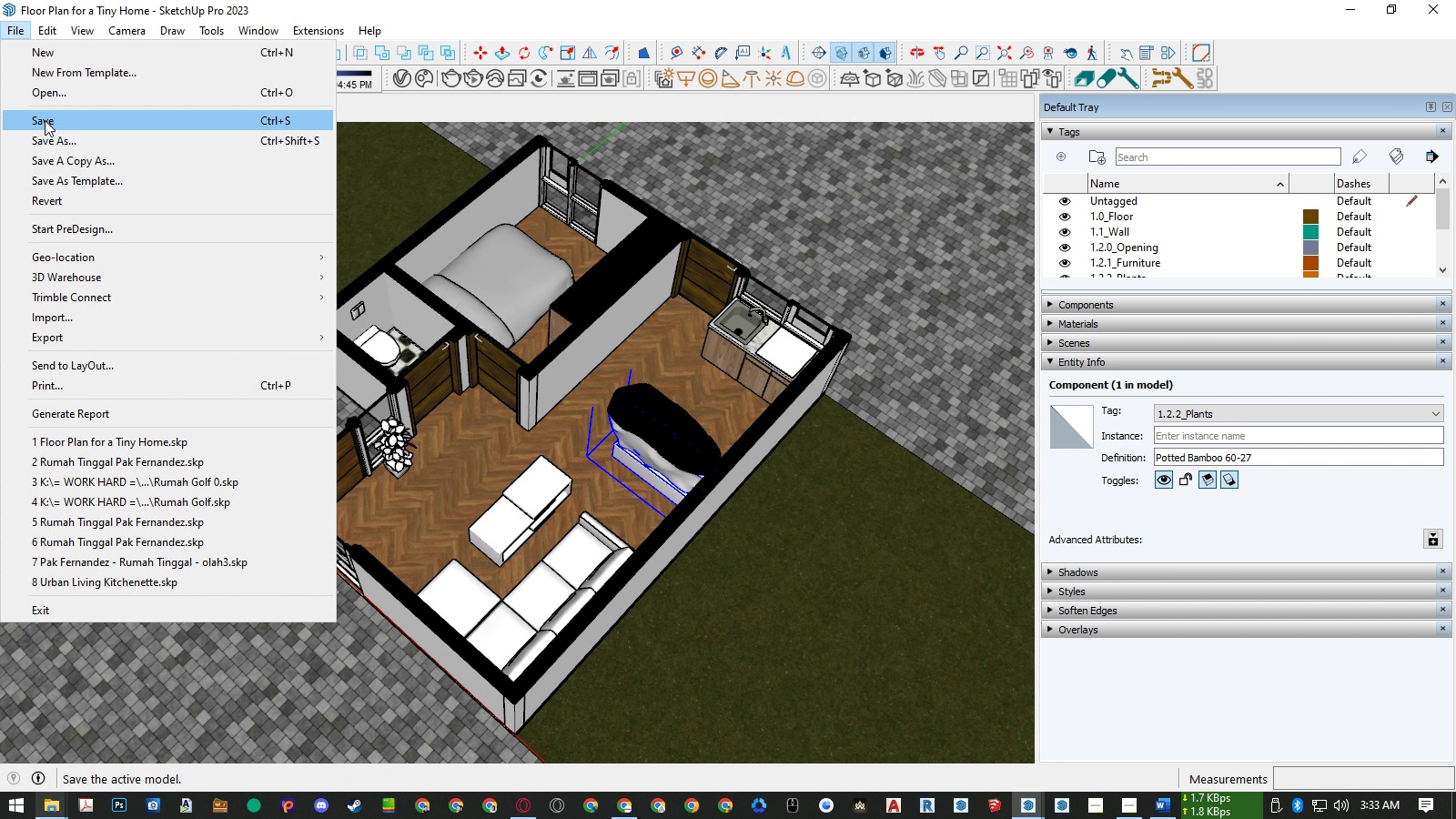 
left_click([45, 120])
 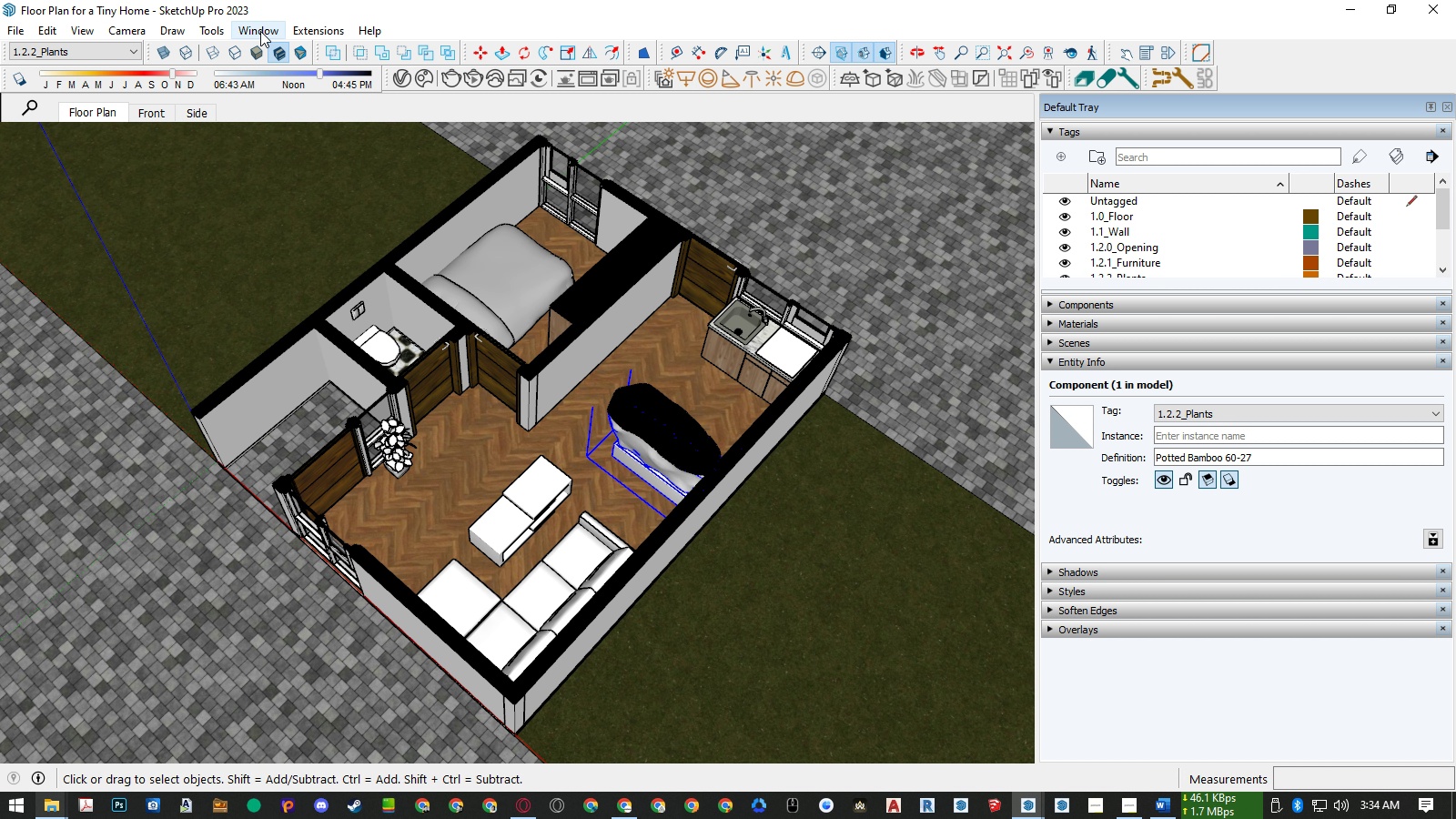 
wait(7.05)
 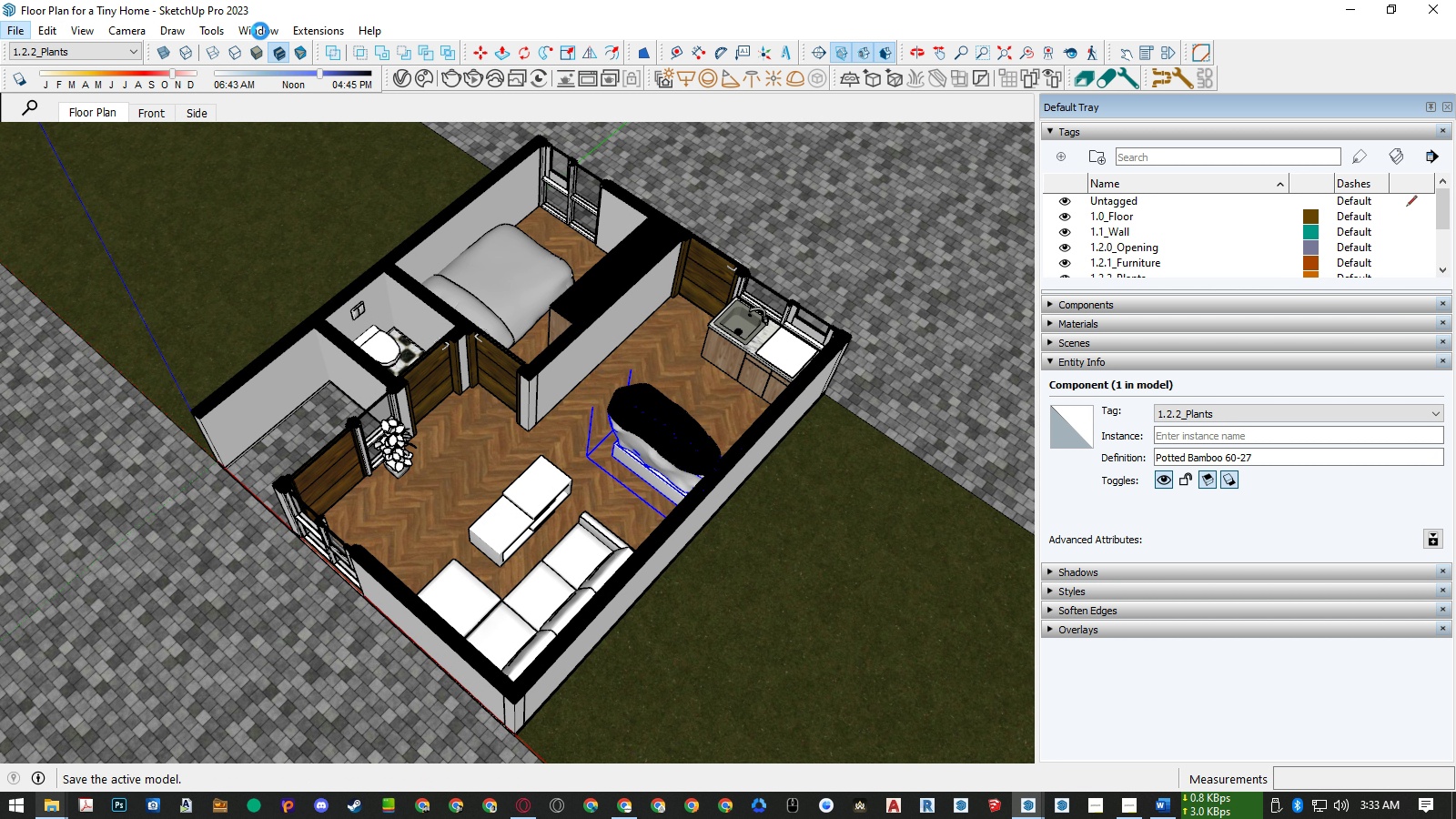 
left_click([260, 31])
 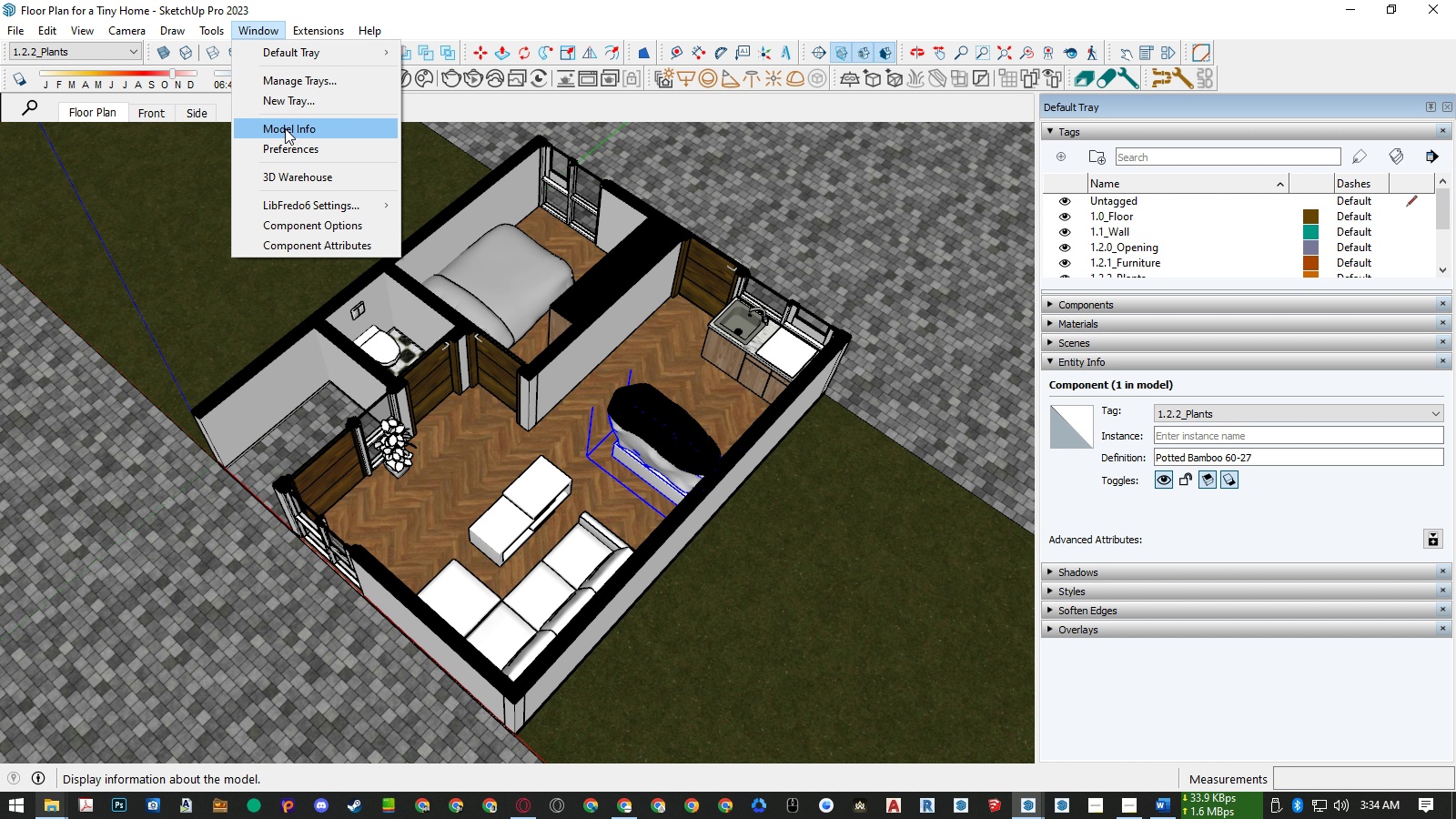 
left_click([285, 128])
 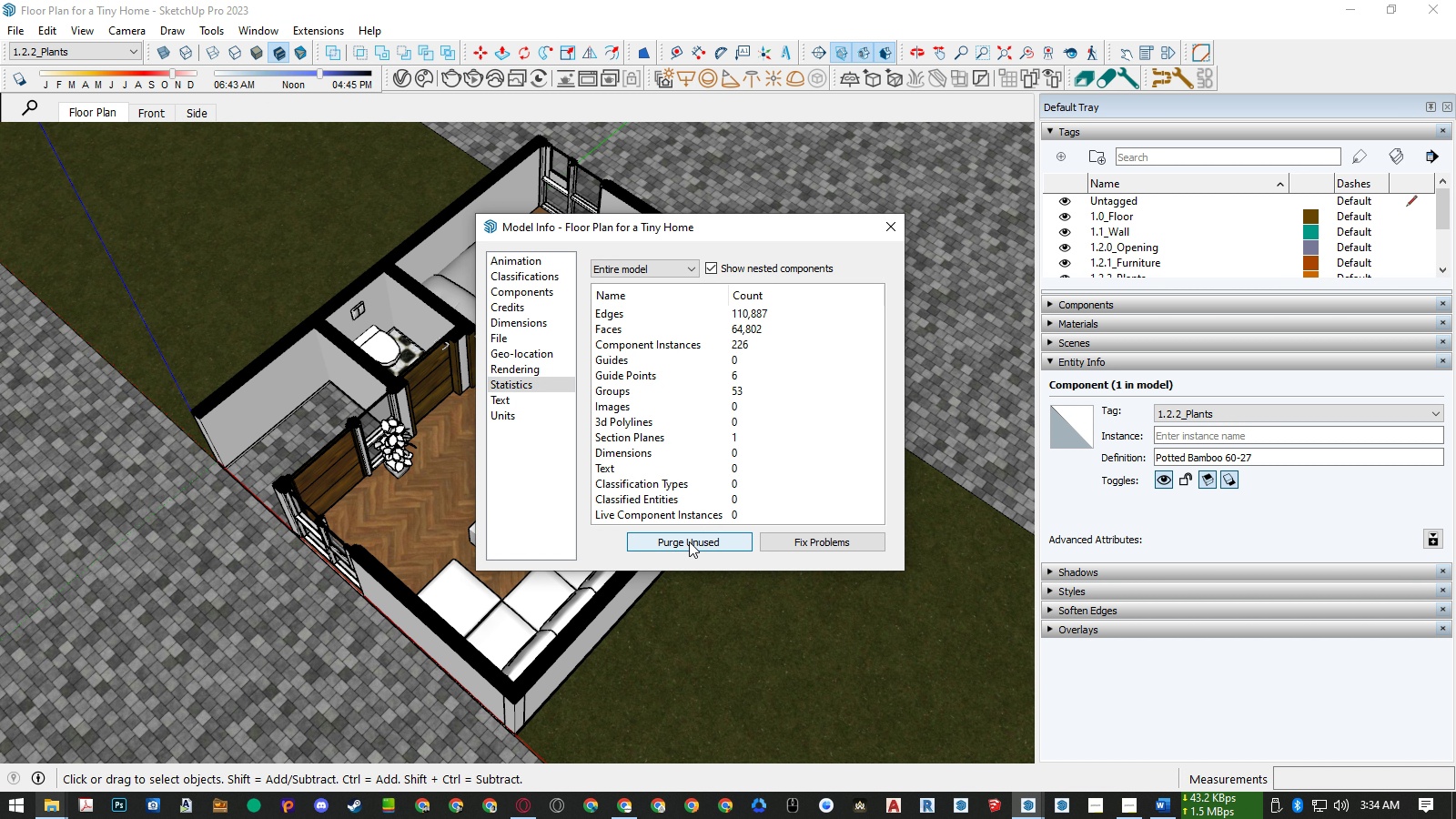 
left_click([689, 541])
 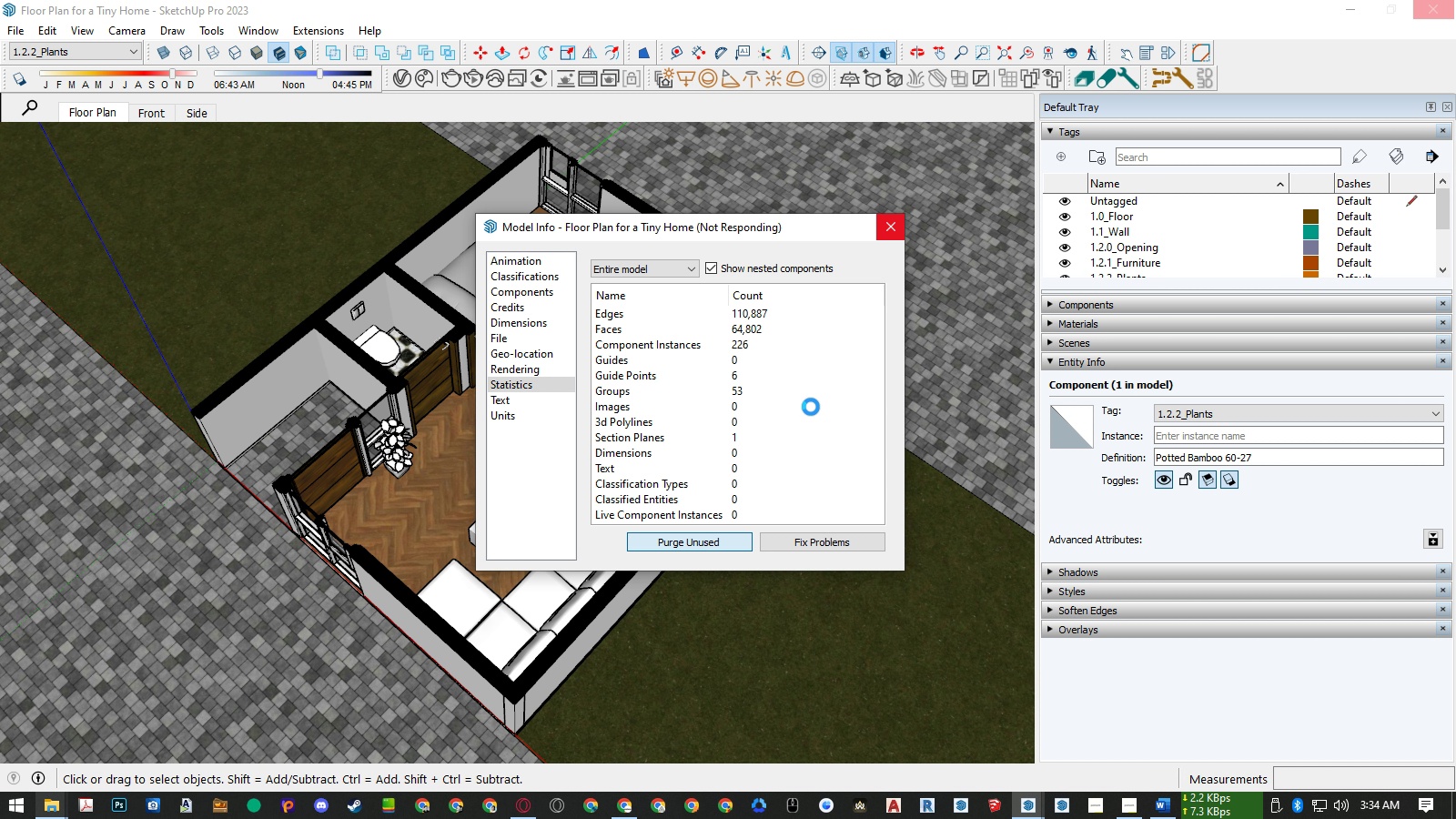 
wait(26.27)
 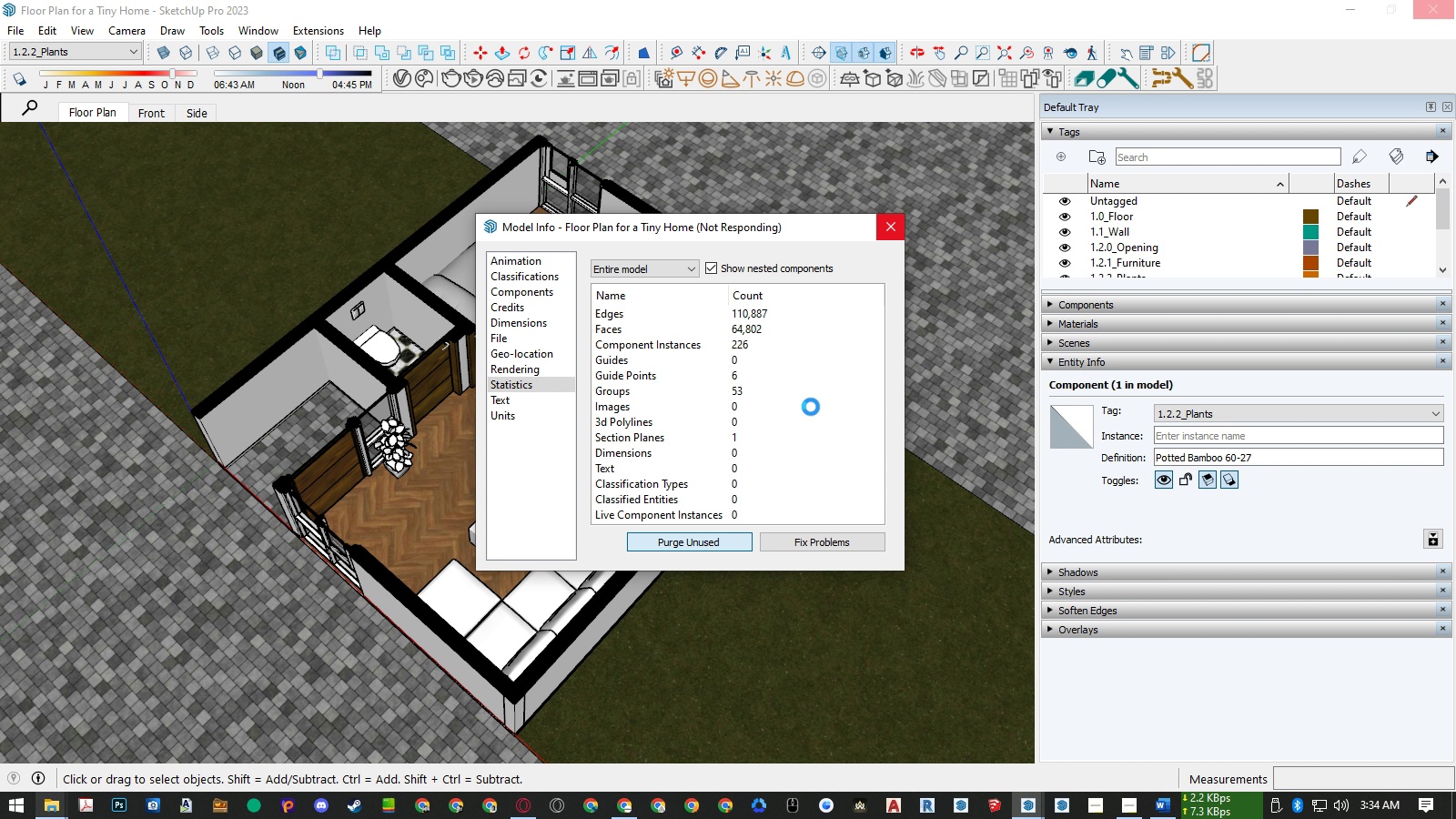 
left_click([718, 424])
 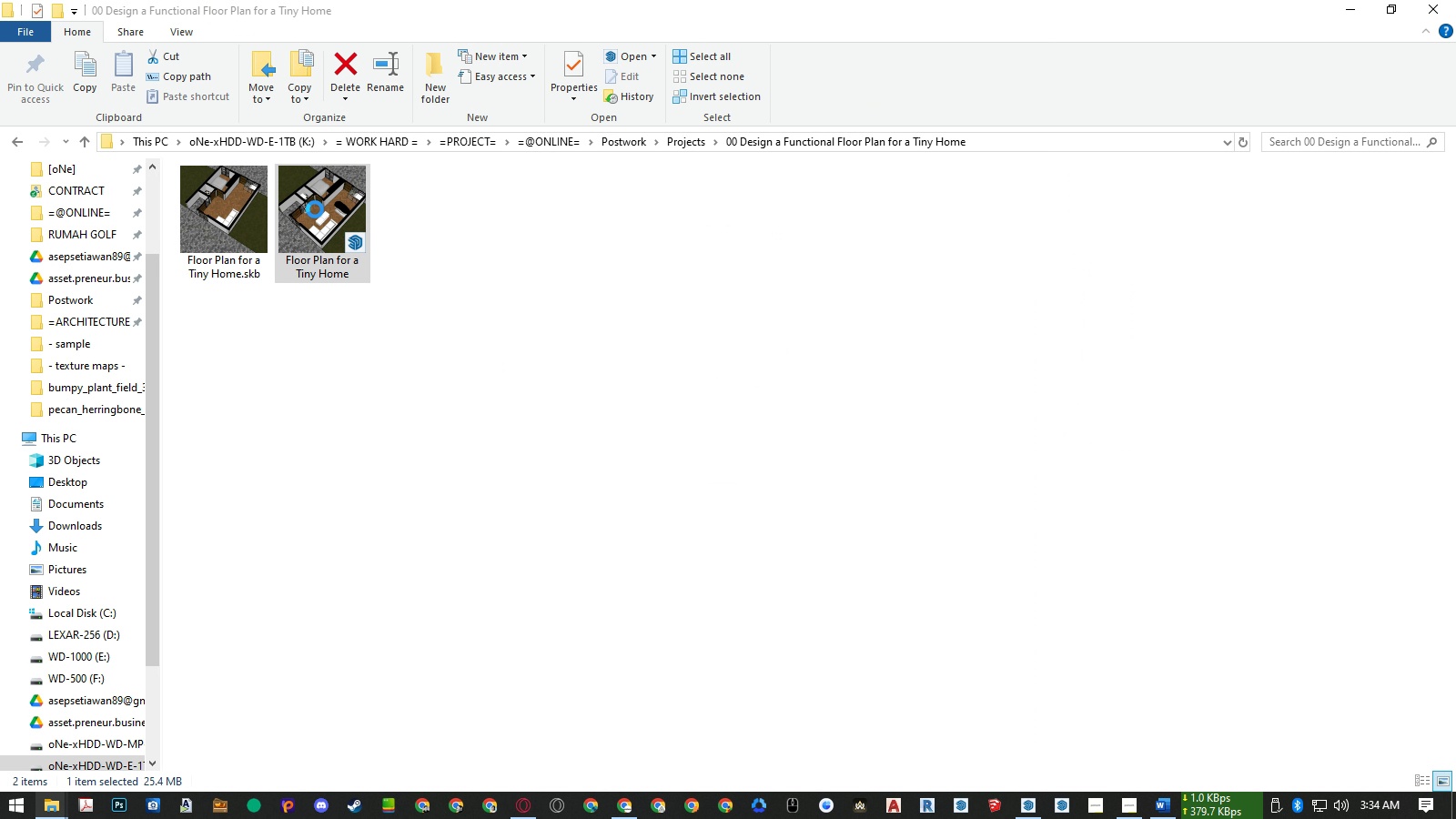 
right_click([315, 209])
 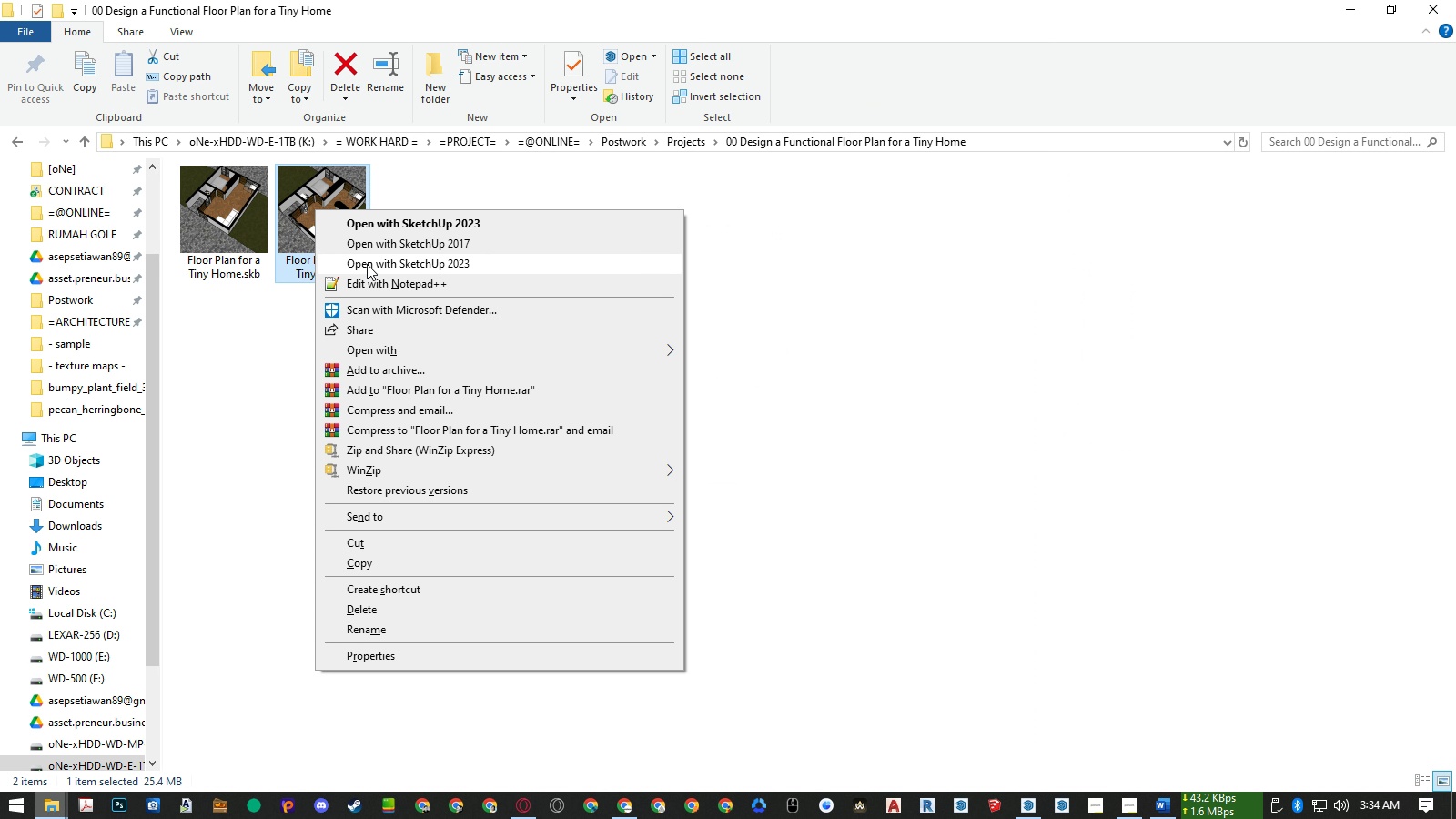 
left_click([367, 264])
 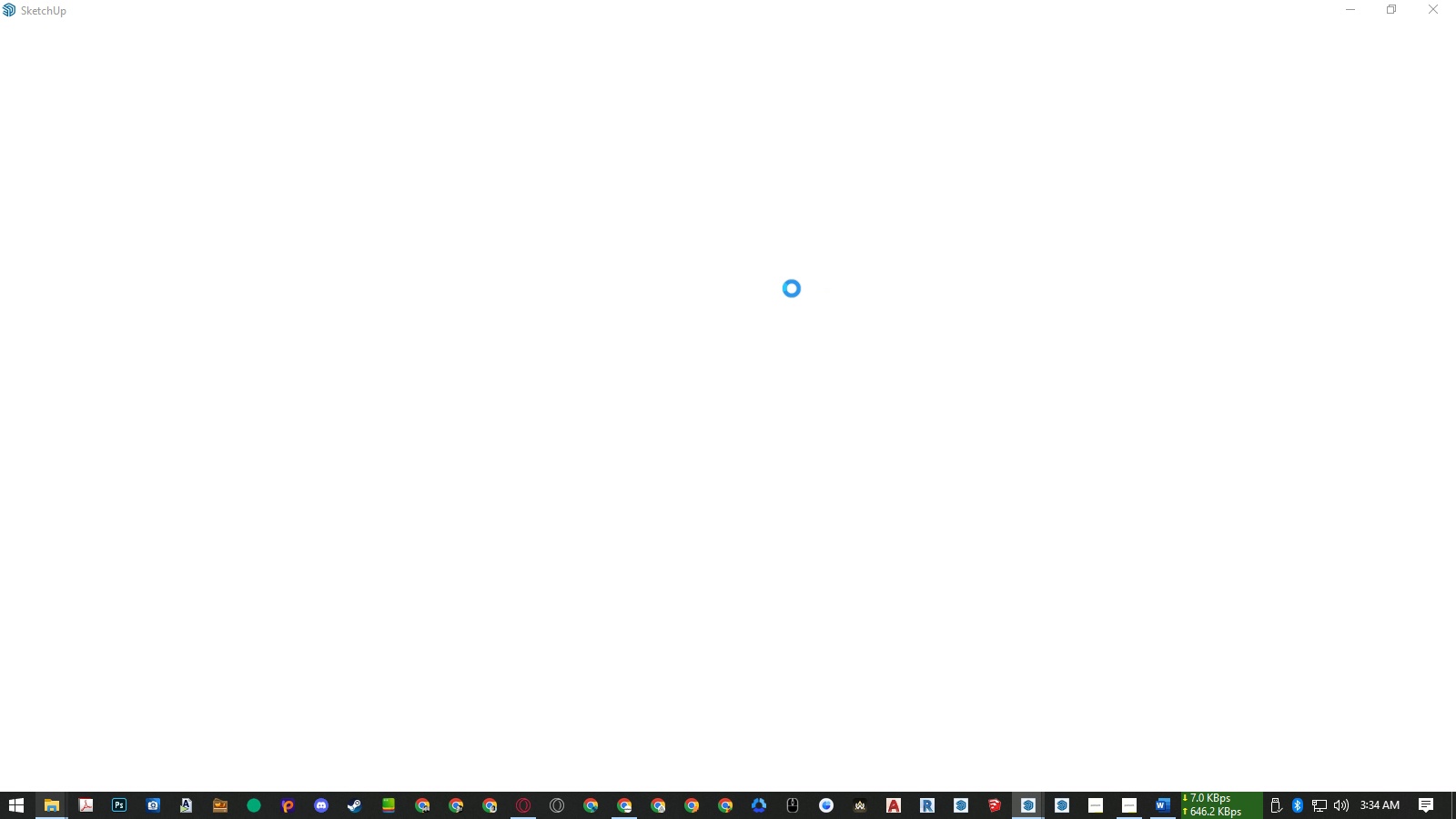 
wait(14.74)
 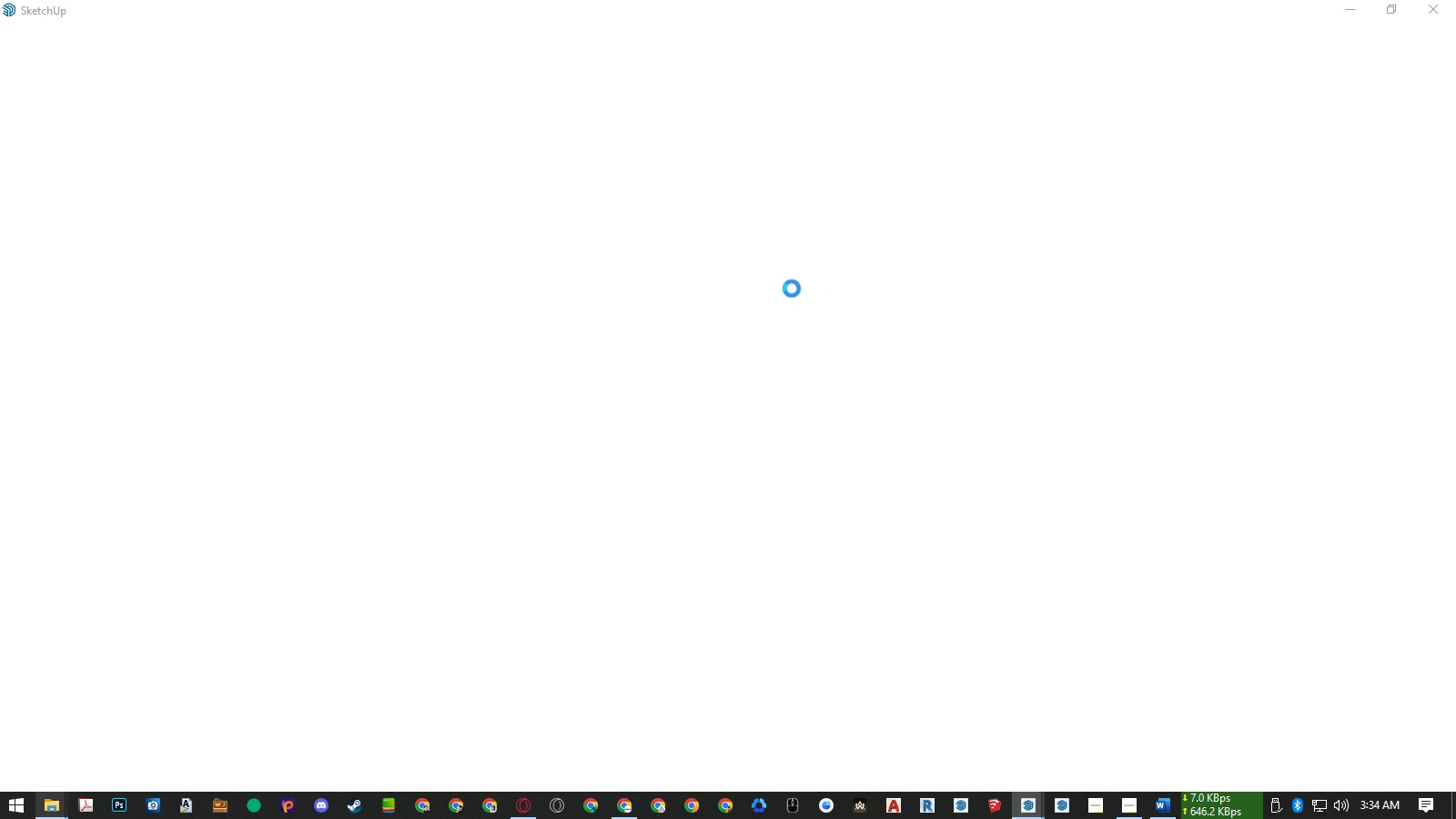 
left_click([277, 29])
 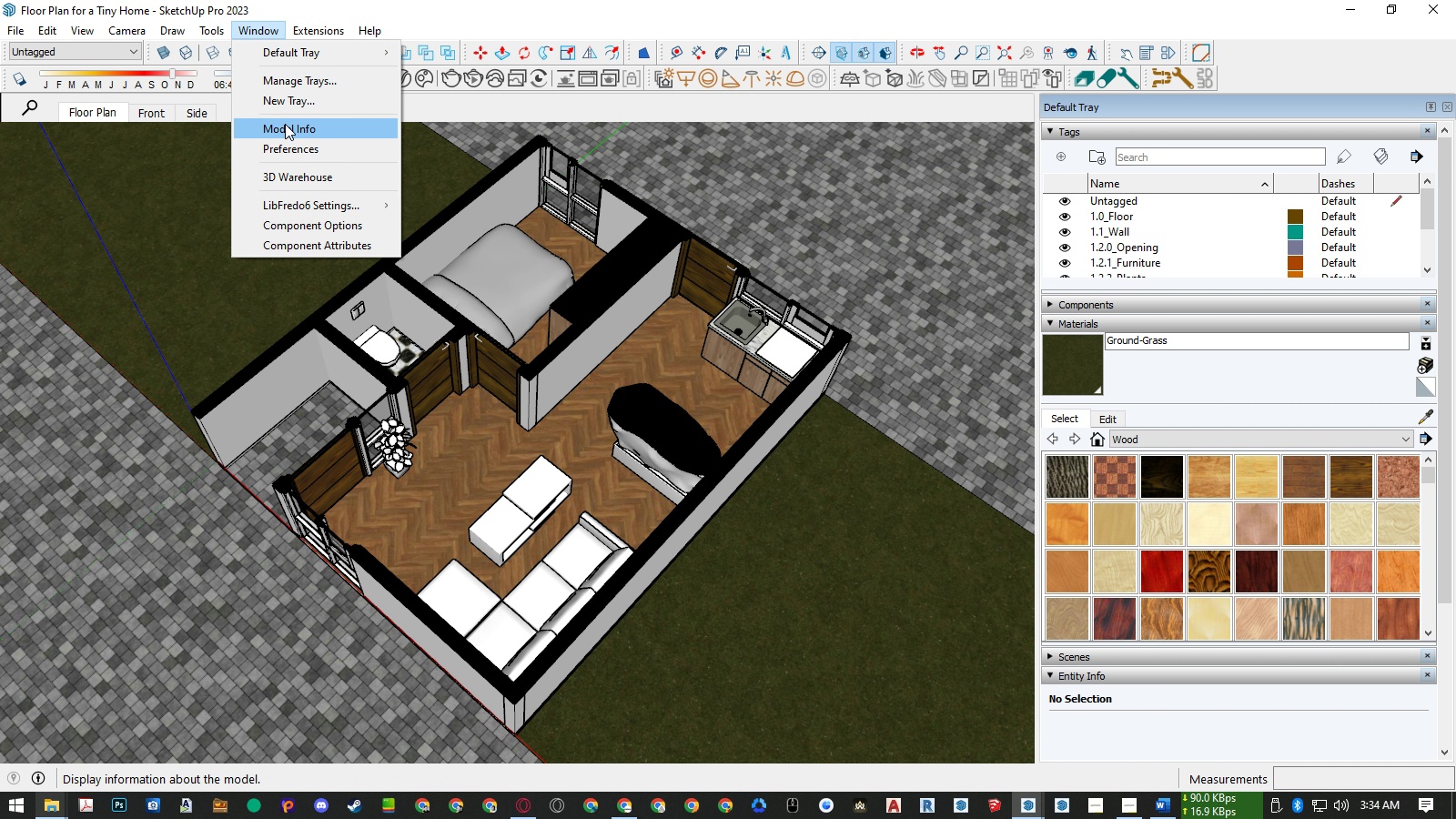 
left_click([286, 126])
 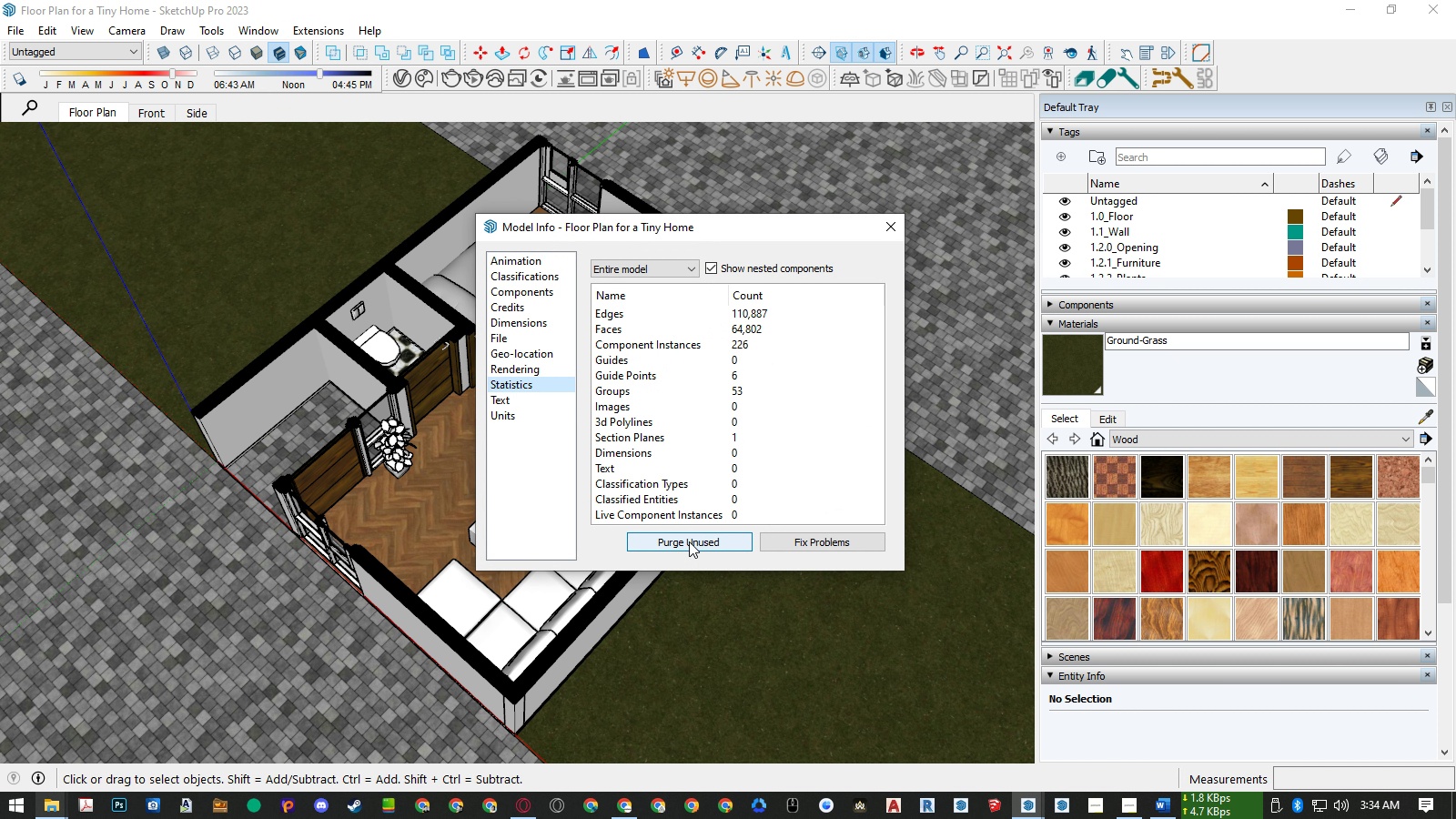 
left_click([689, 541])
 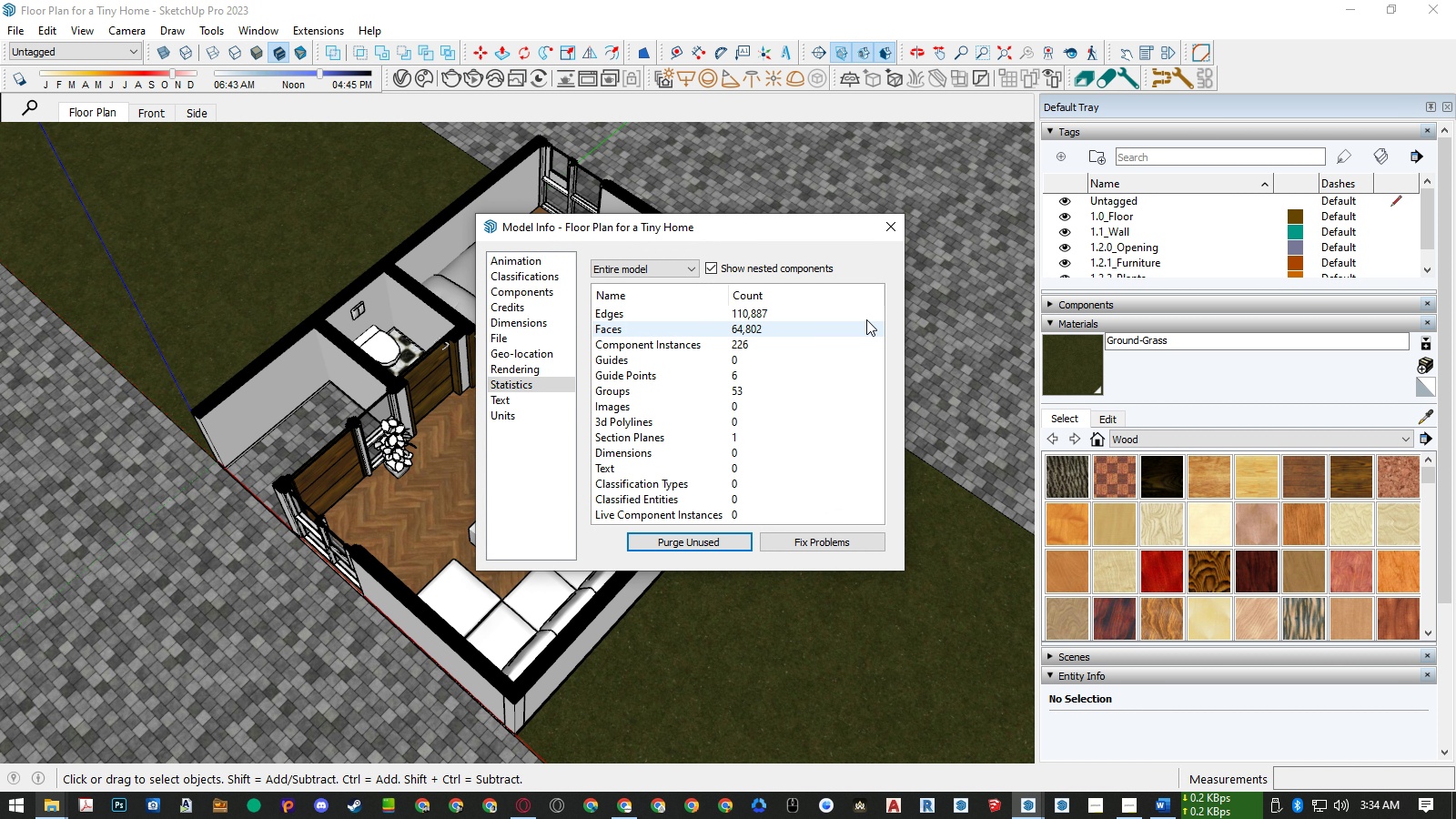 
left_click([894, 228])
 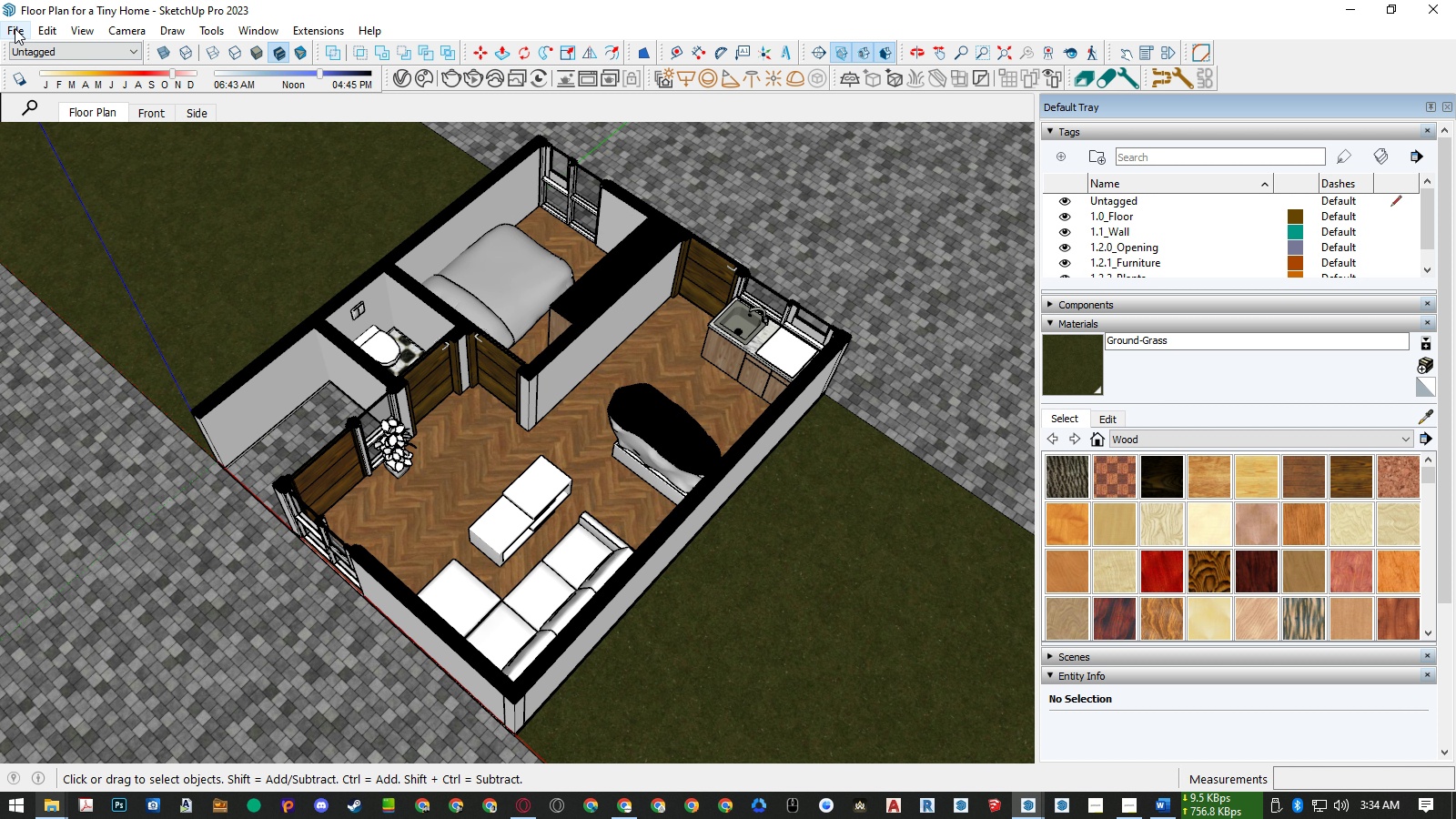 
left_click([15, 28])
 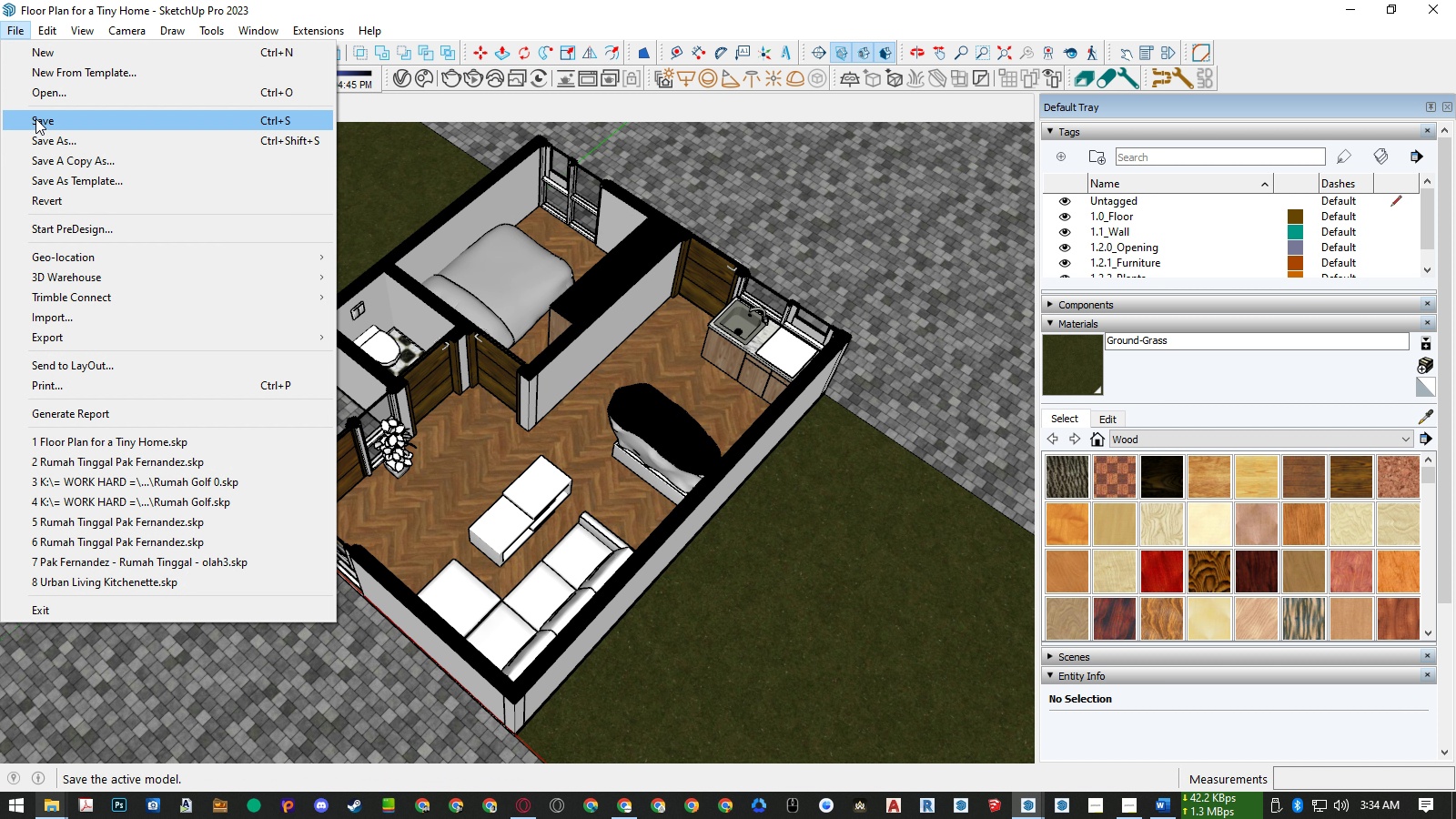 
left_click([35, 118])
 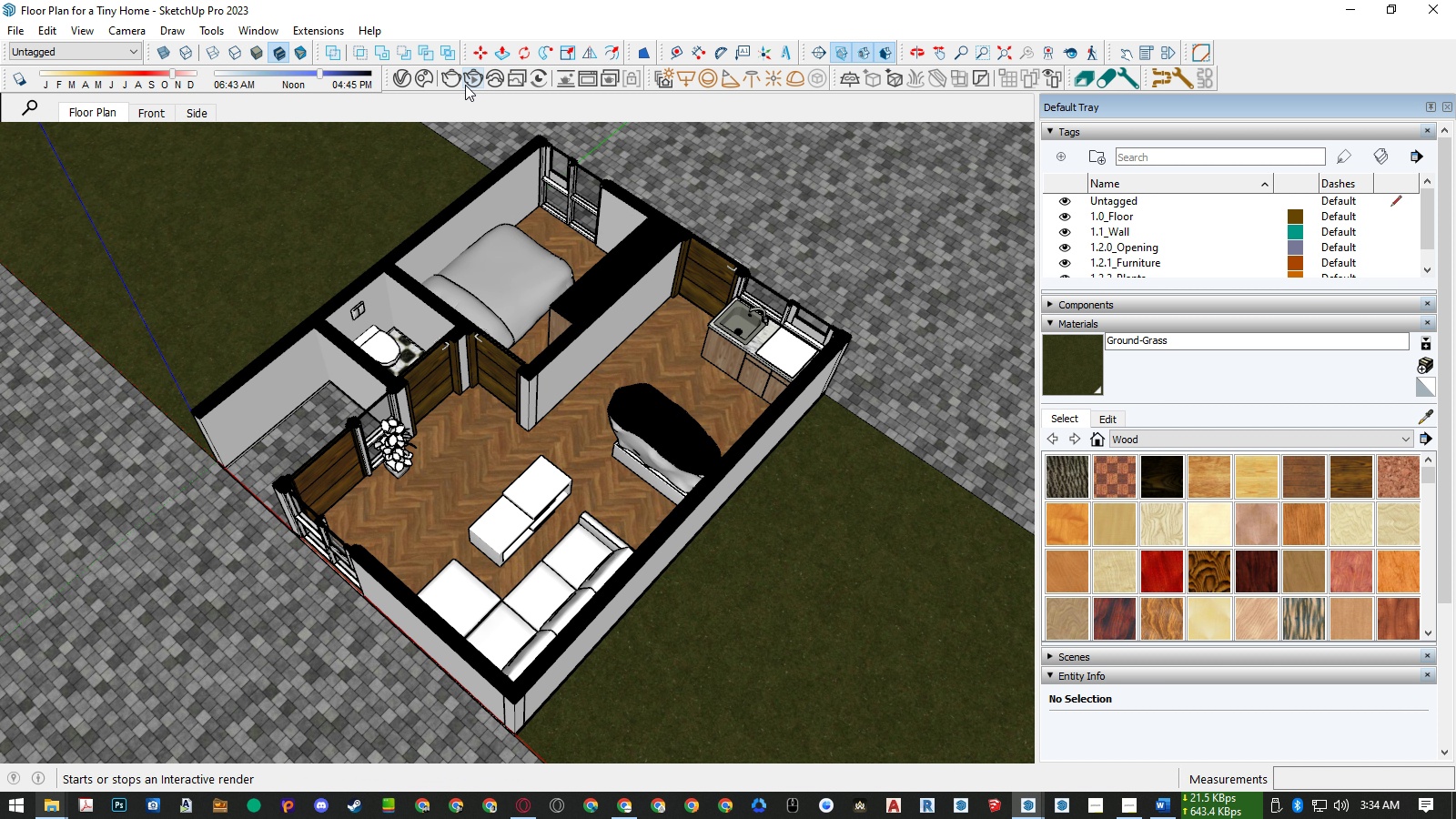 
left_click([402, 77])
 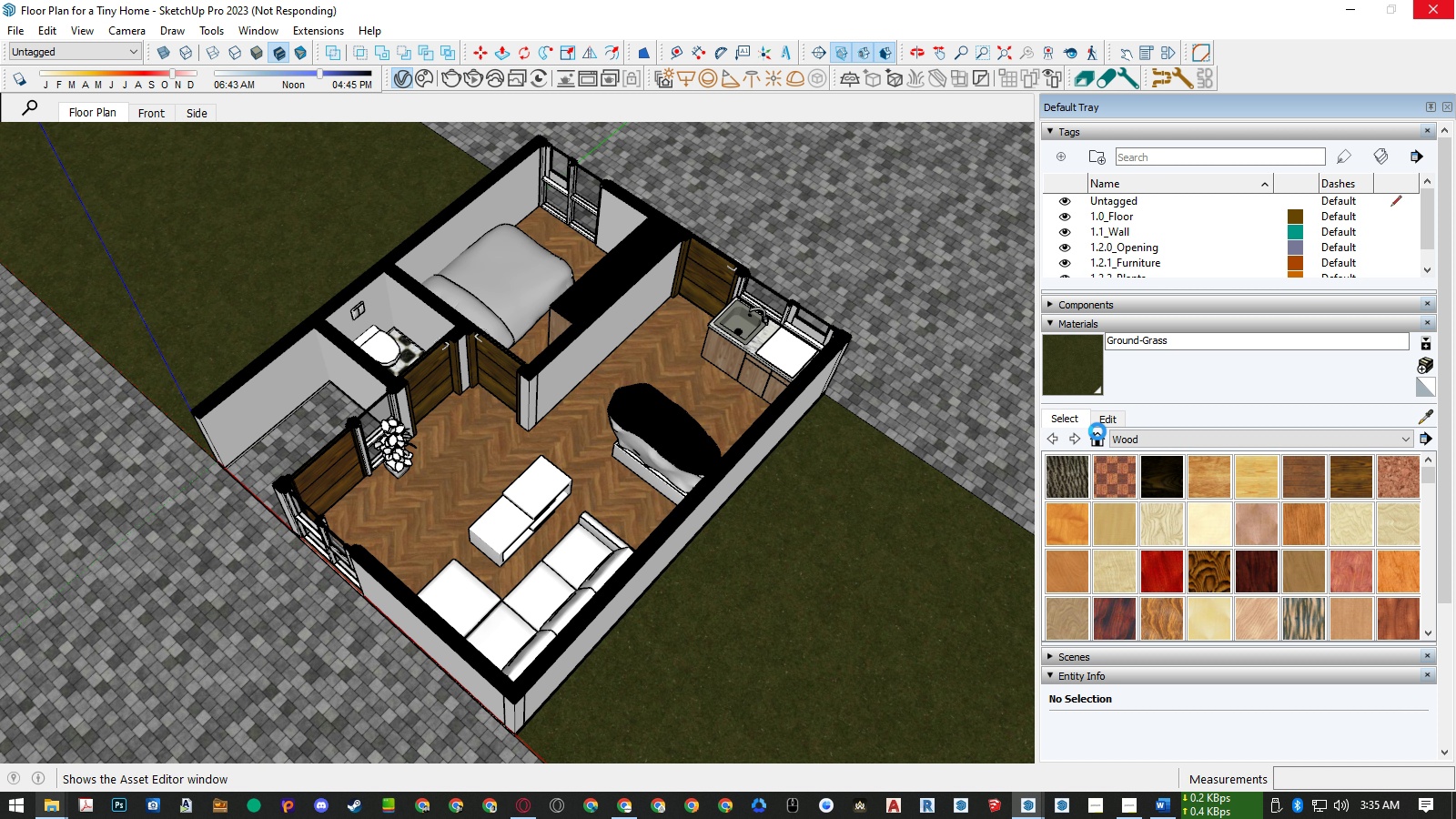 
wait(21.79)
 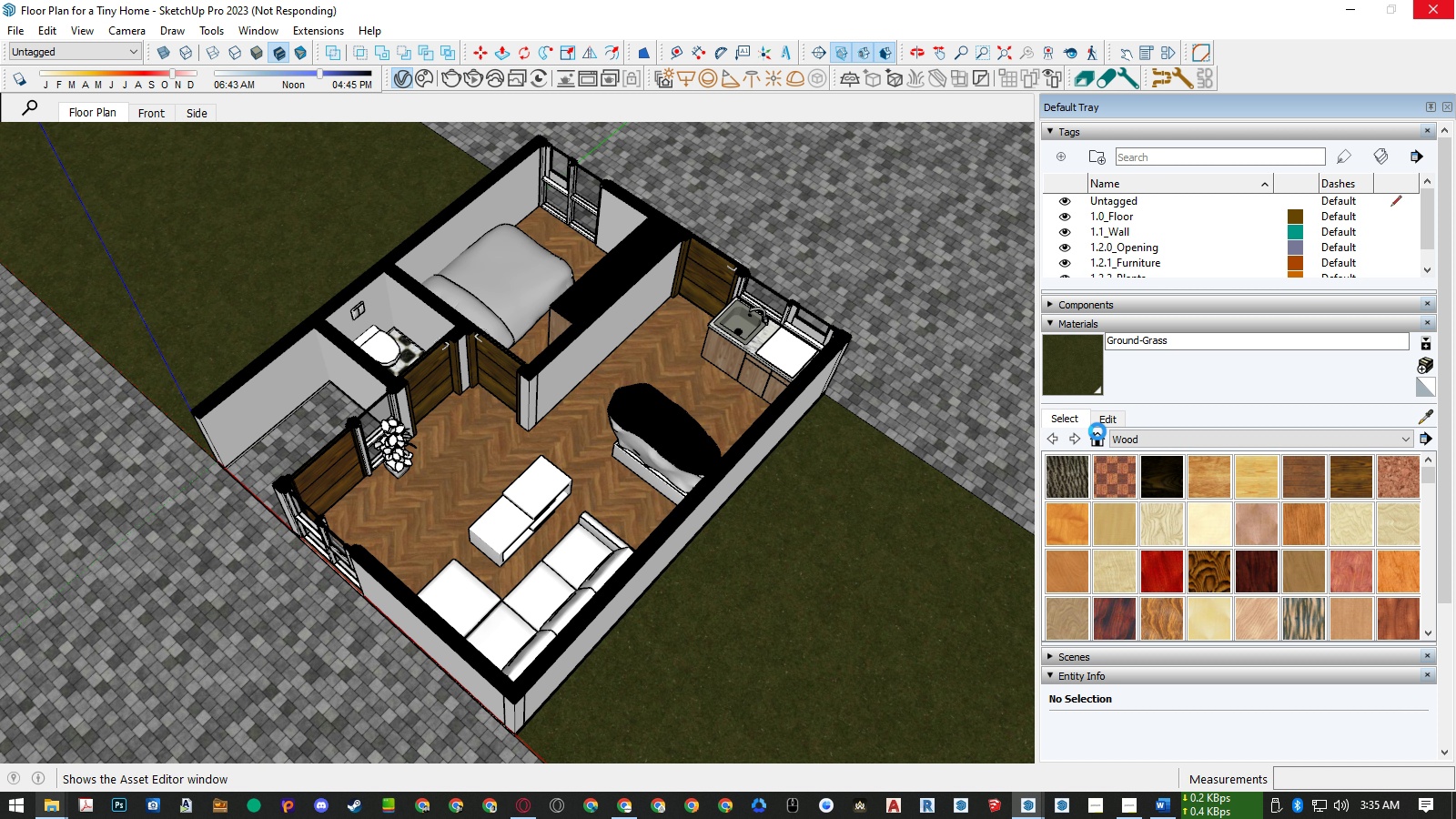 
left_click([1421, 700])
 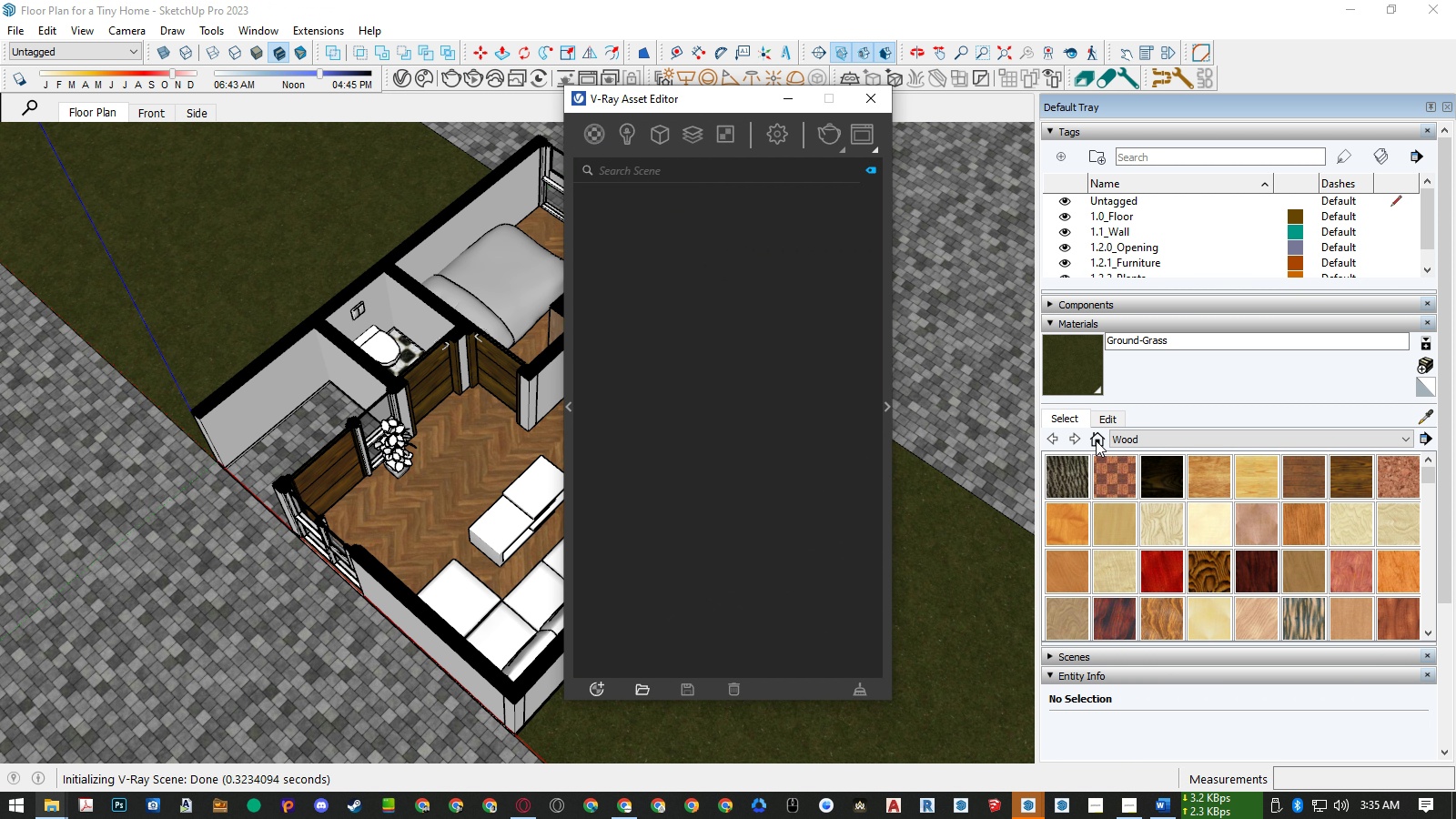 
left_click([1096, 440])
 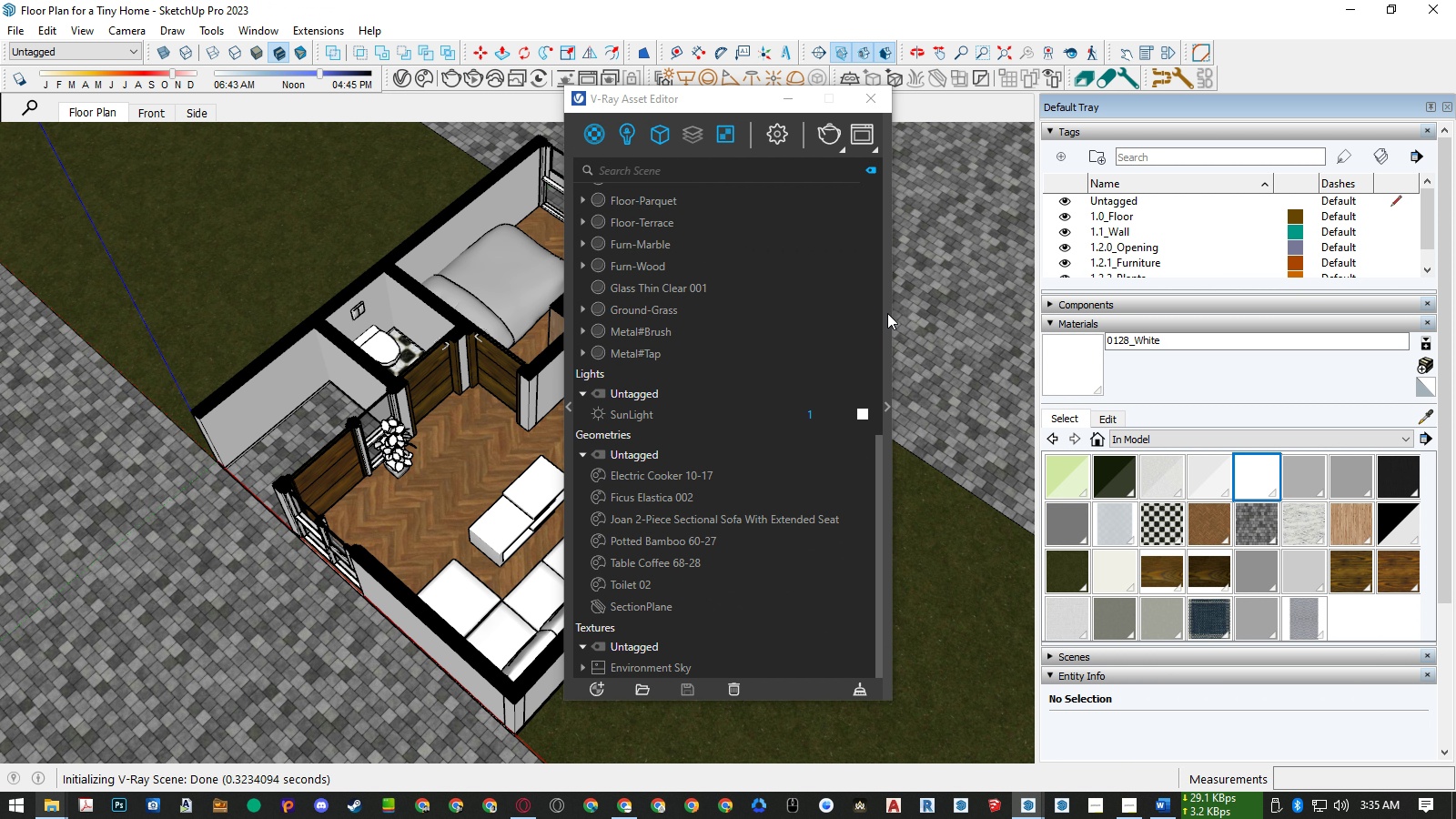 
left_click([887, 313])
 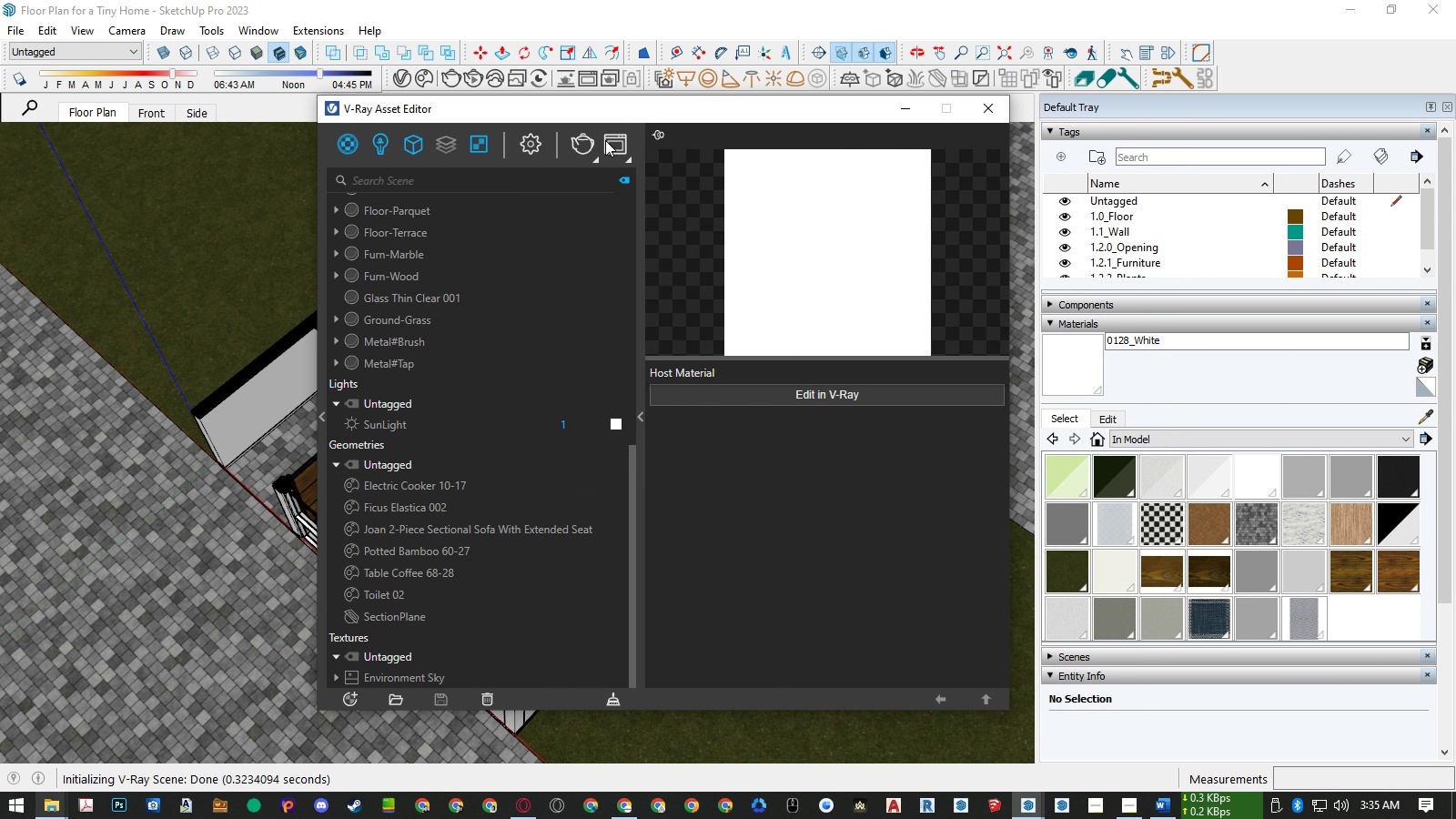 
left_click([615, 141])
 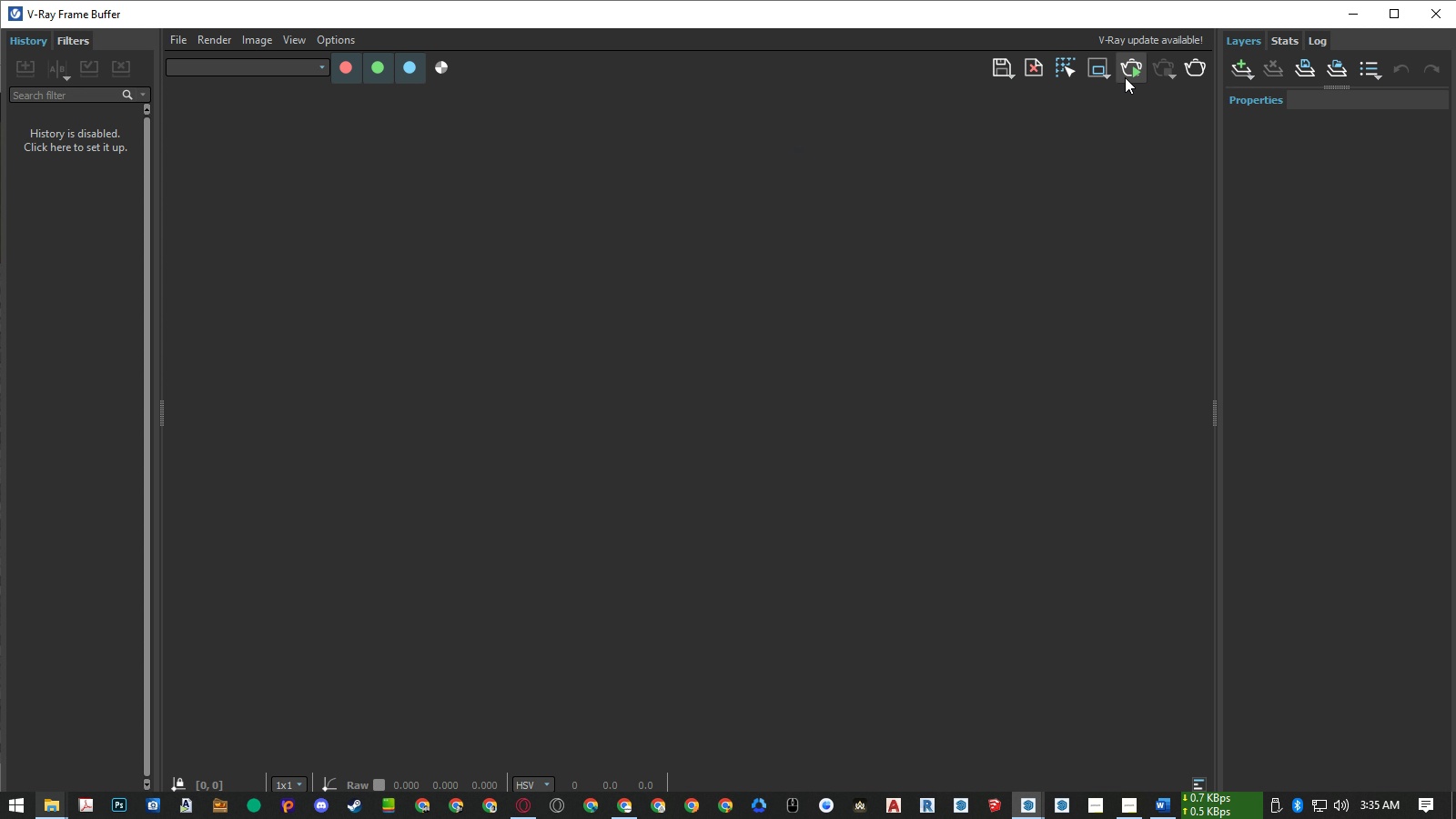 
left_click([1127, 73])
 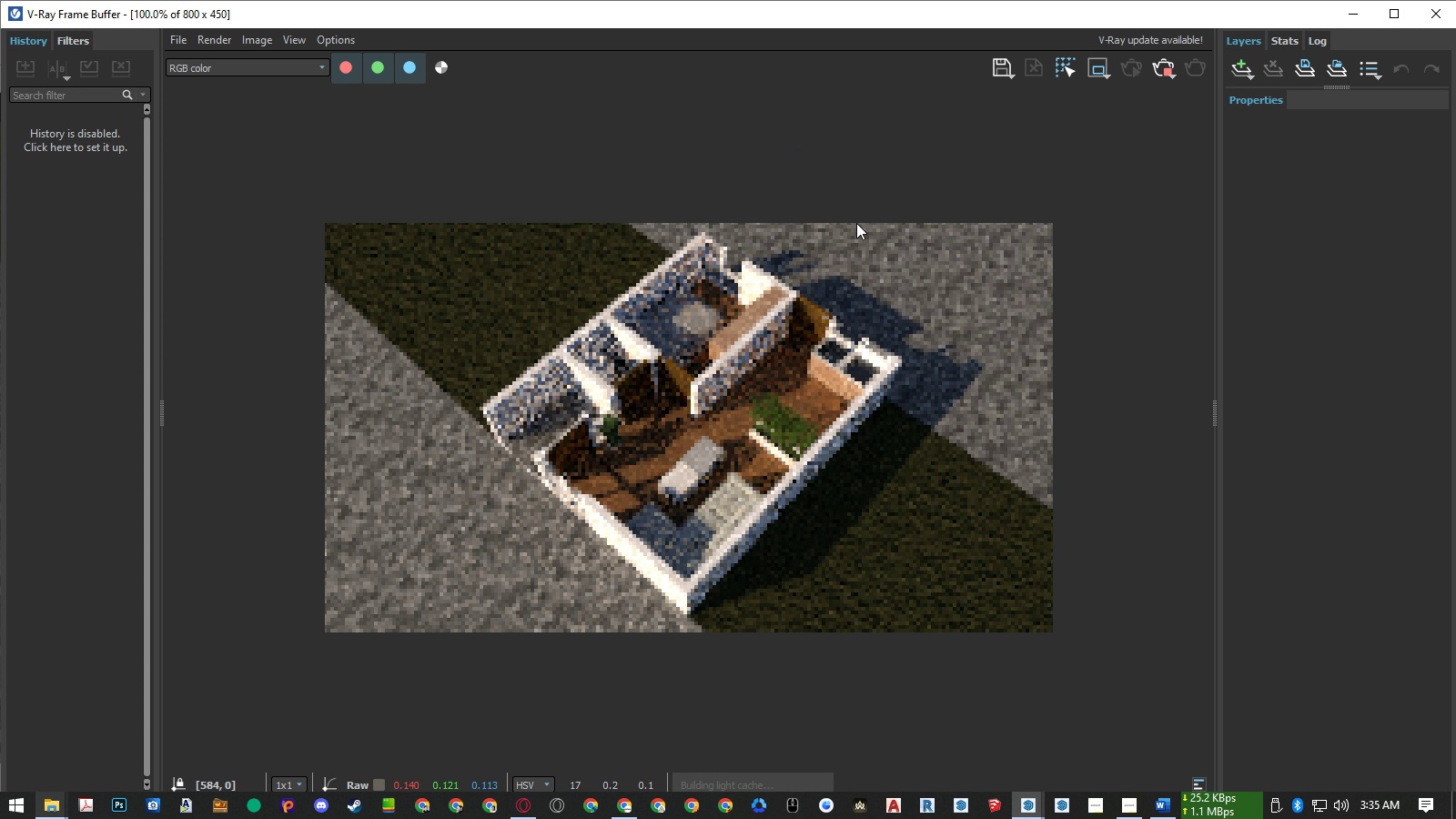 
wait(8.09)
 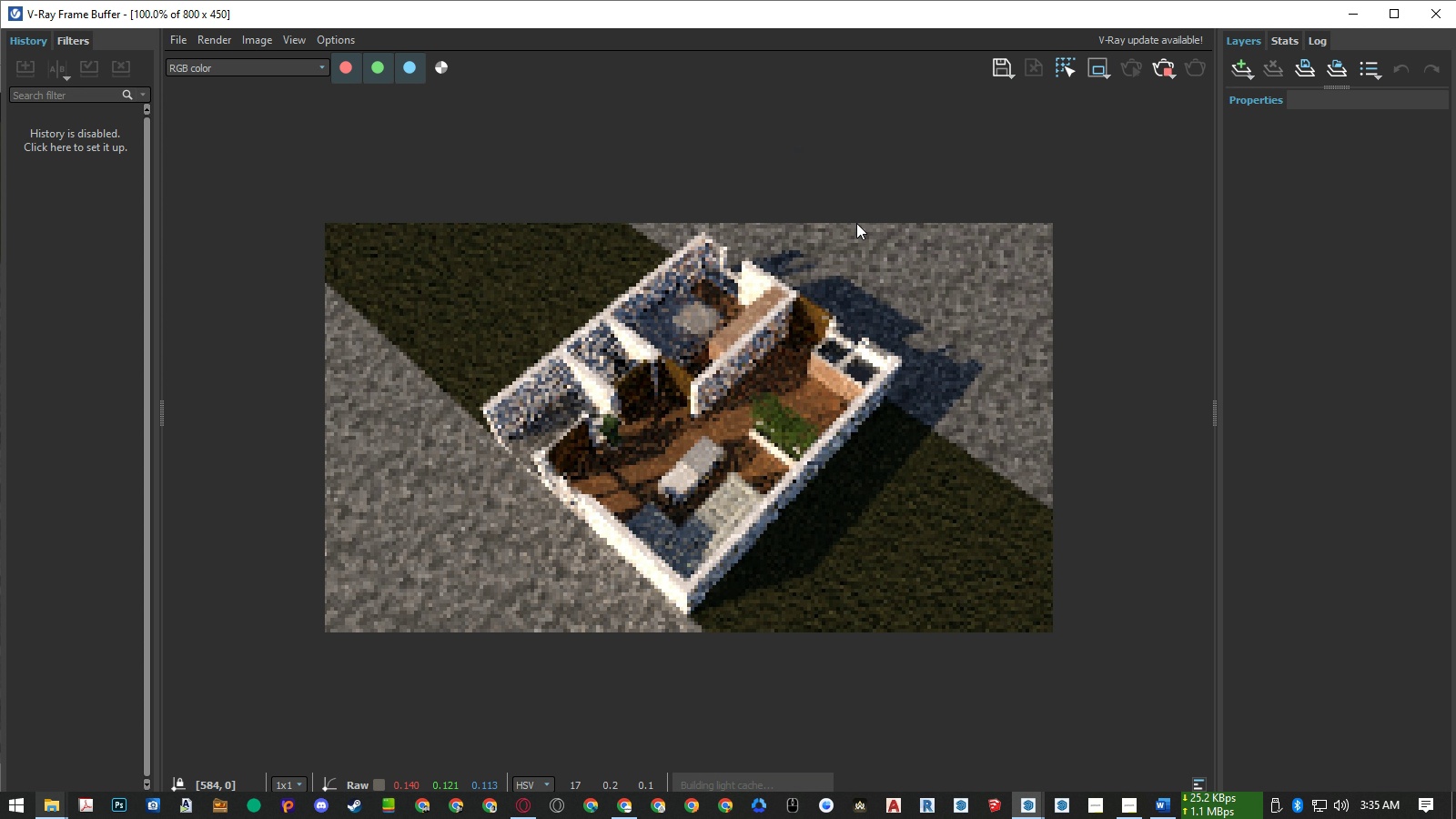 
left_click([1157, 72])
 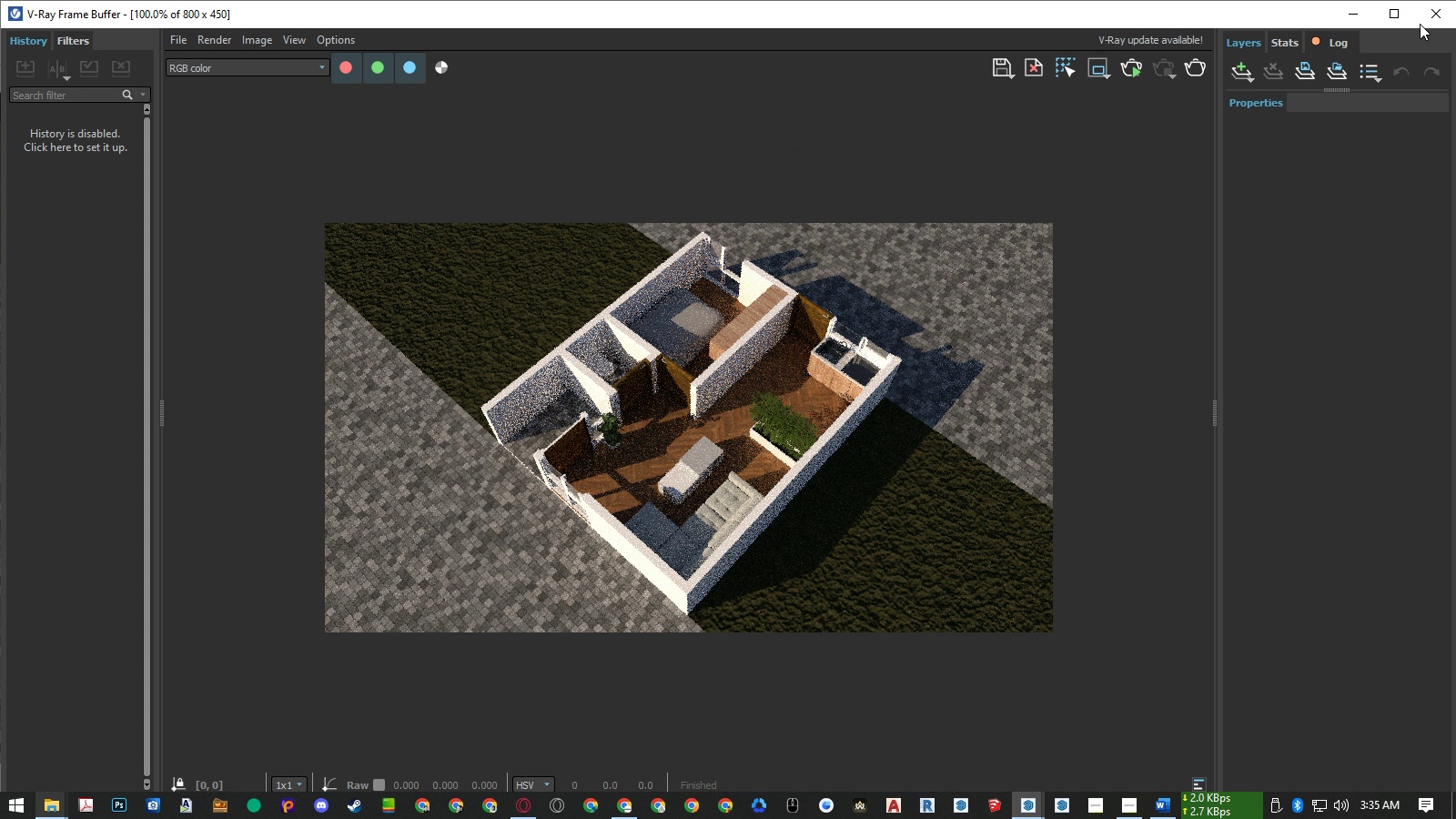 
left_click([1427, 21])
 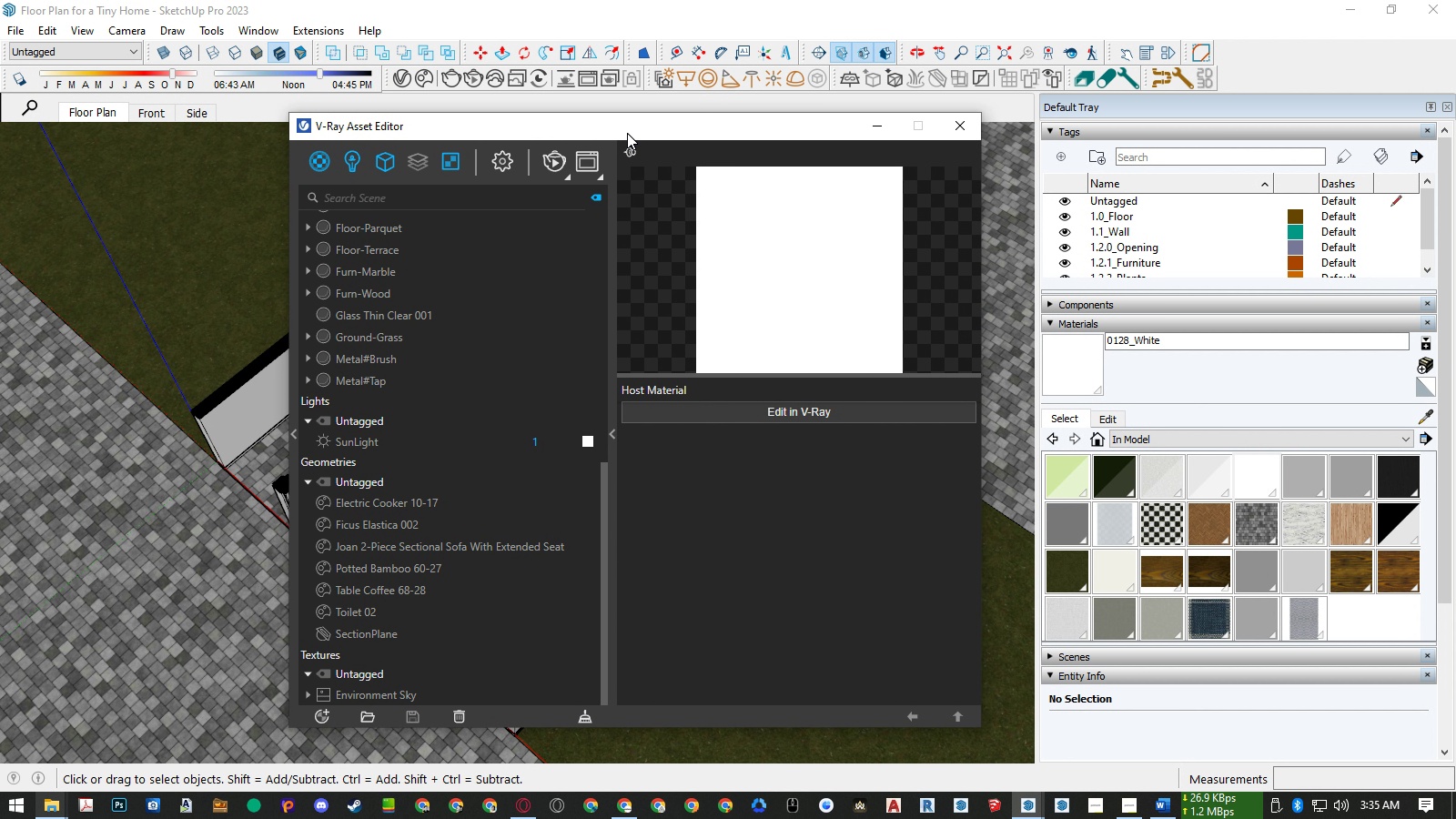 
left_click([496, 164])
 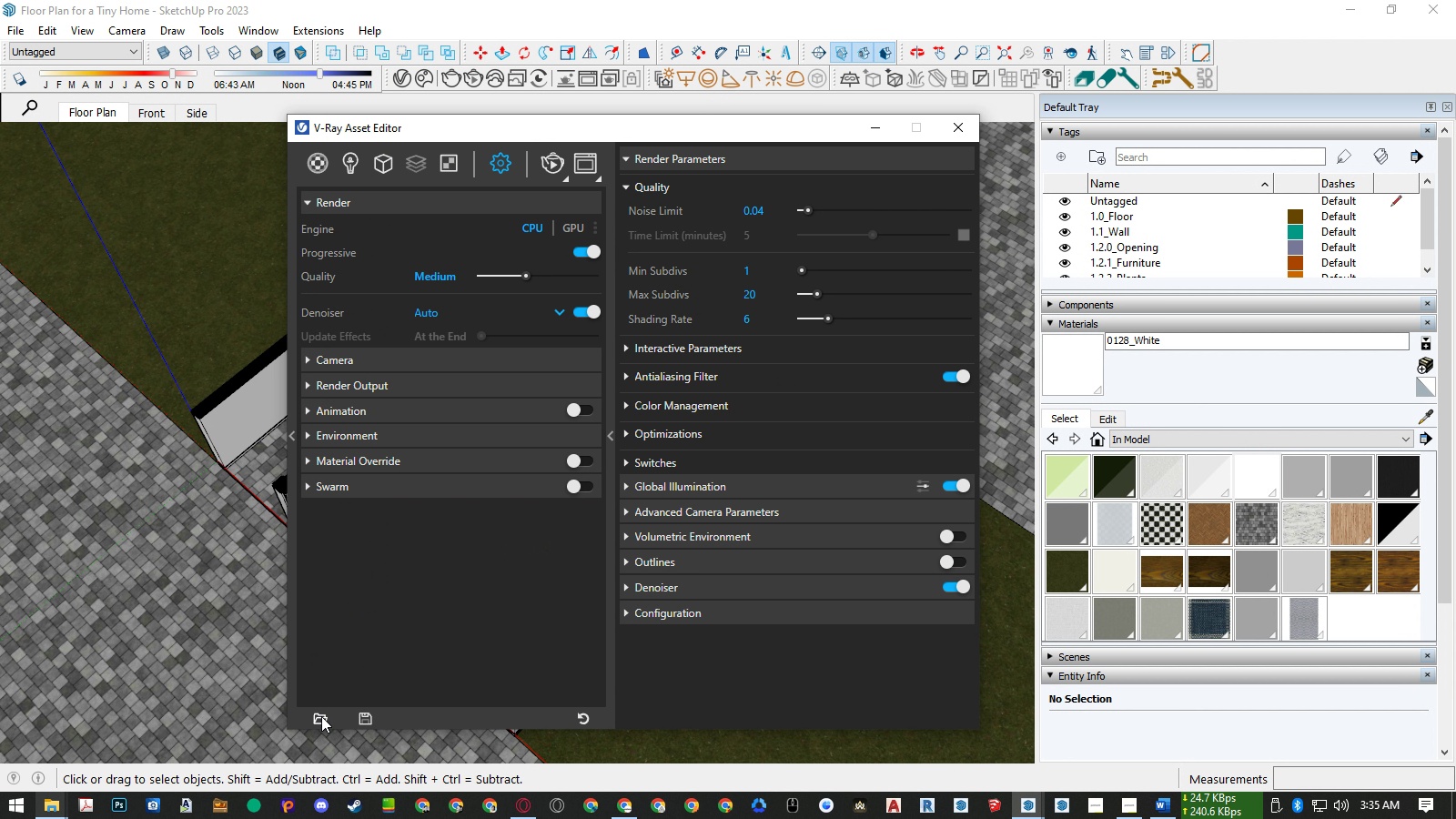 
left_click([321, 717])
 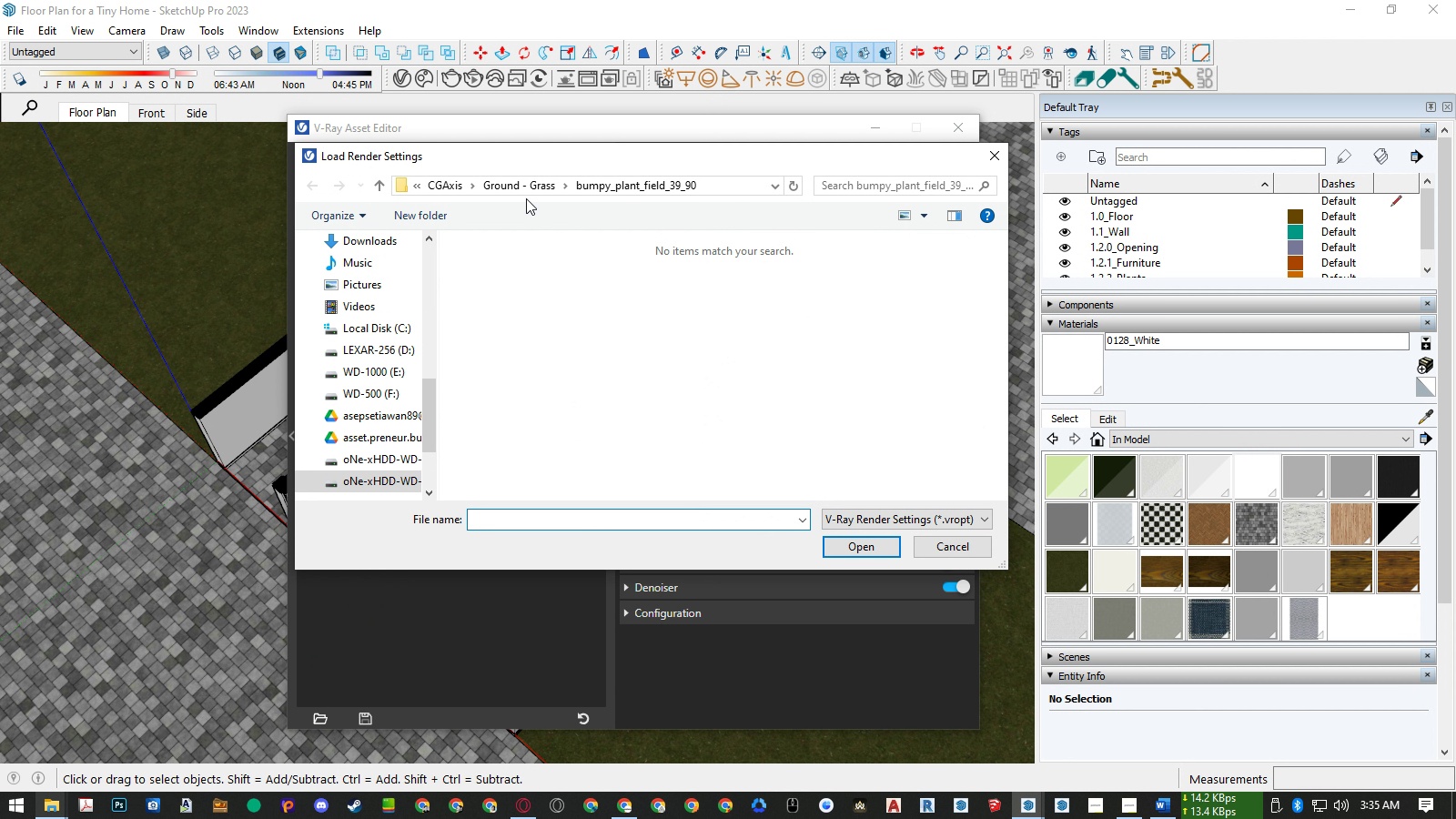 
left_click([450, 184])
 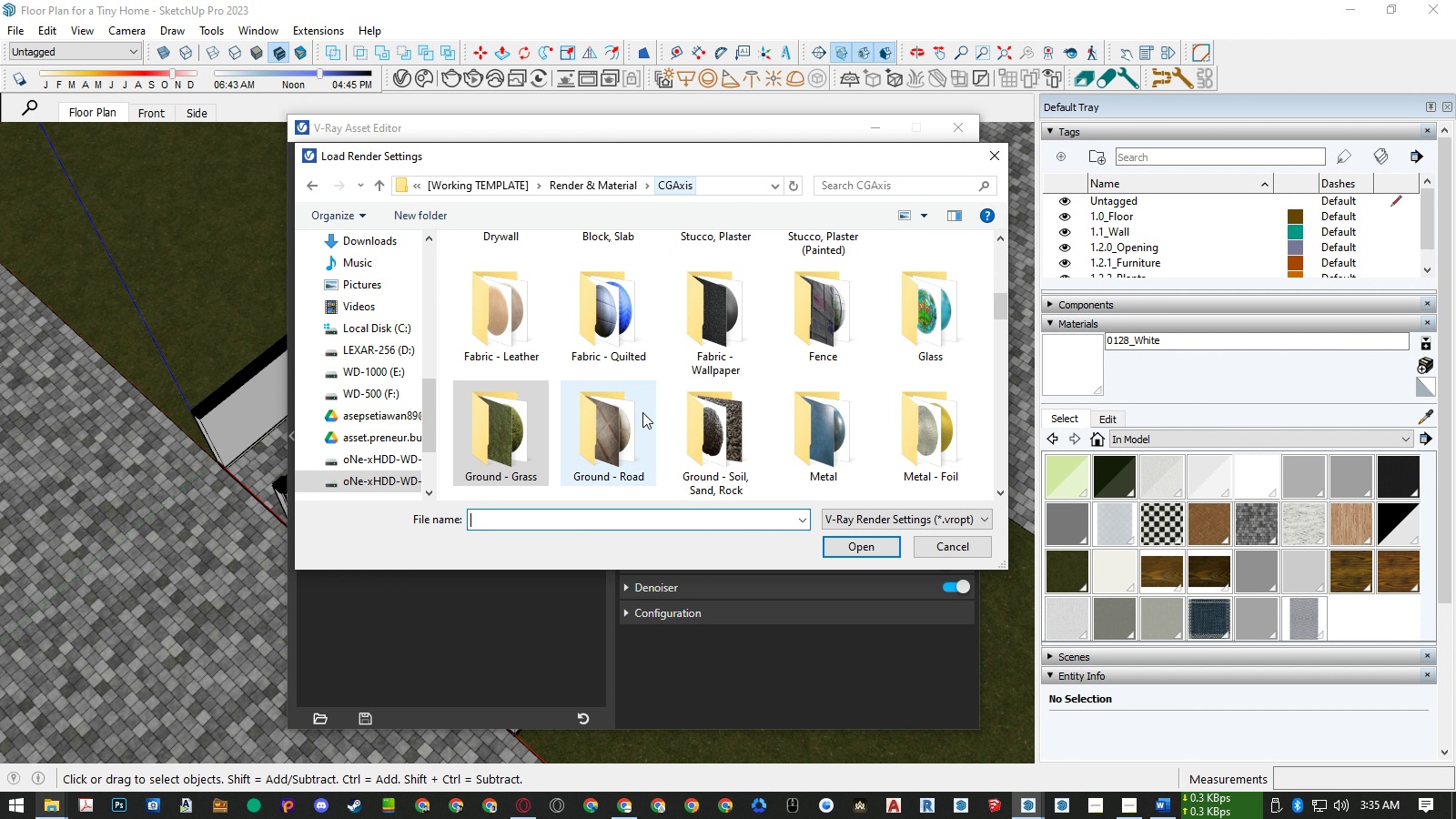 
scroll: coordinate [648, 412], scroll_direction: down, amount: 28.0
 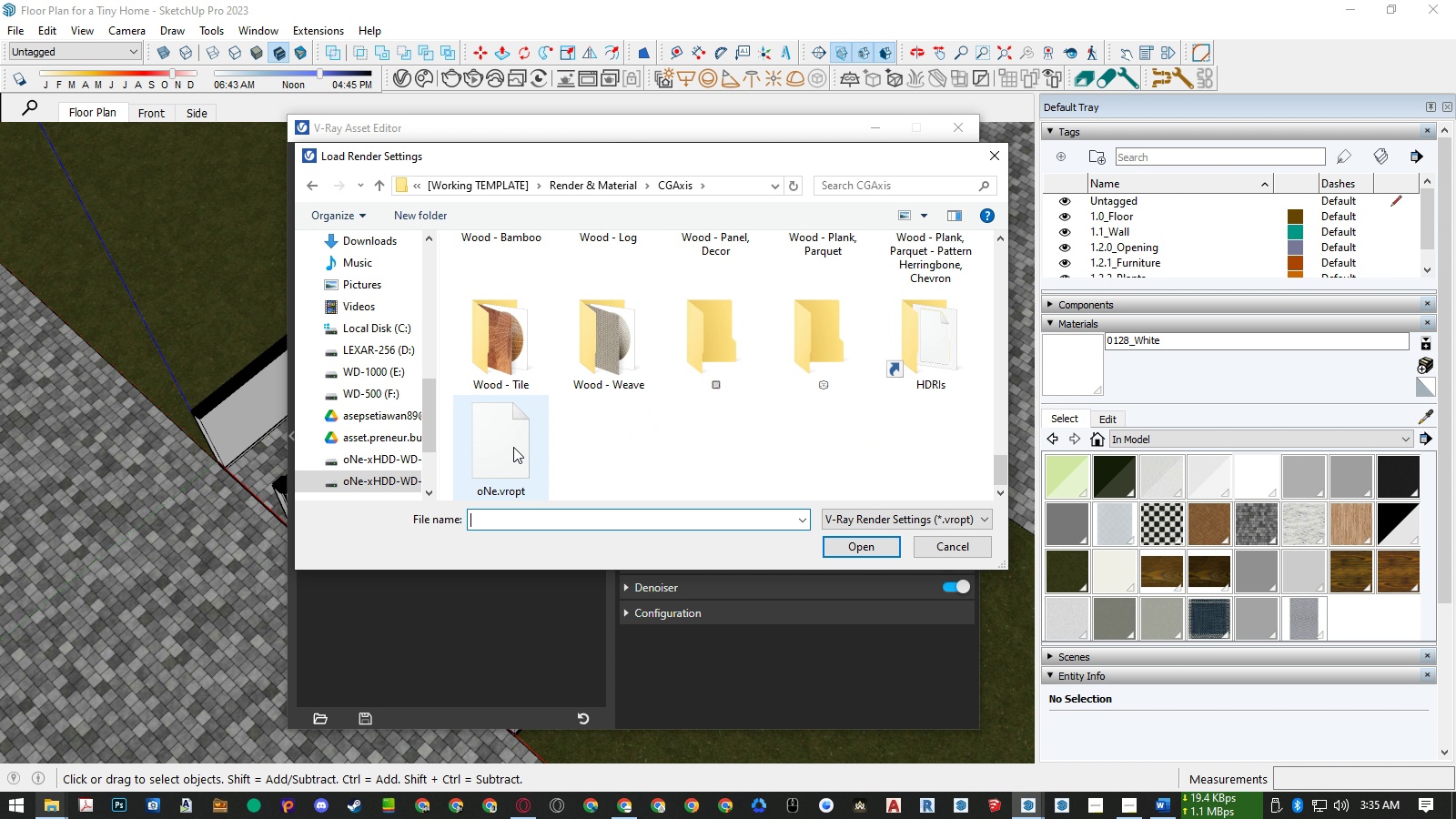 
double_click([513, 447])
 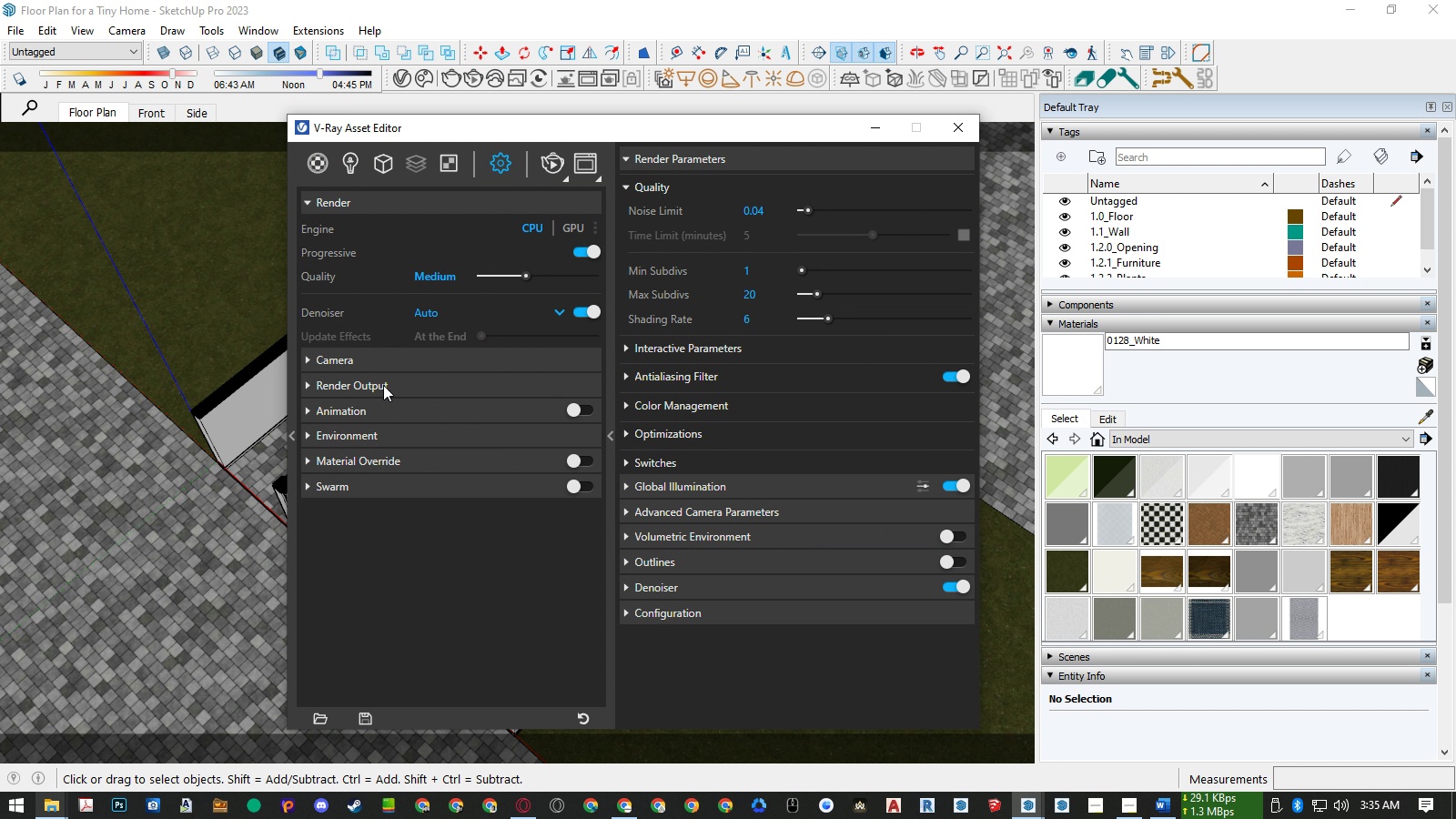 
left_click([383, 385])
 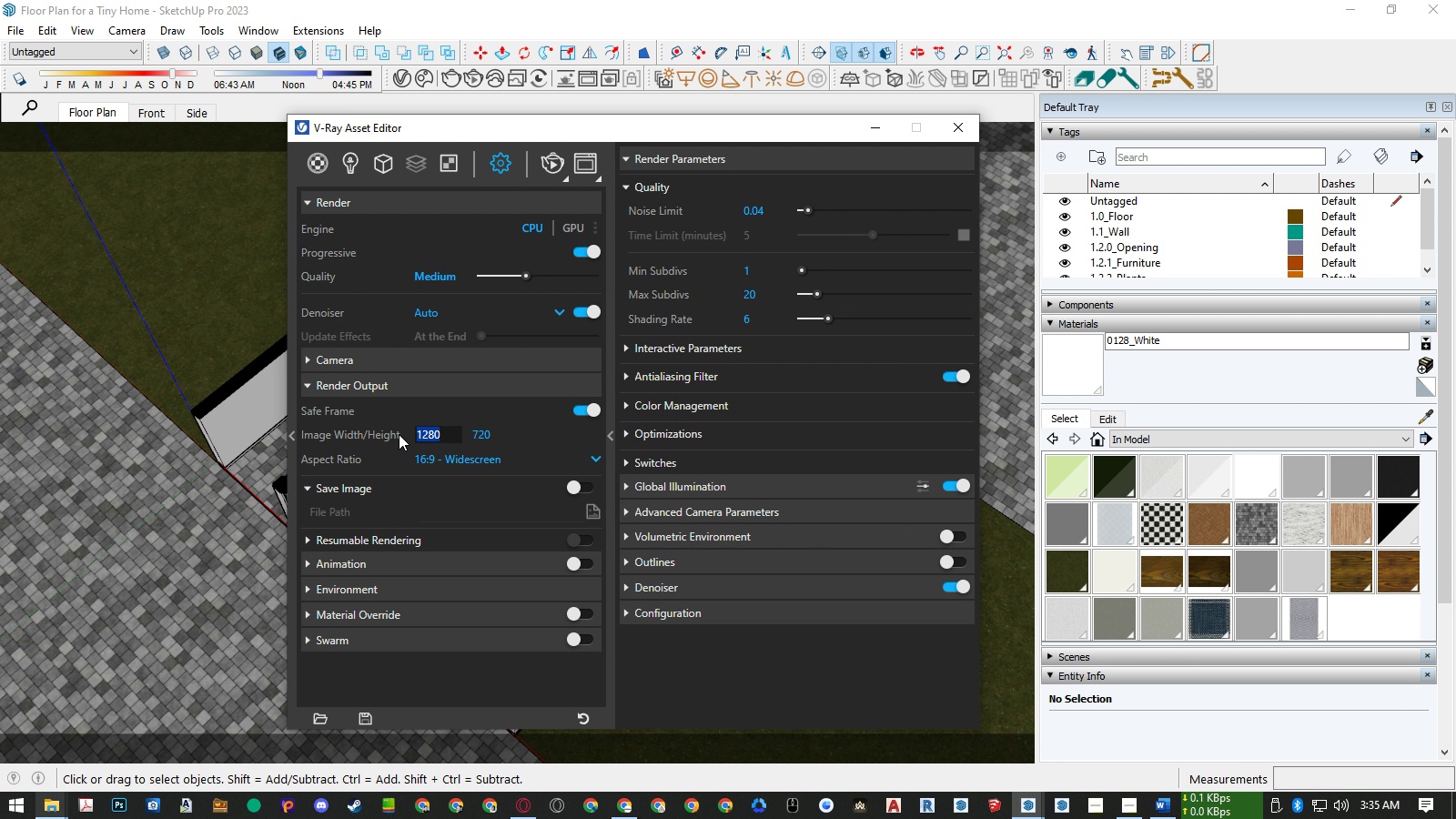 
key(Numpad1)
 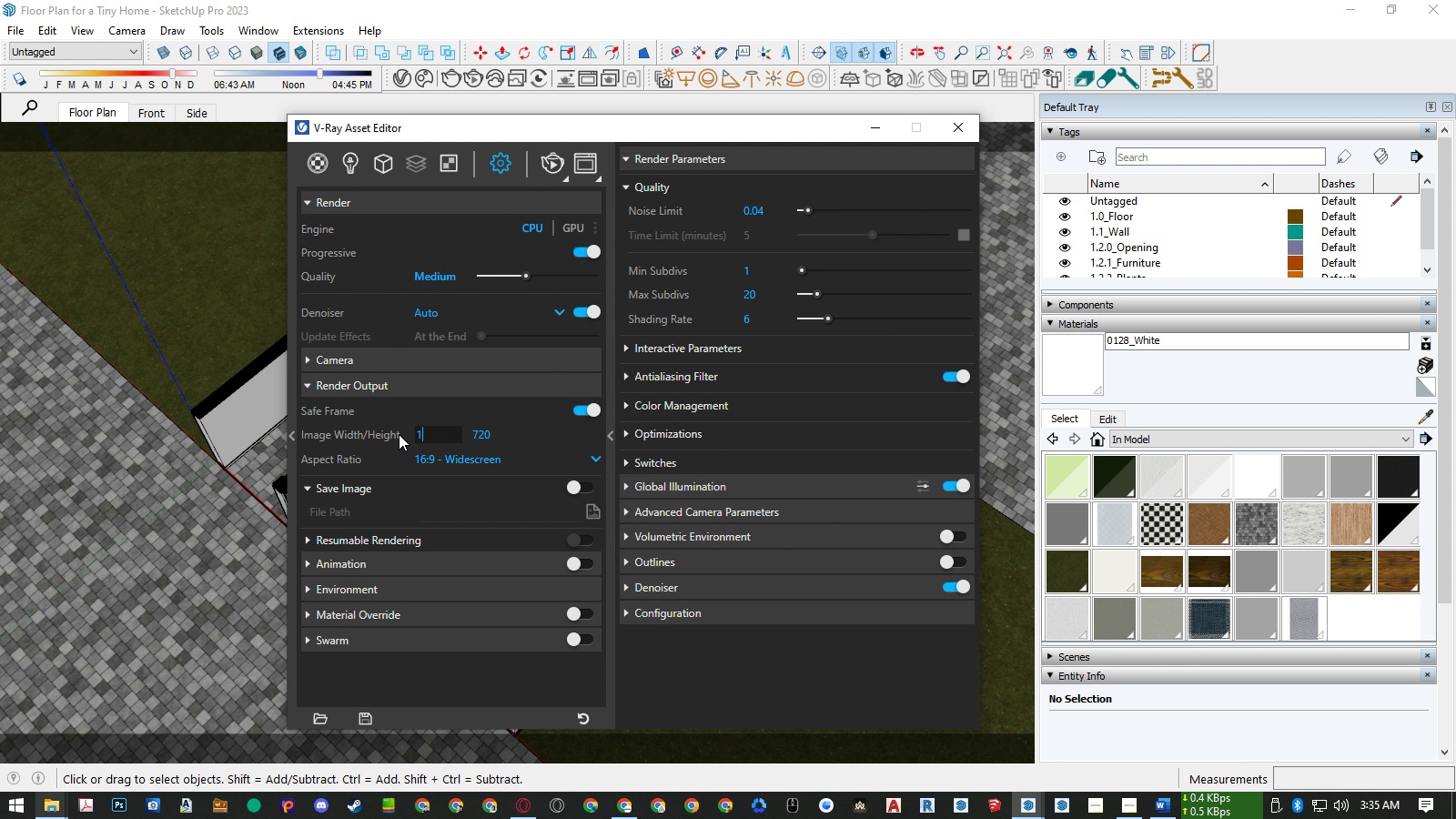 
key(Numpad0)
 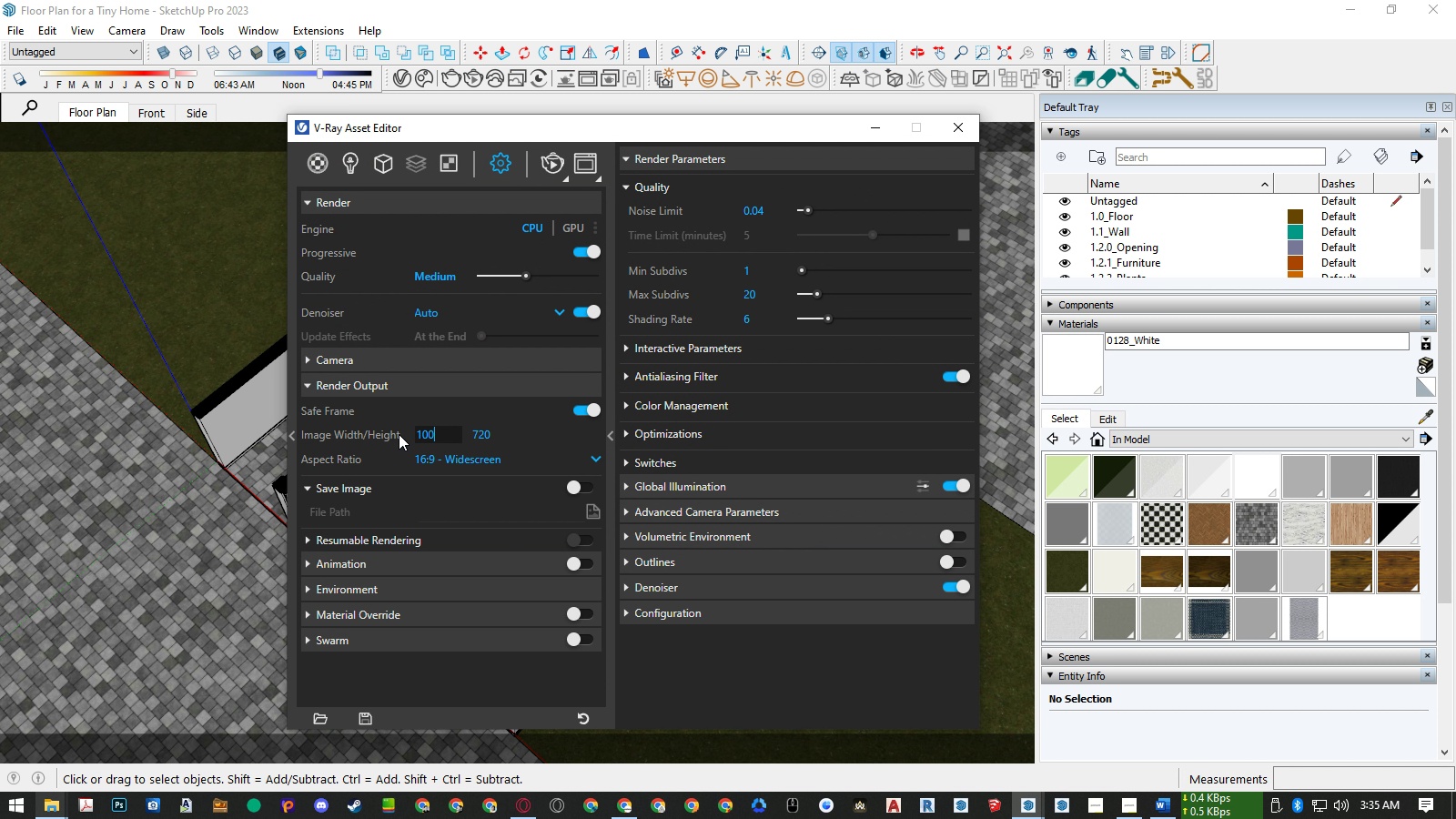 
key(Numpad0)
 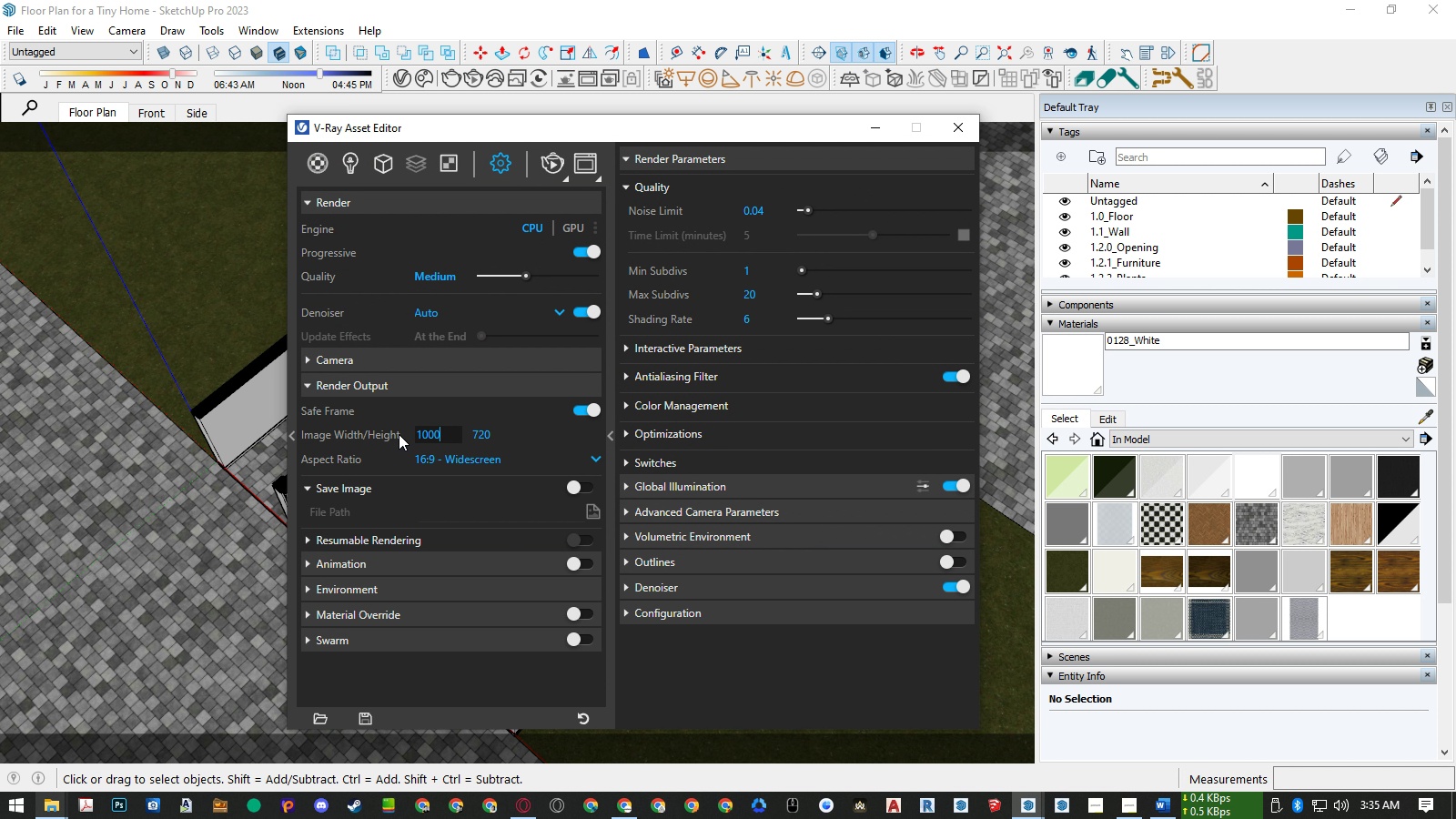 
key(Numpad0)
 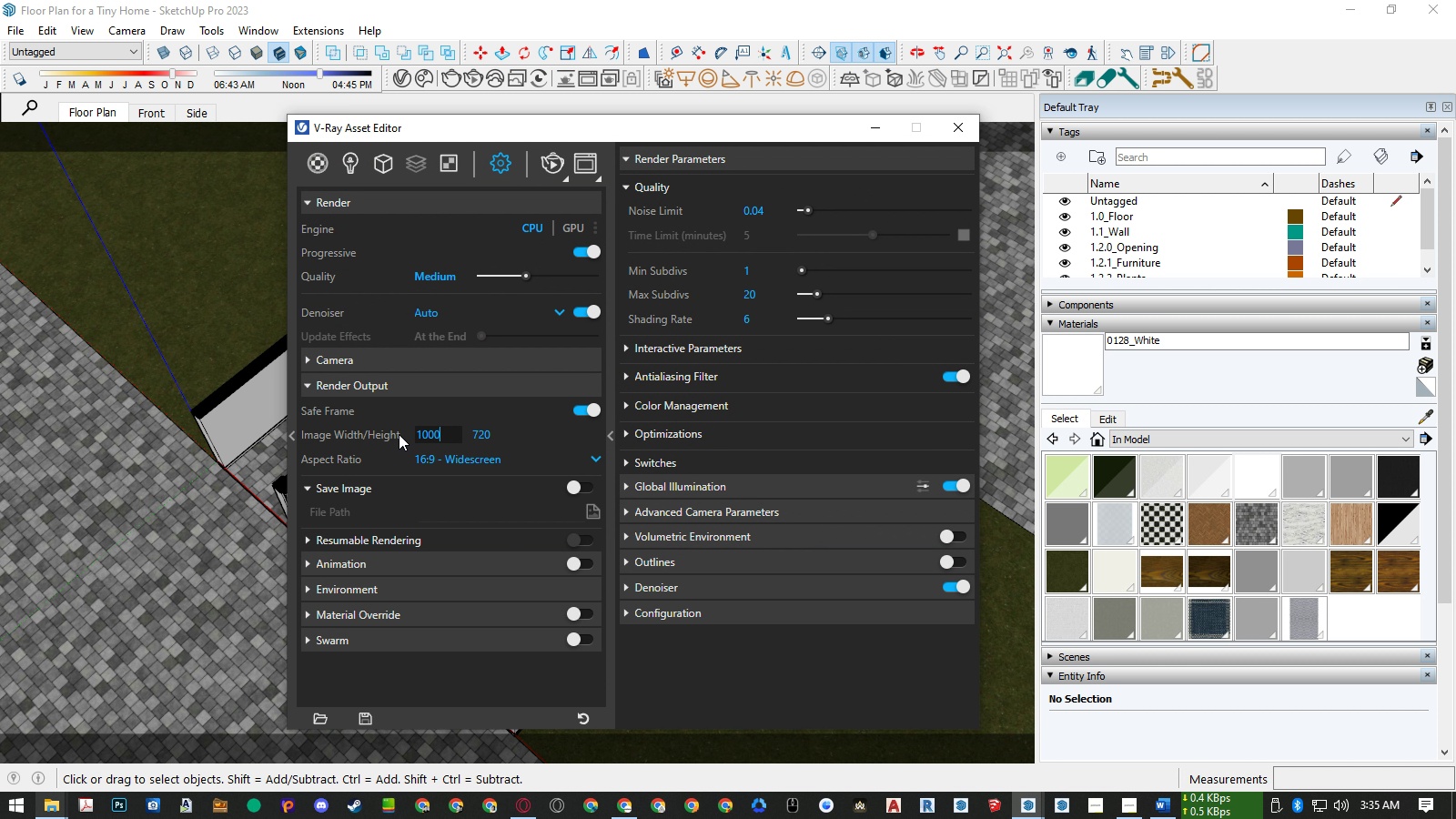 
key(NumpadEnter)
 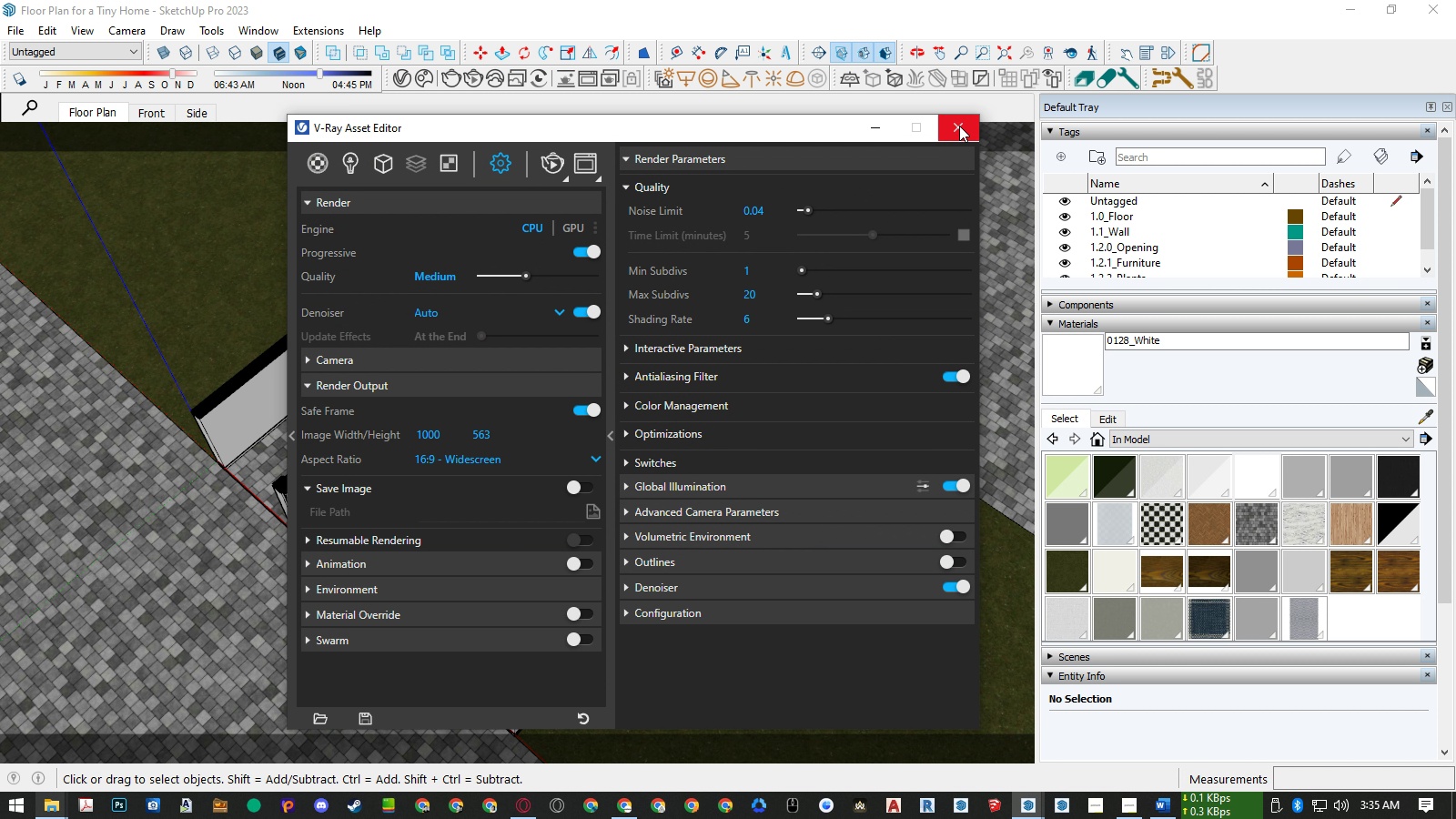 
left_click([959, 126])
 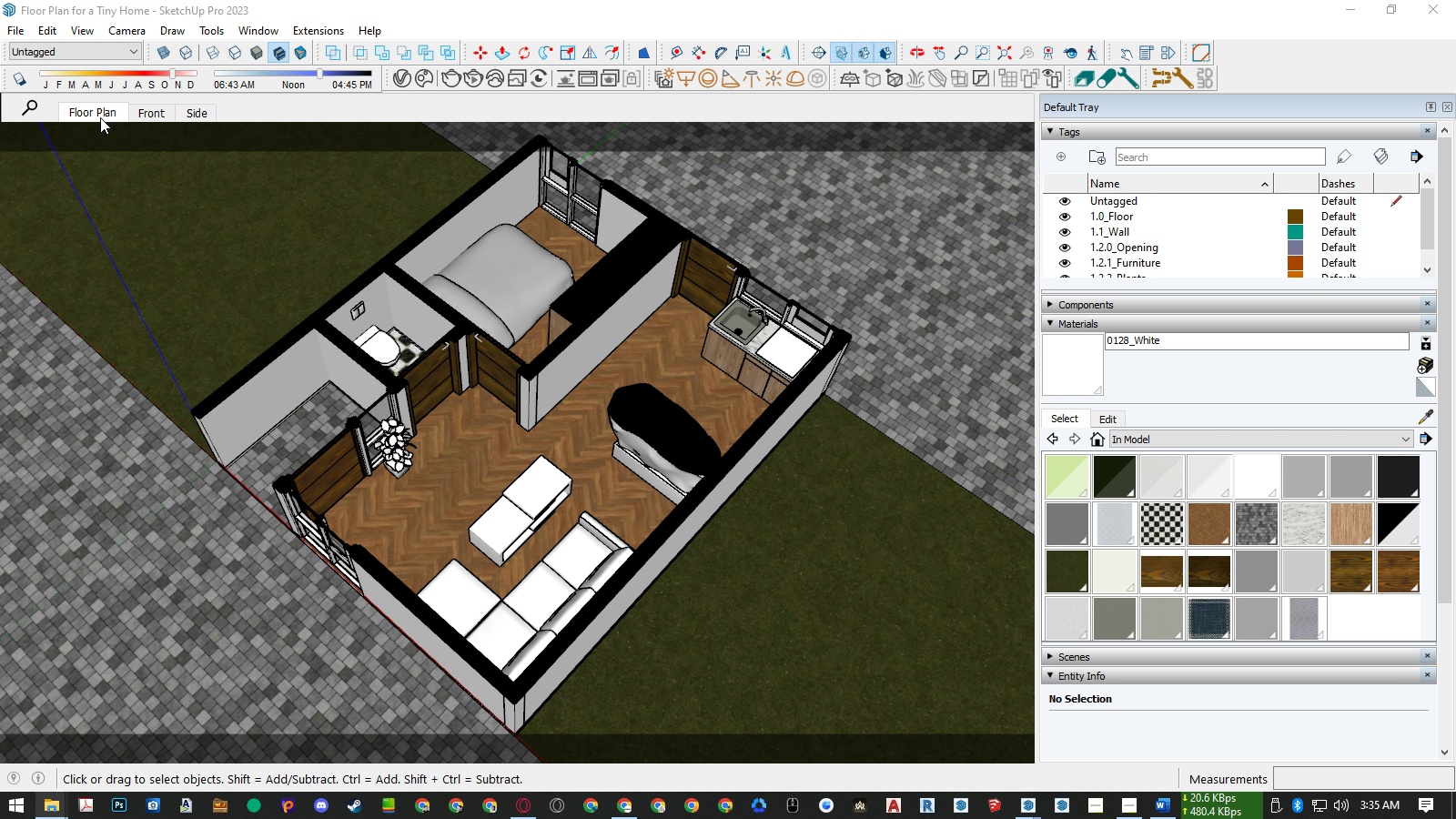 
left_click([100, 117])
 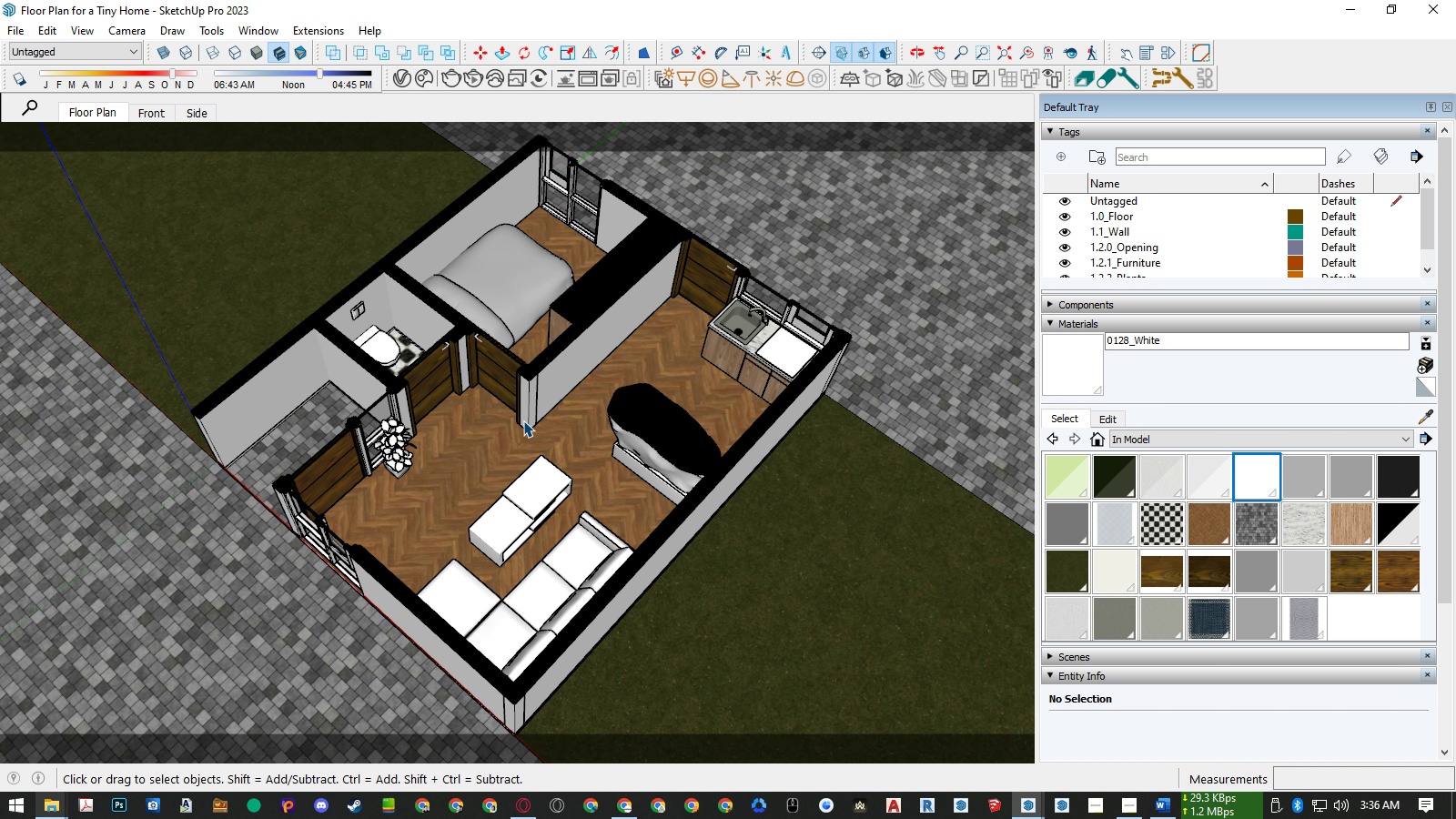 
scroll: coordinate [523, 420], scroll_direction: down, amount: 1.0
 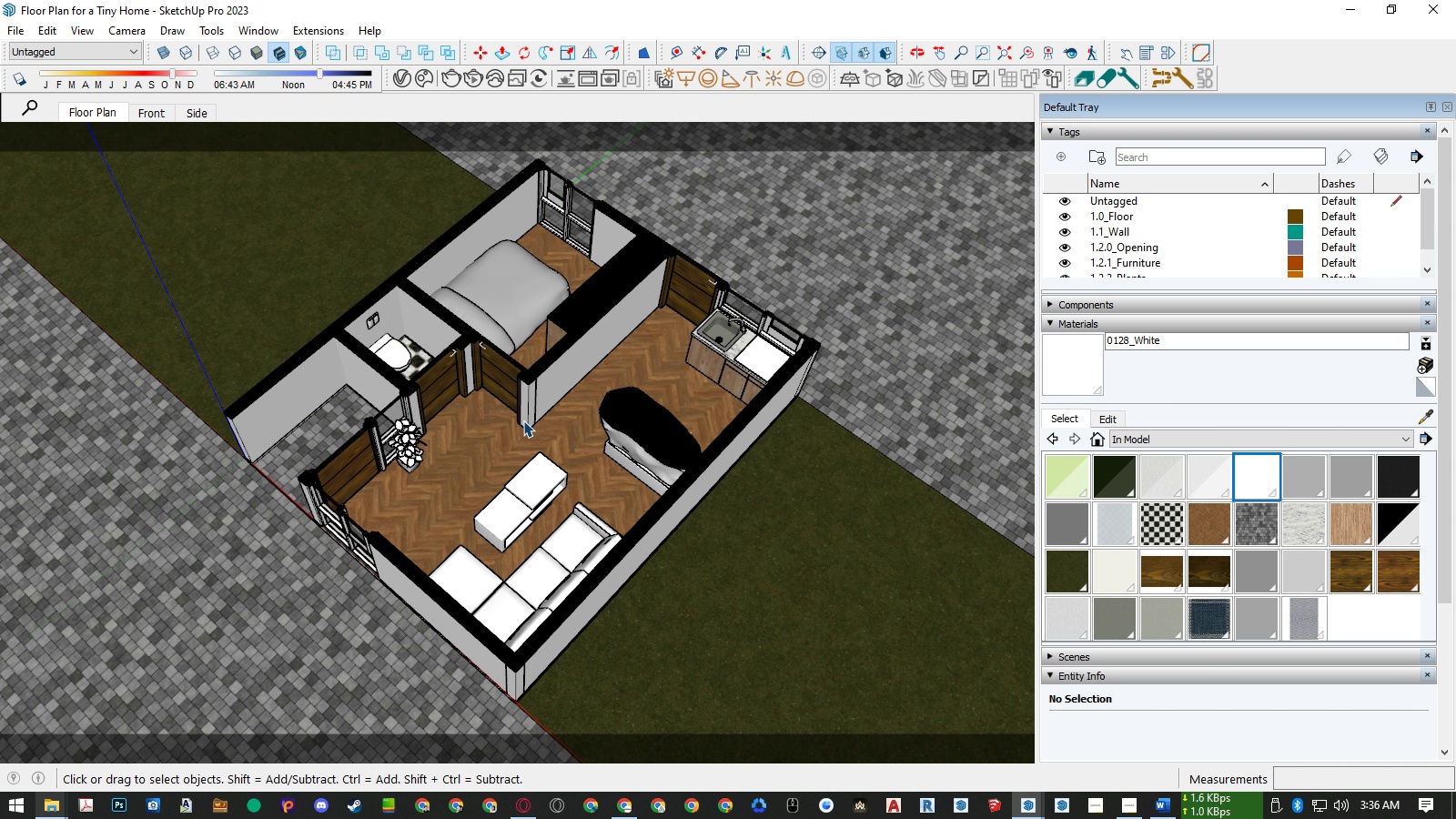 
key(H)
 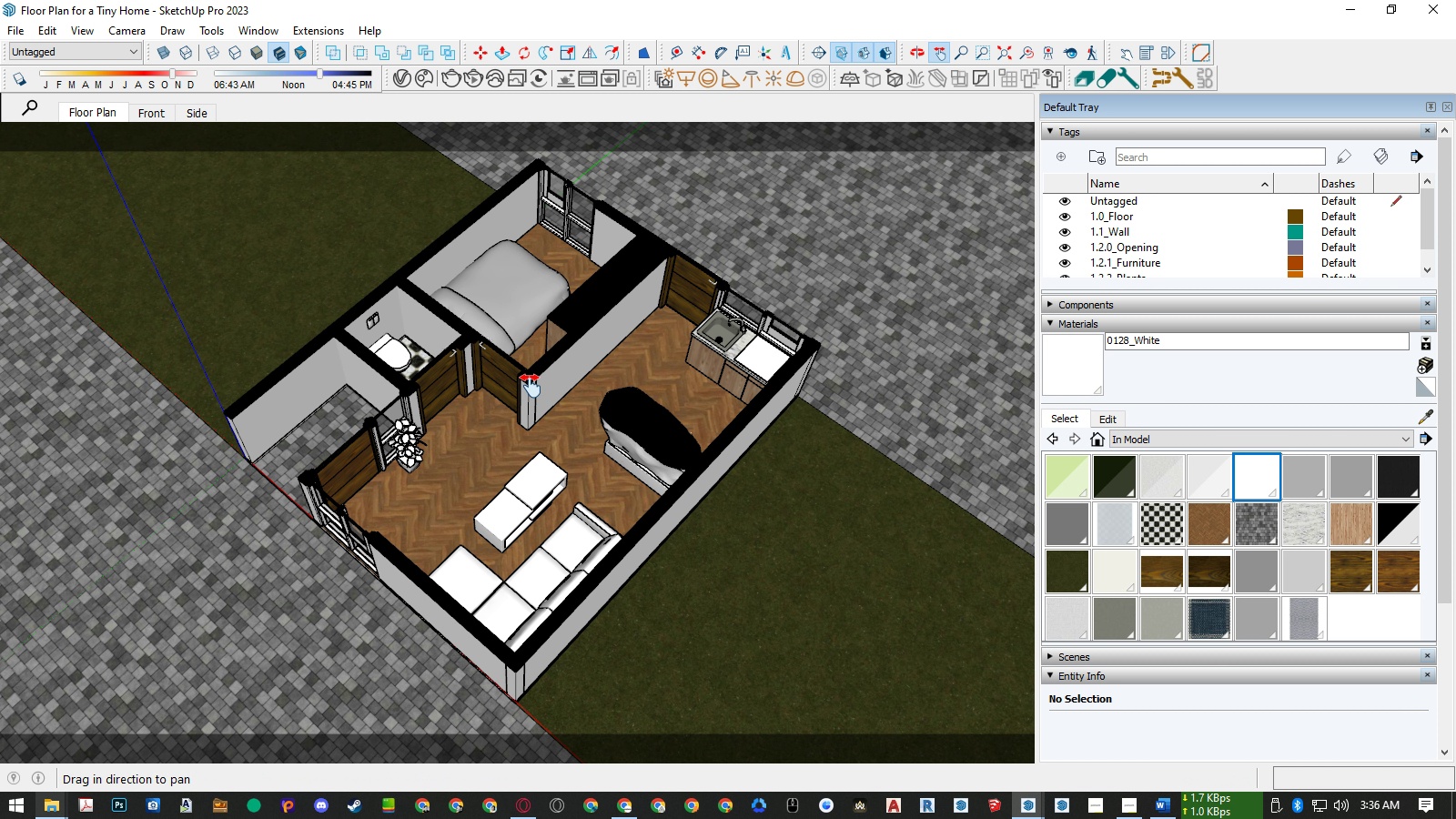 
mouse_move([511, 389])
 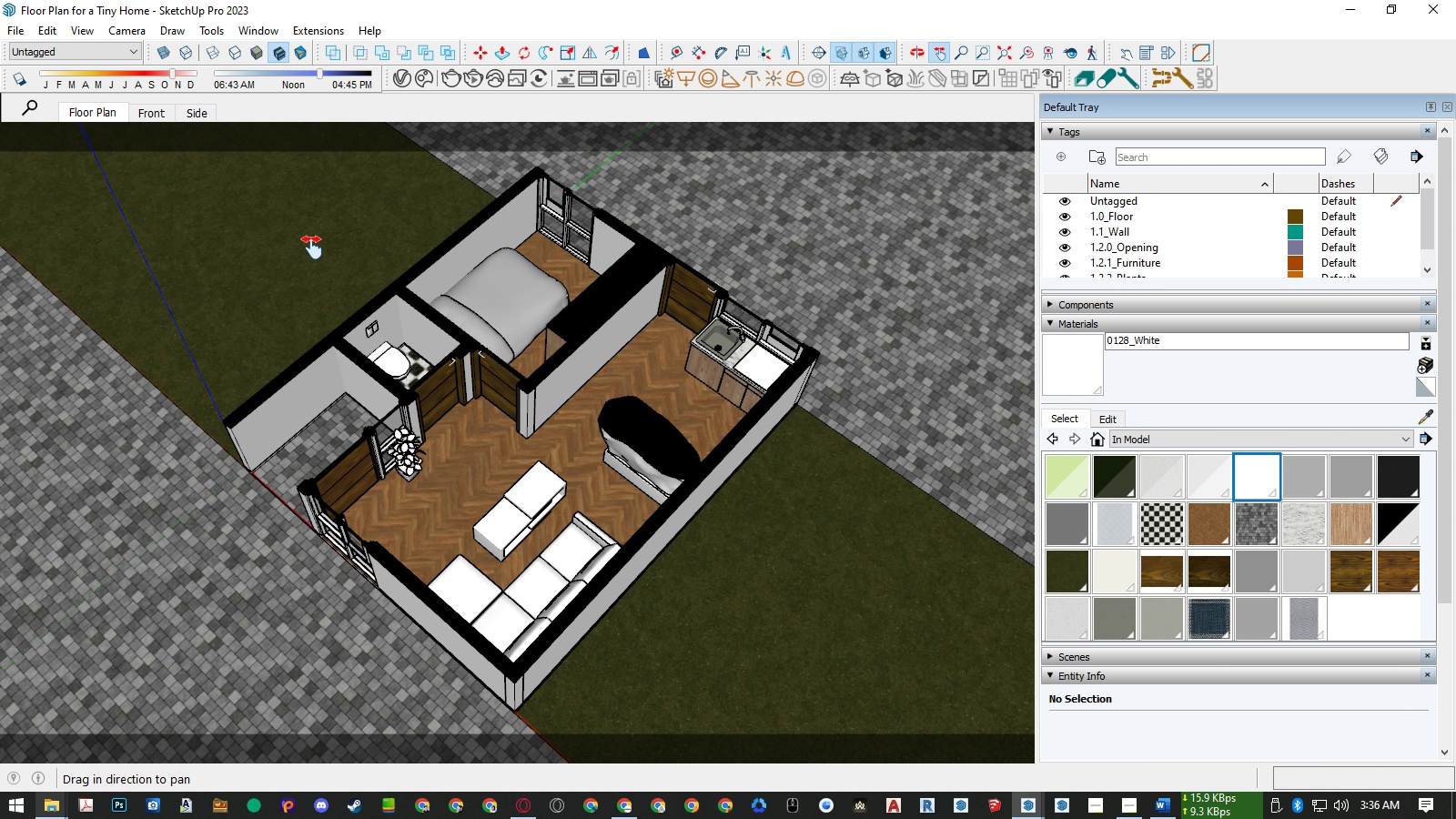 
key(Space)
 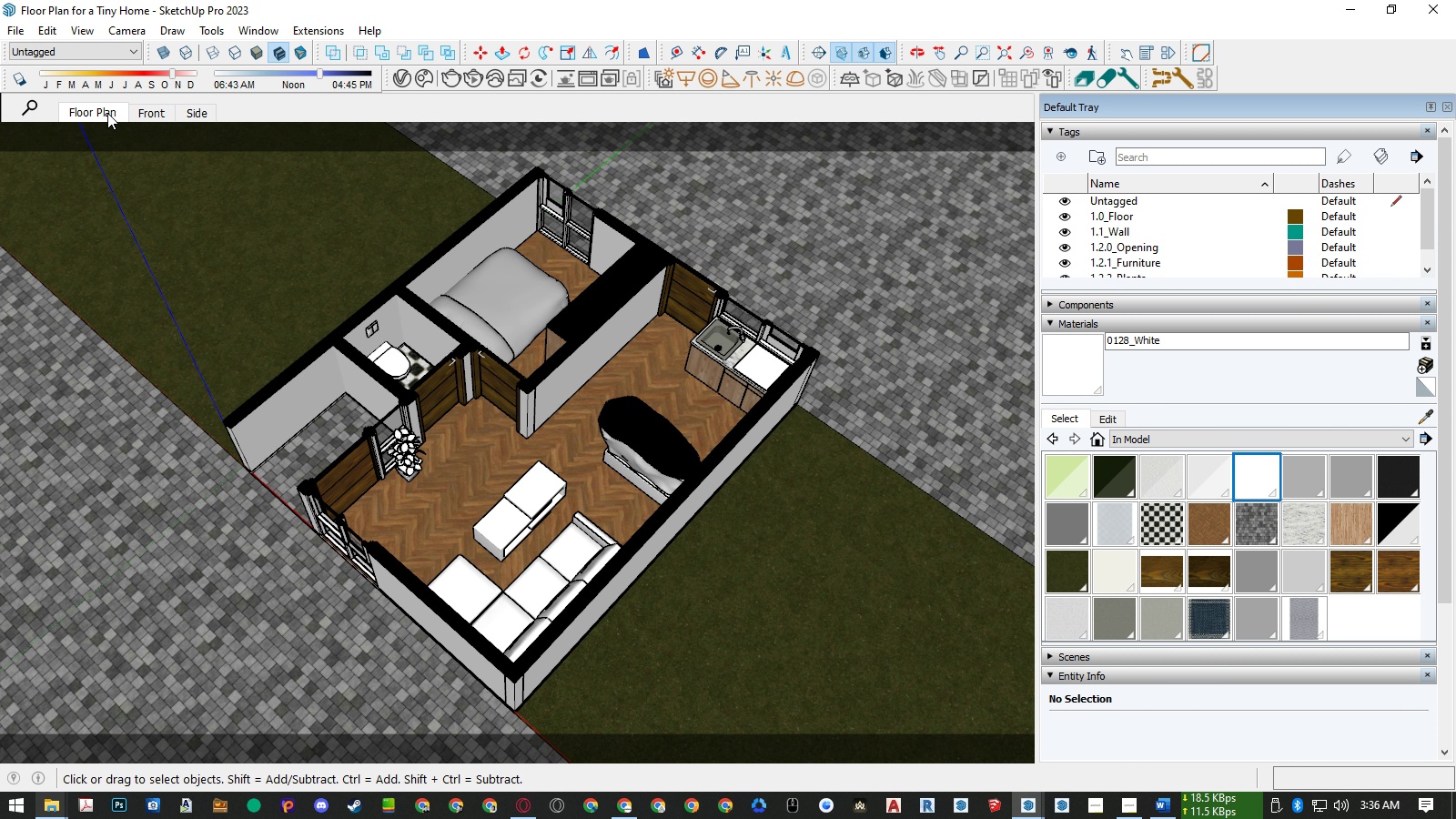 
right_click([106, 111])
 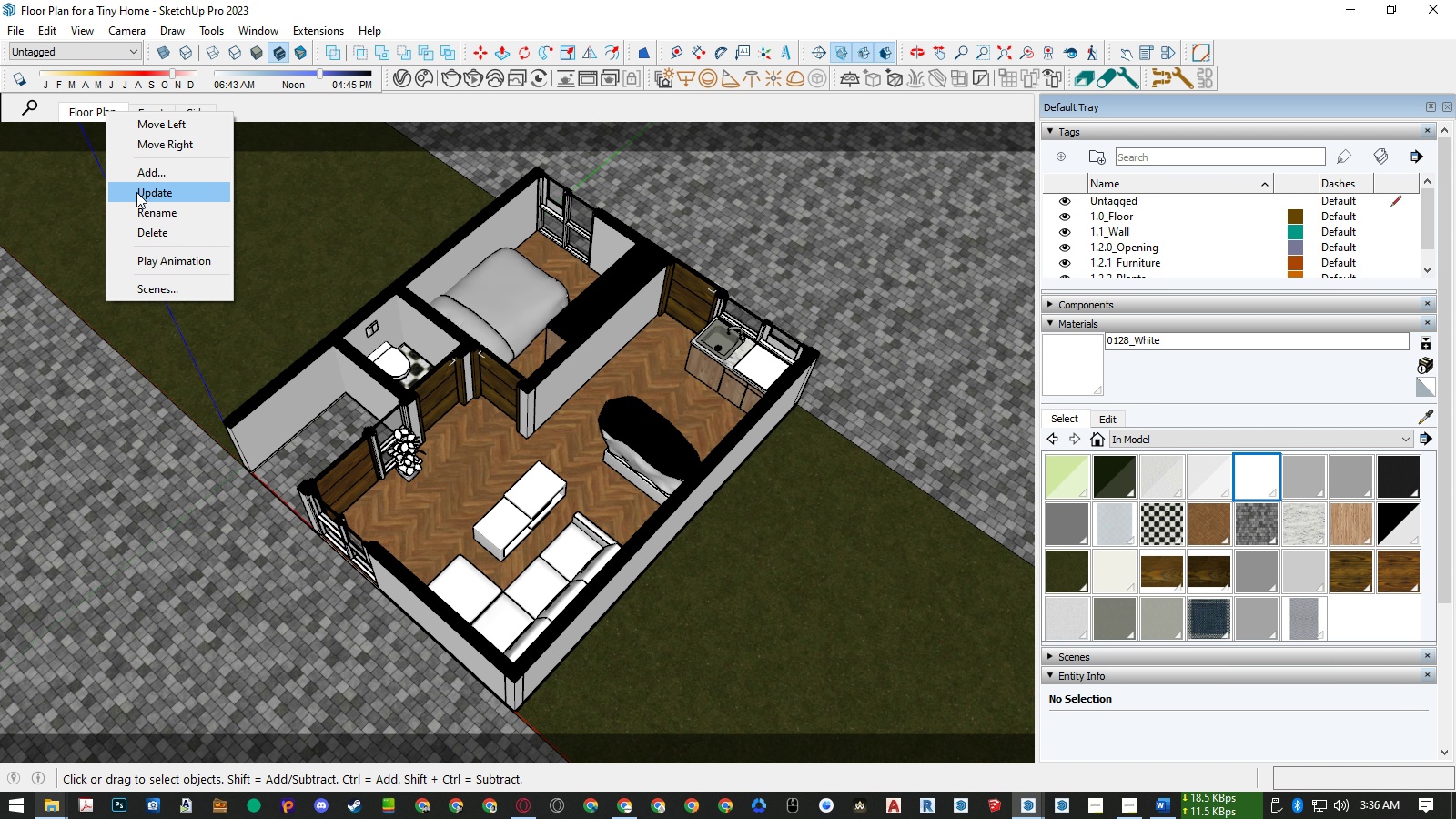 
left_click([136, 192])
 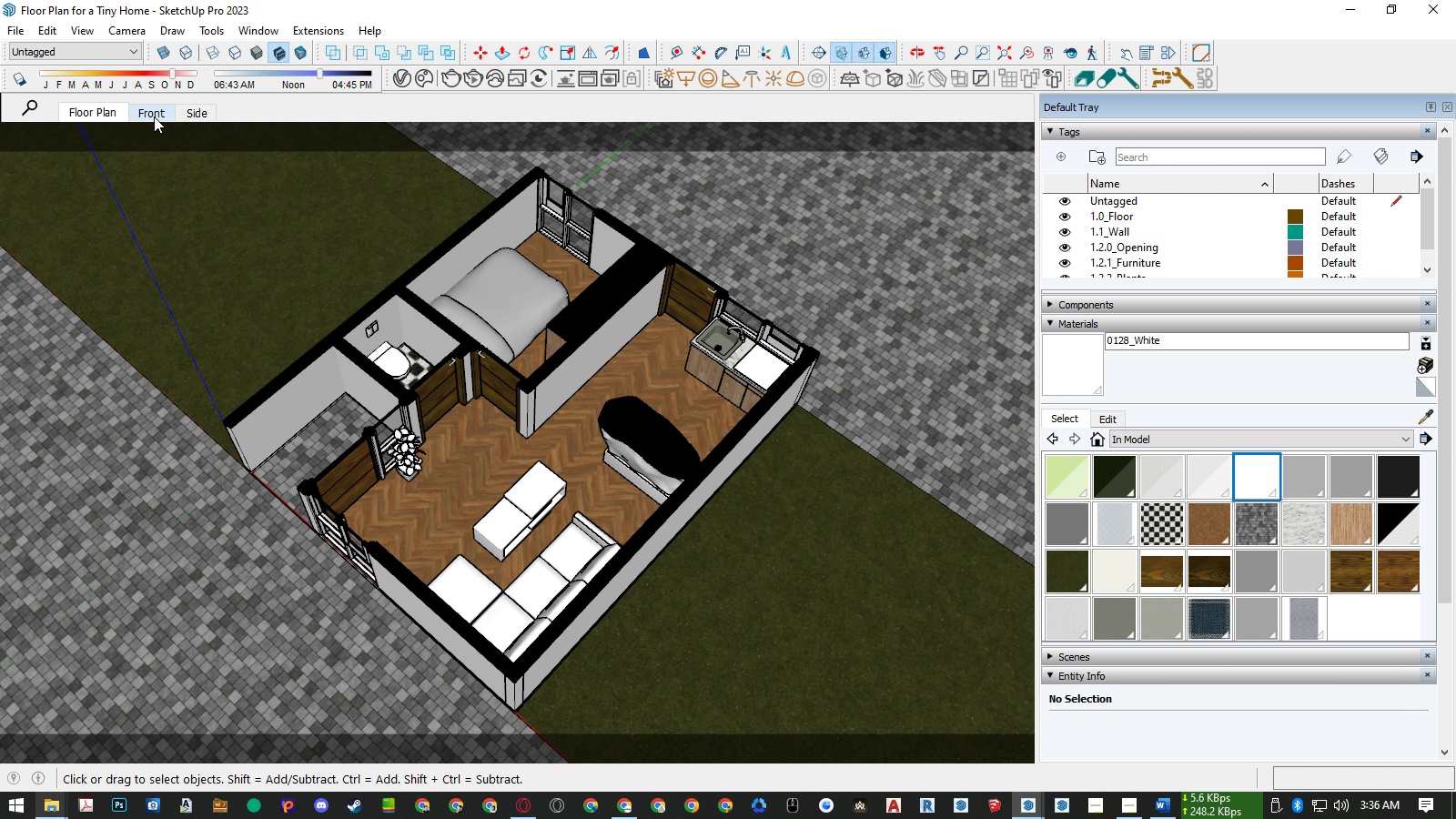 
left_click([154, 116])
 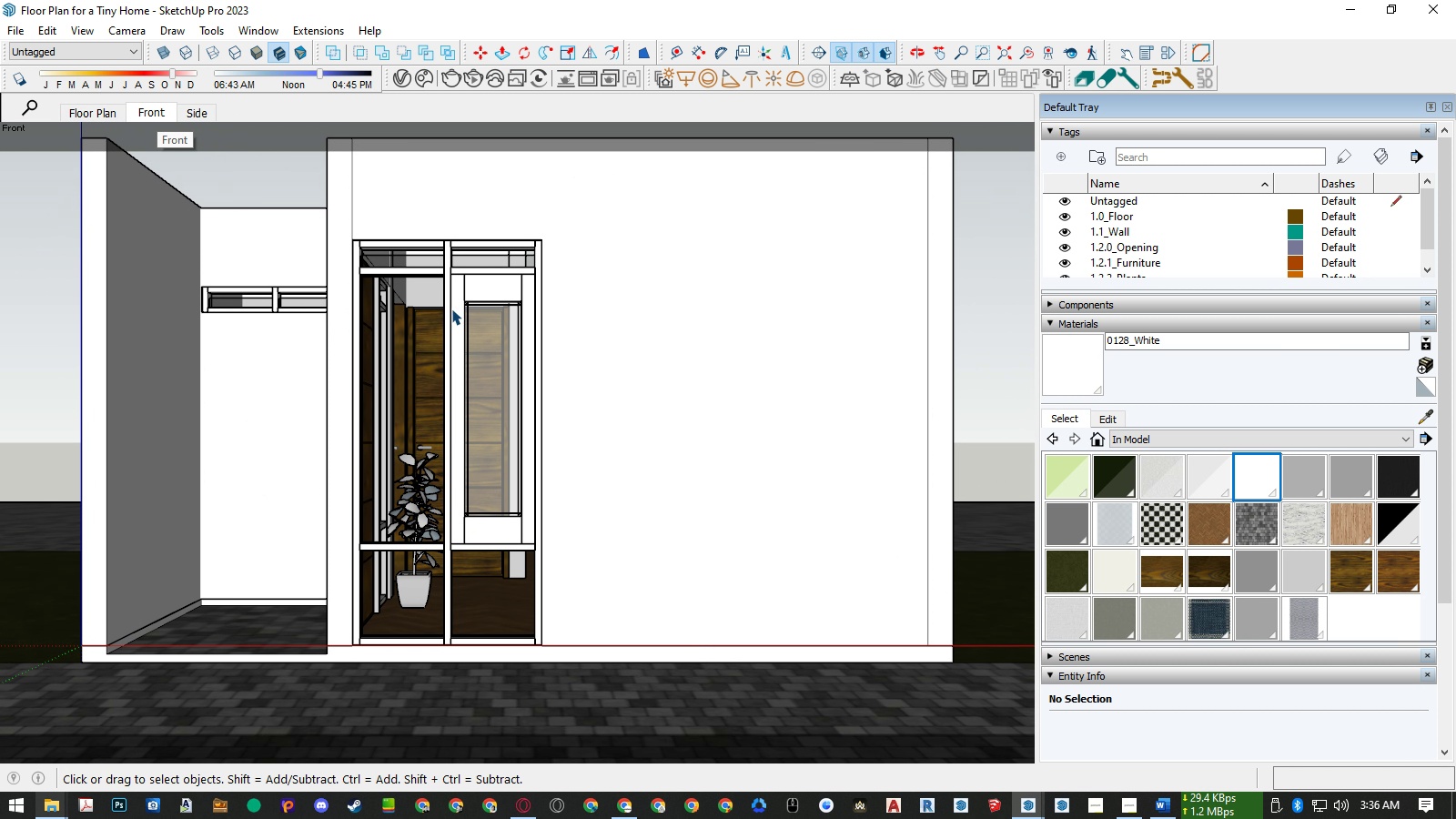 
left_click([583, 339])
 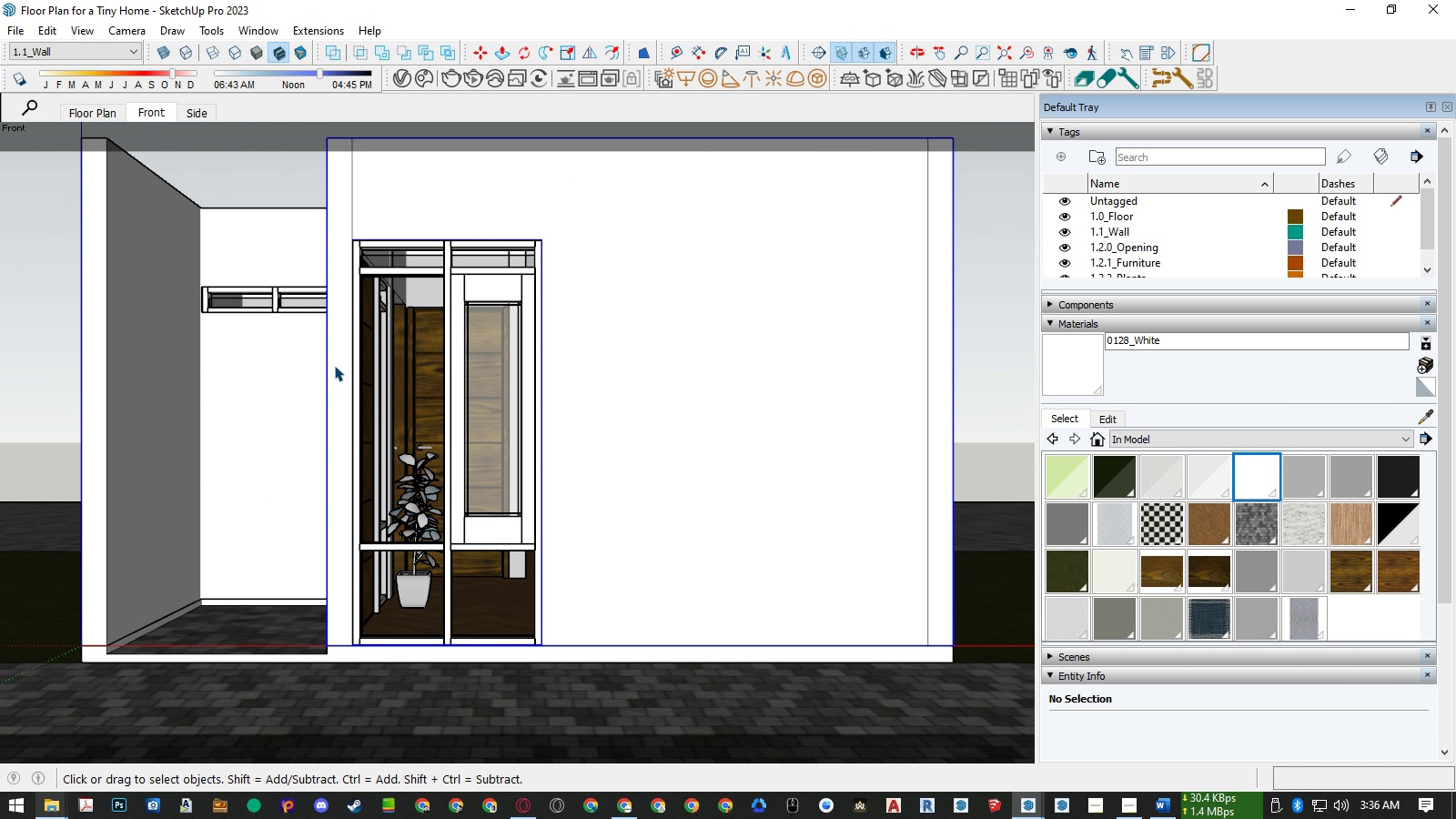 
hold_key(key=ControlLeft, duration=0.83)
left_click([142, 373])
 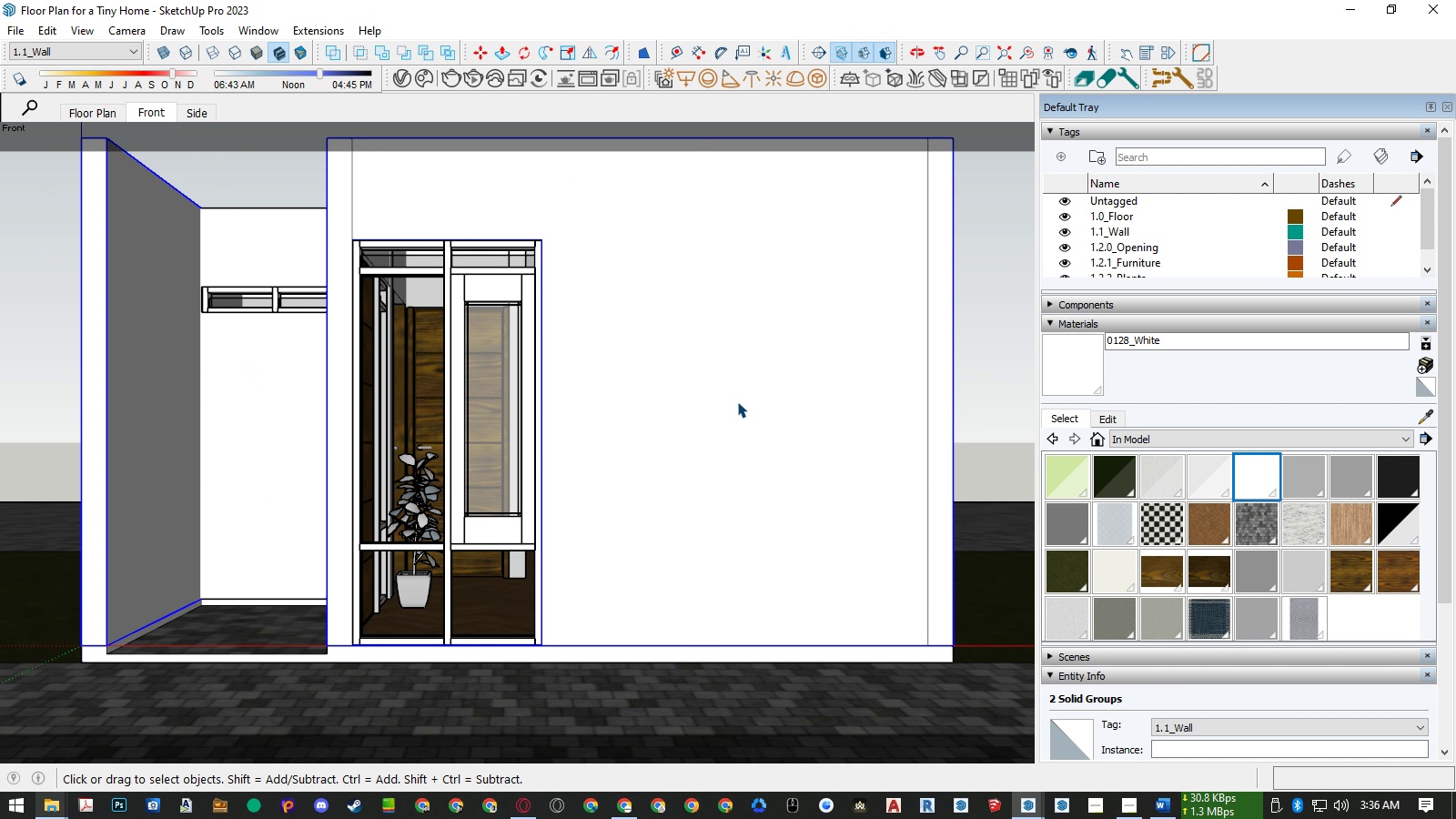 
right_click([739, 400])
 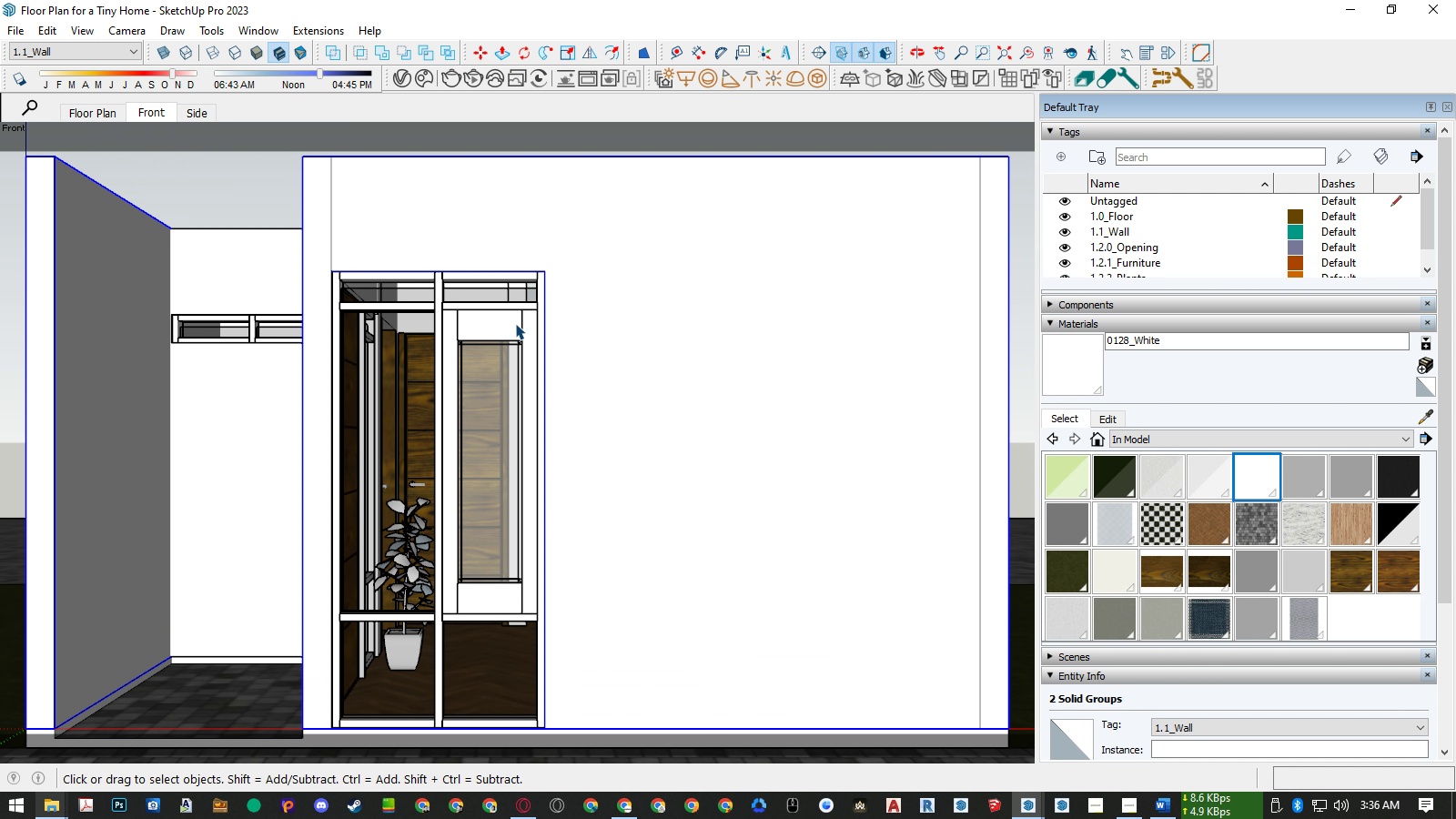 
right_click([152, 104])
 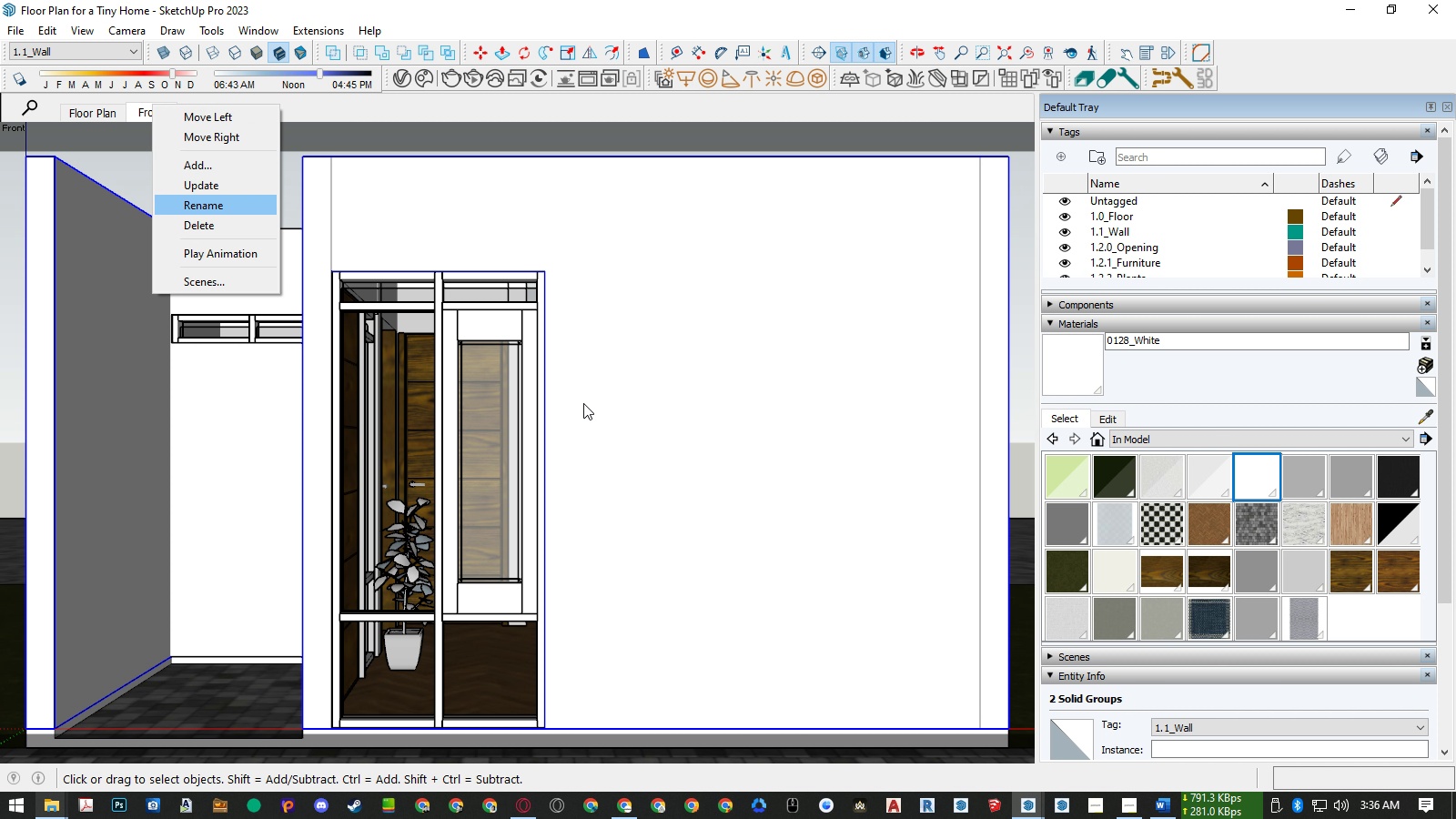 
left_click([645, 420])
 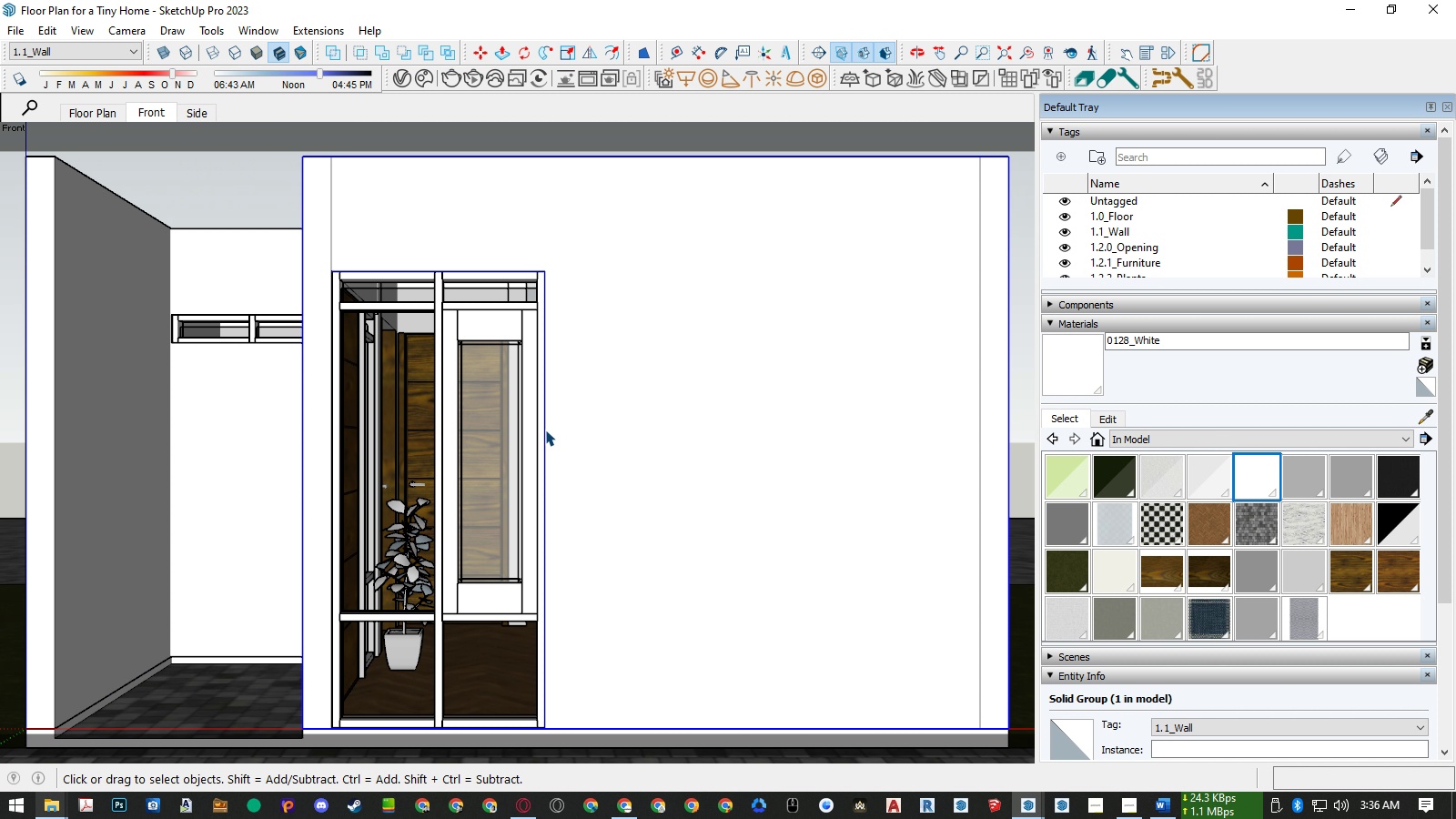 
scroll: coordinate [545, 430], scroll_direction: down, amount: 1.0
 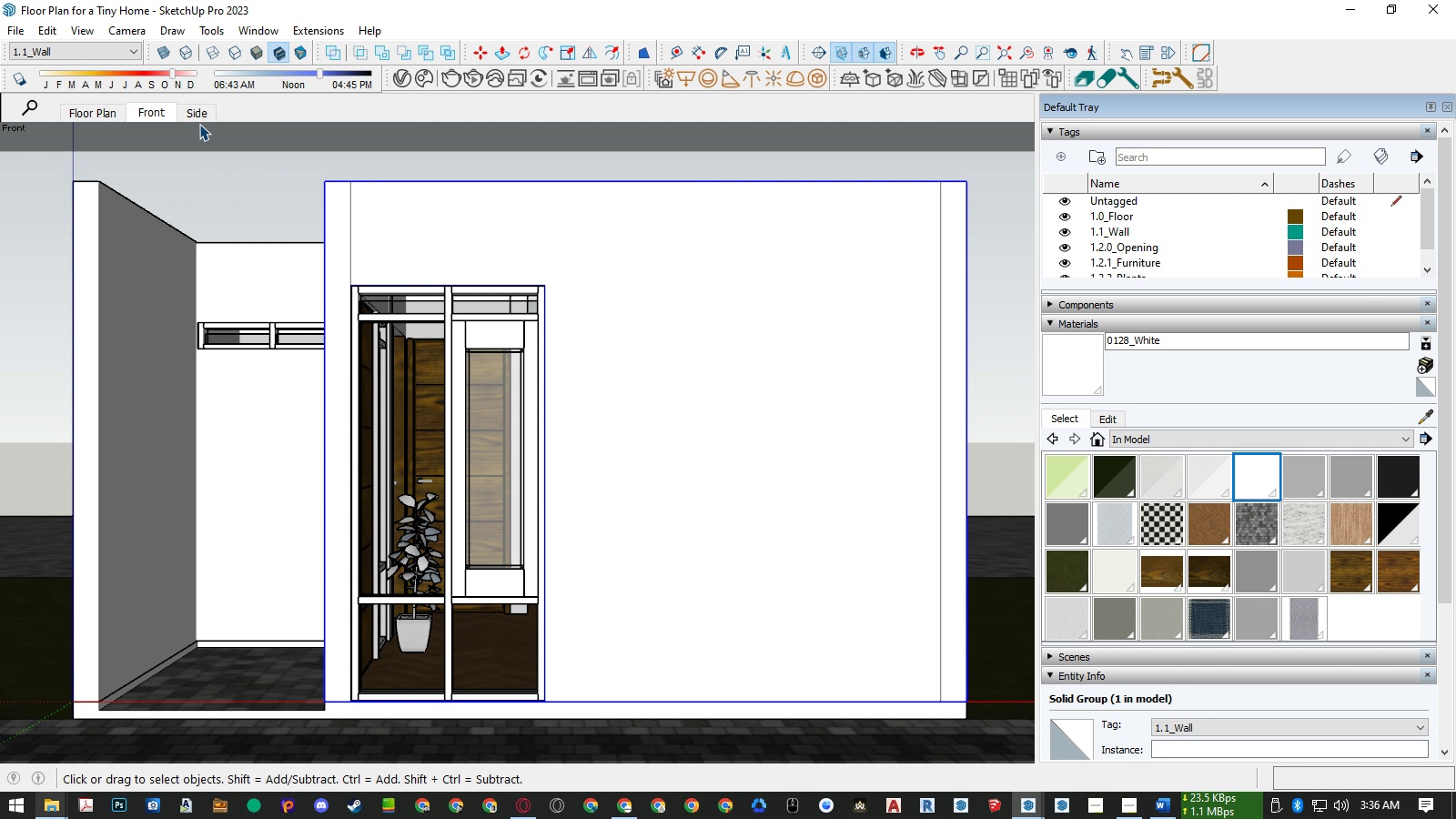 
right_click([167, 107])
 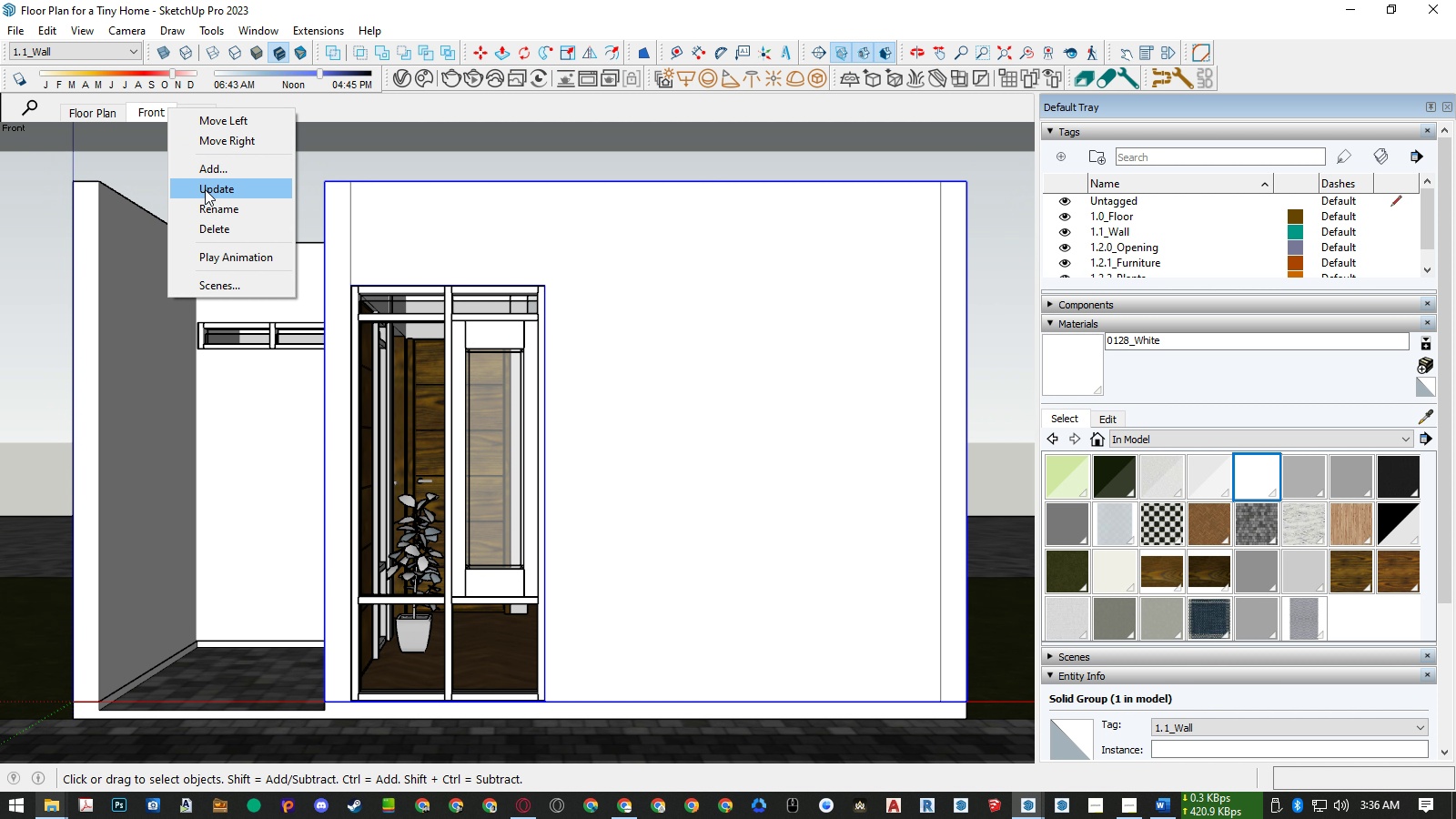 
left_click([205, 189])
 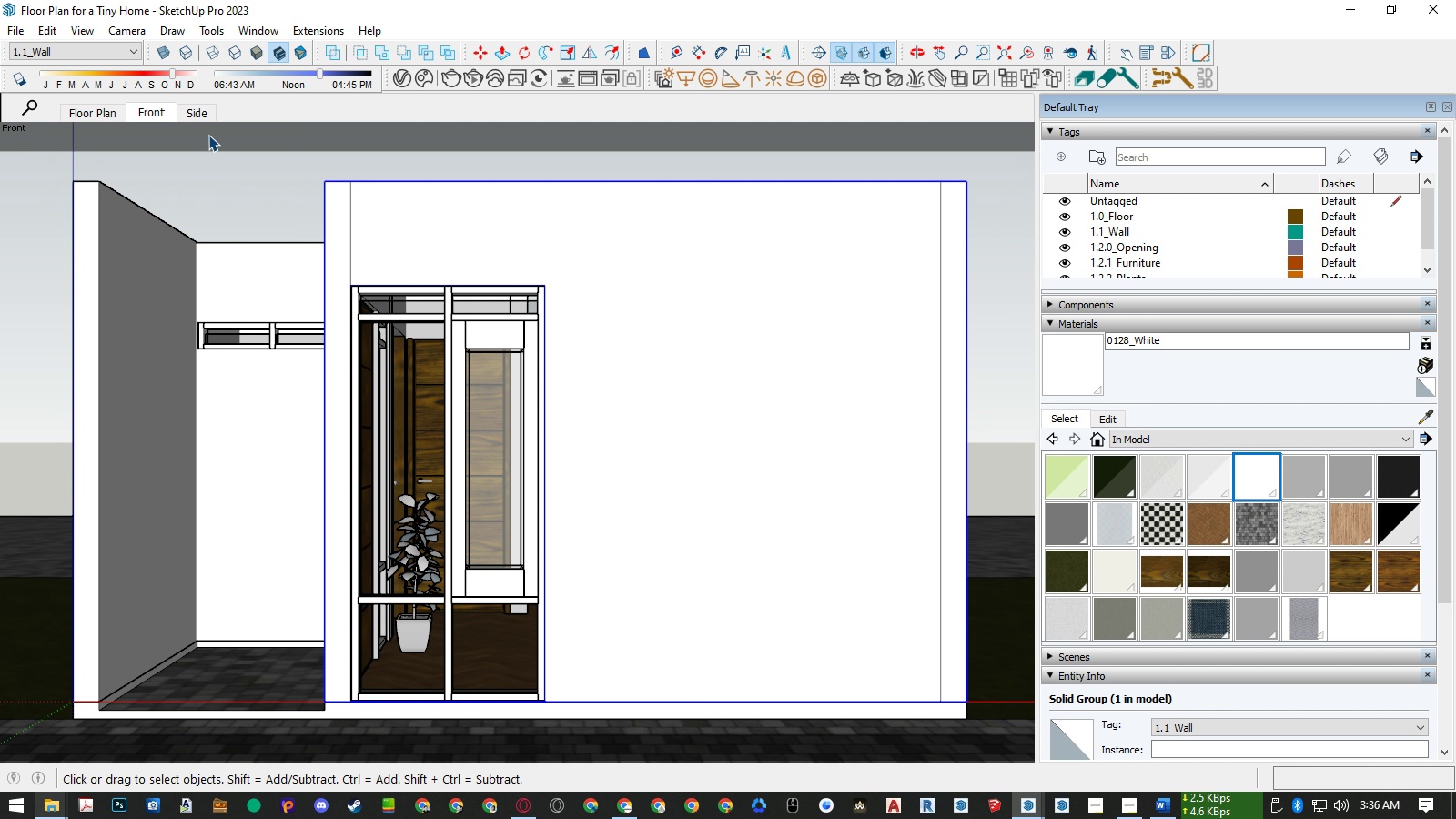 
key(Alt+C)
 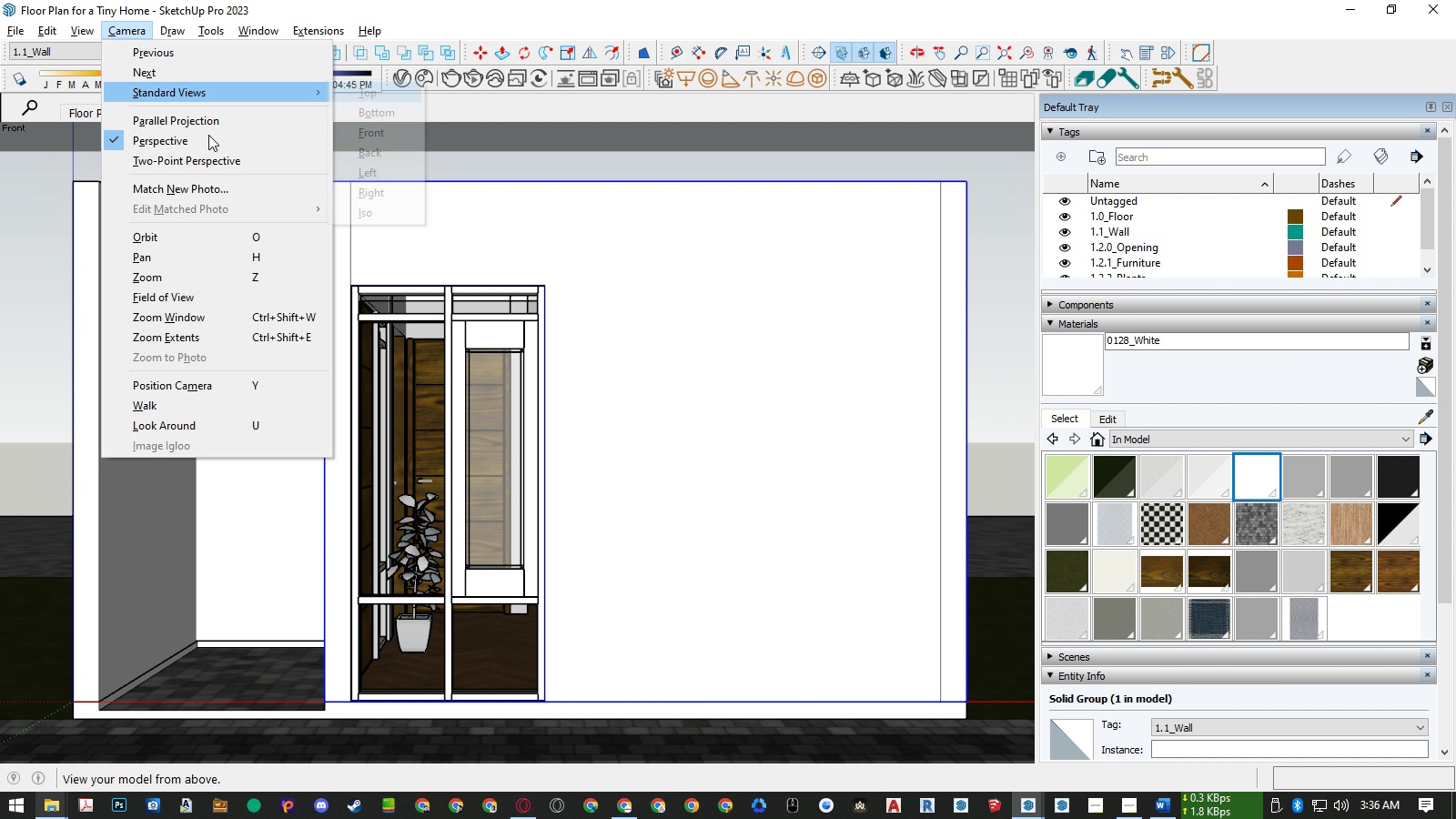 
key(Alt+S)
 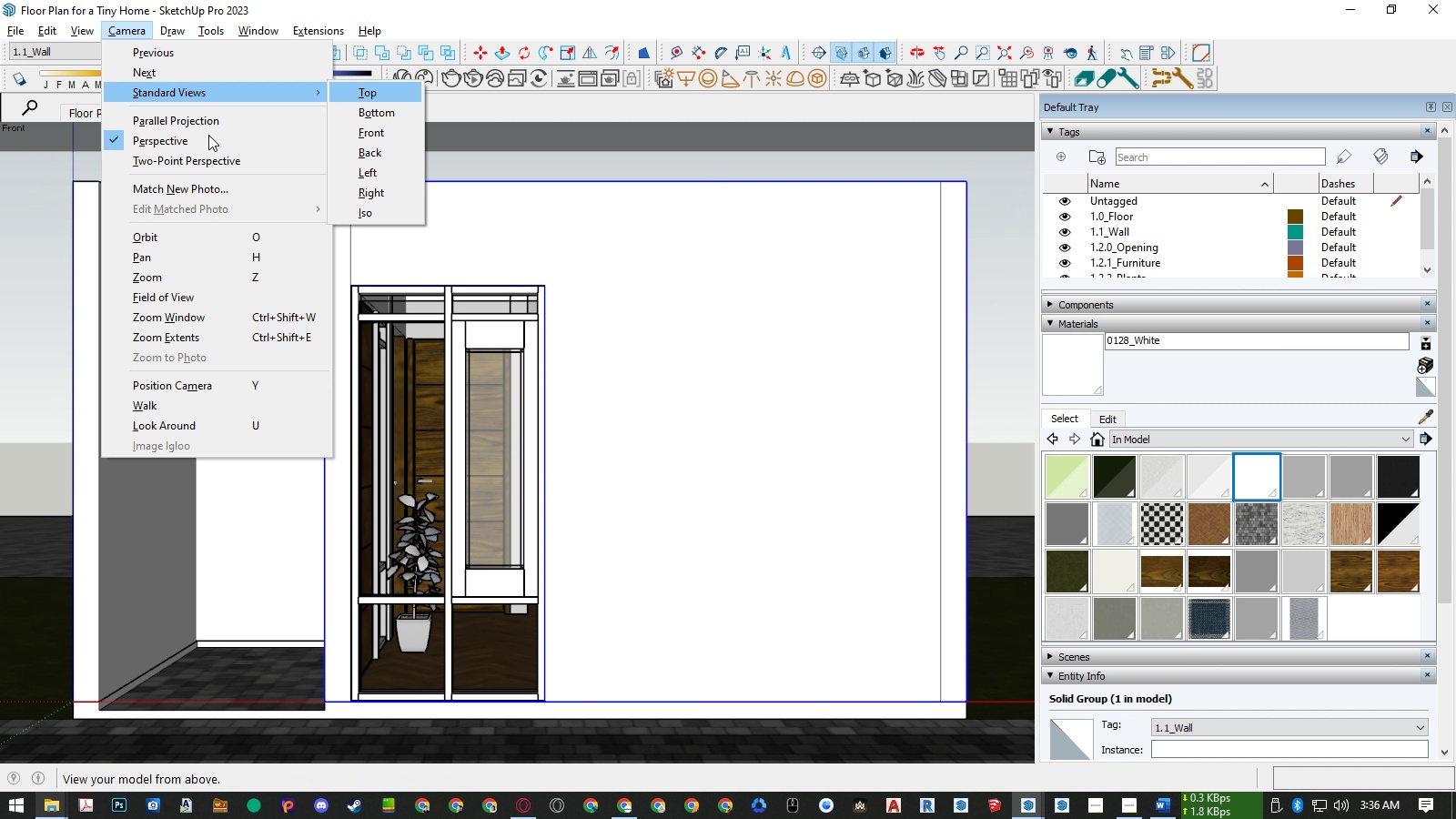 
key(L)
 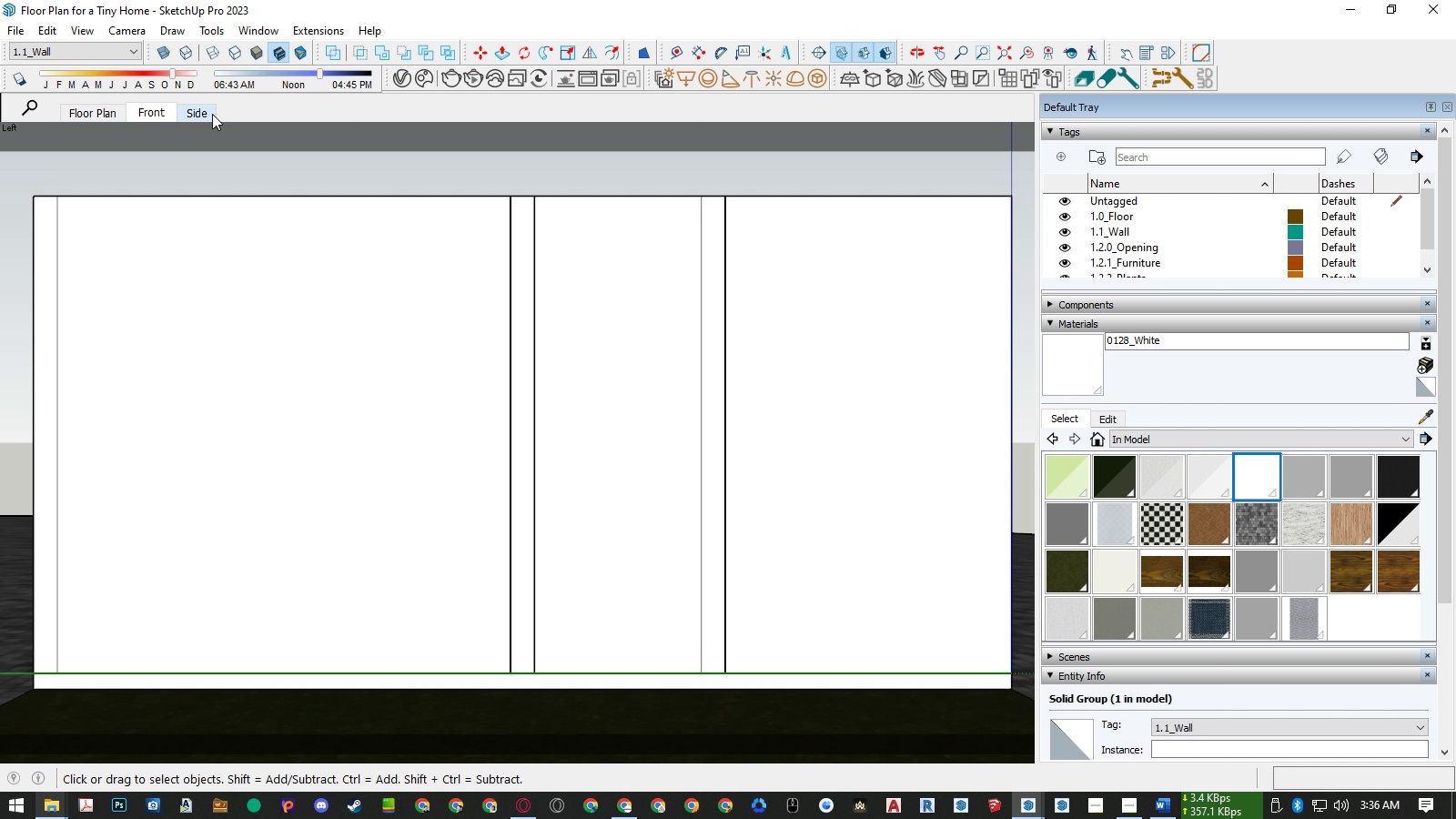 
right_click([201, 109])
 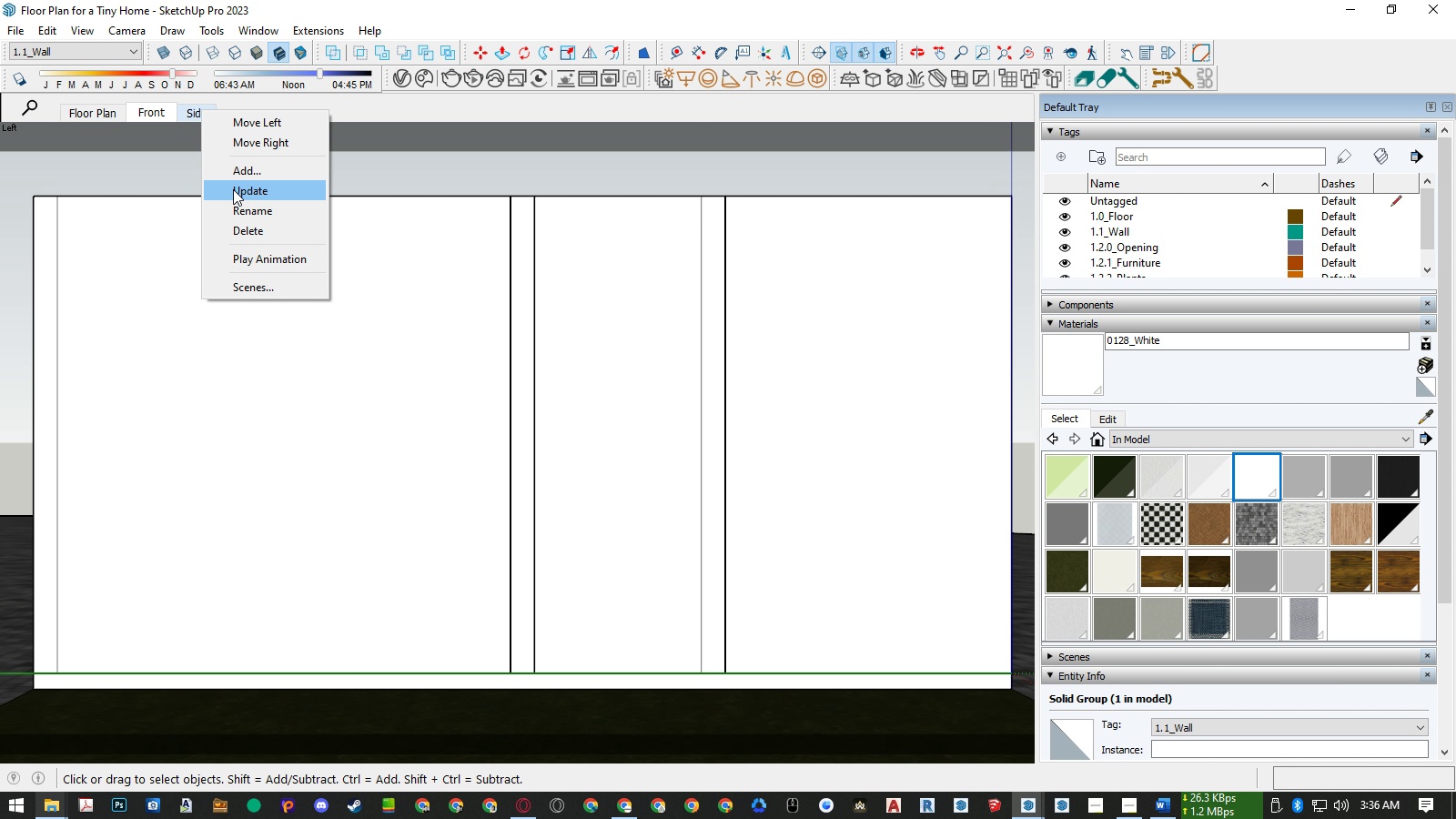 
left_click([233, 189])
 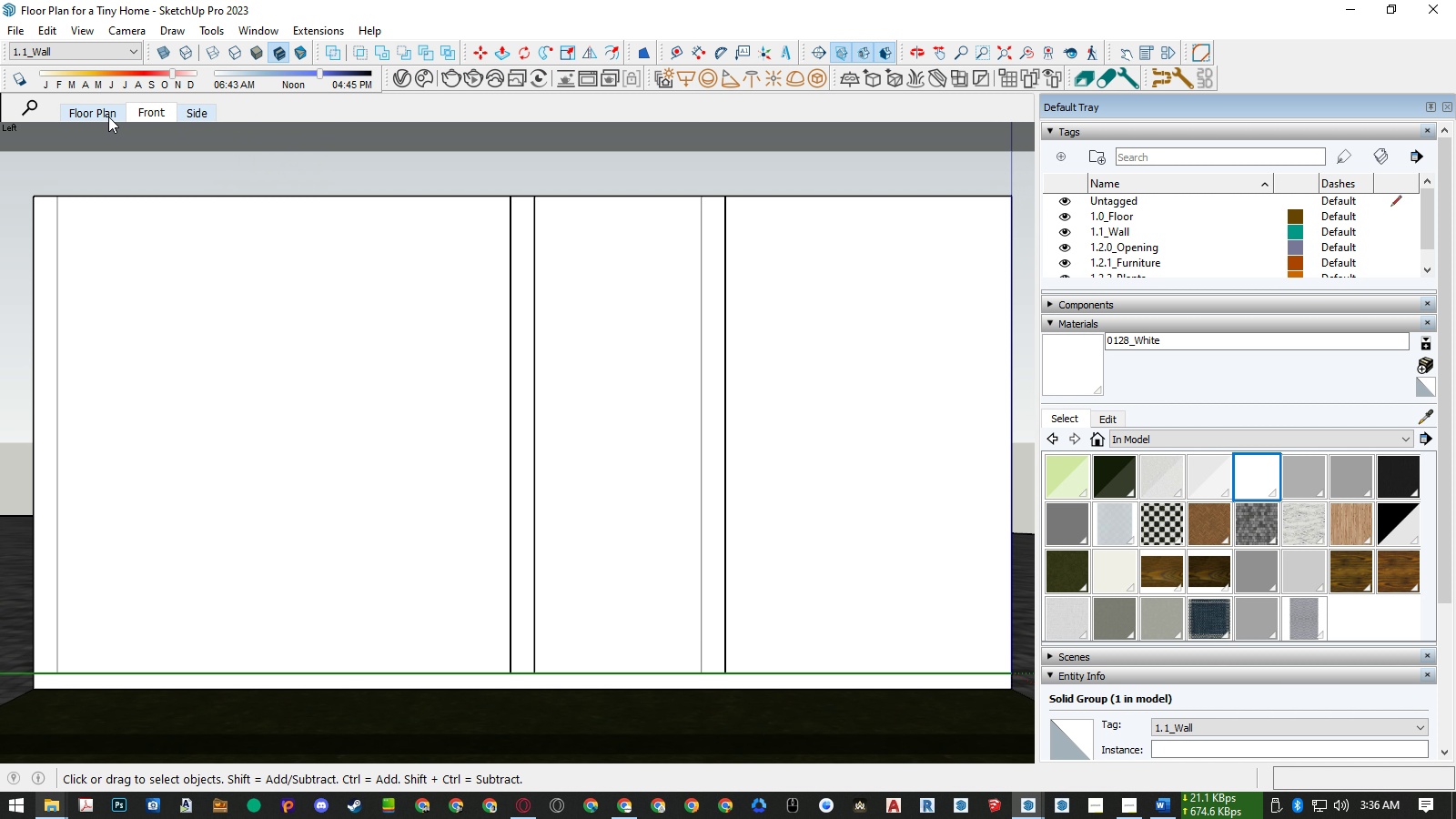 
left_click([108, 116])
 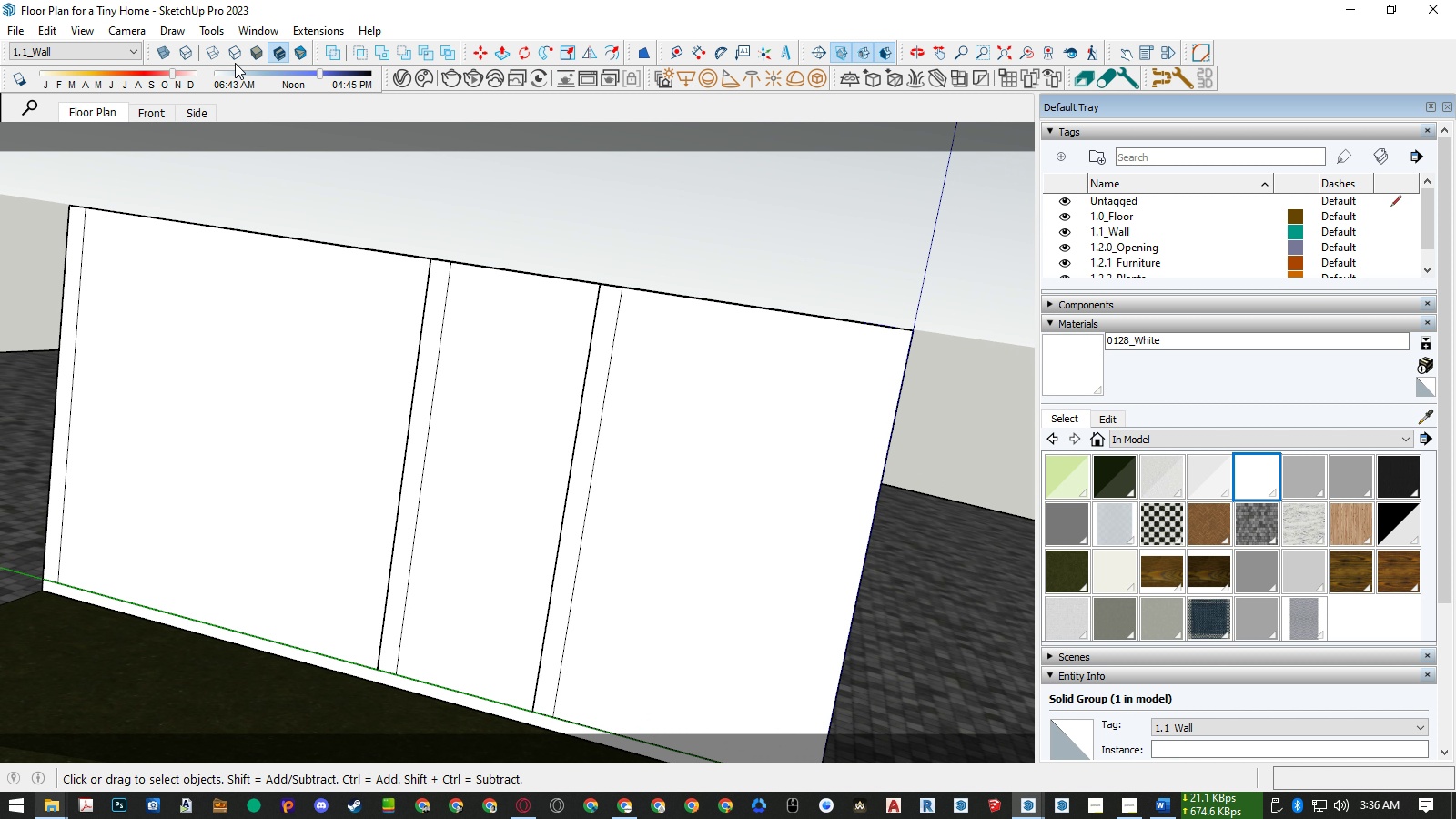 
mouse_move([262, 45])
 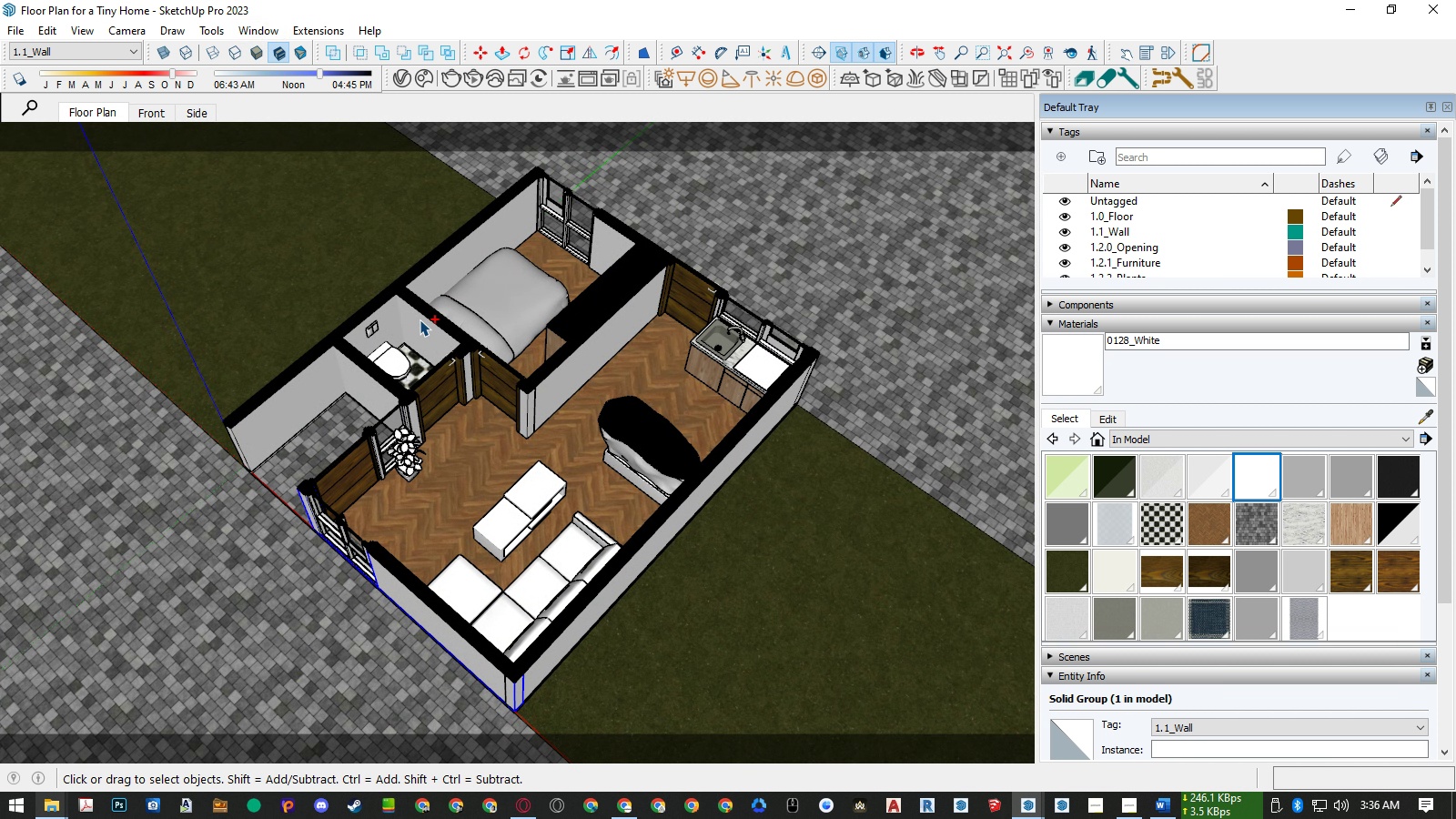 
key(Control+S)
 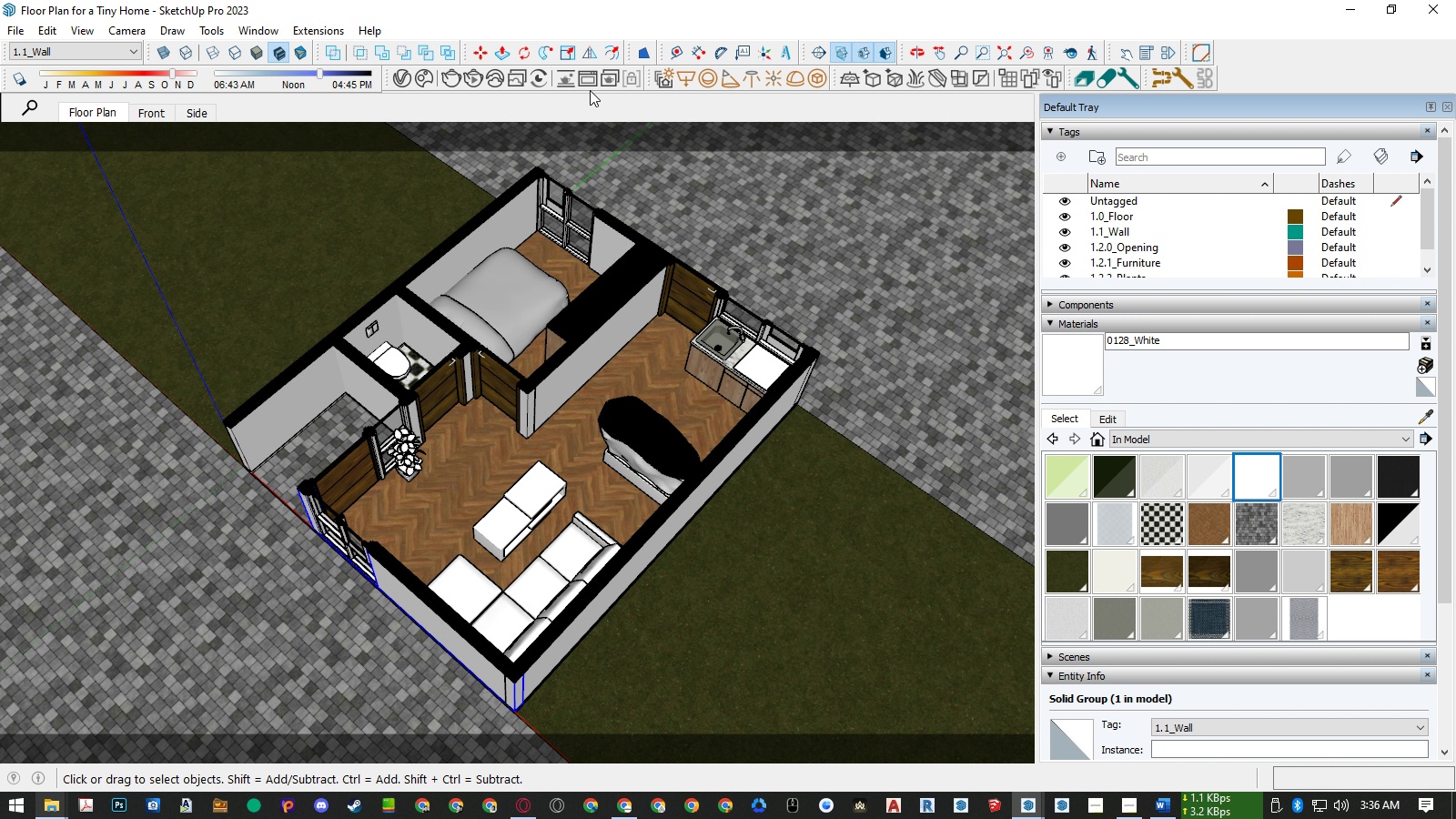 
left_click([661, 78])
 